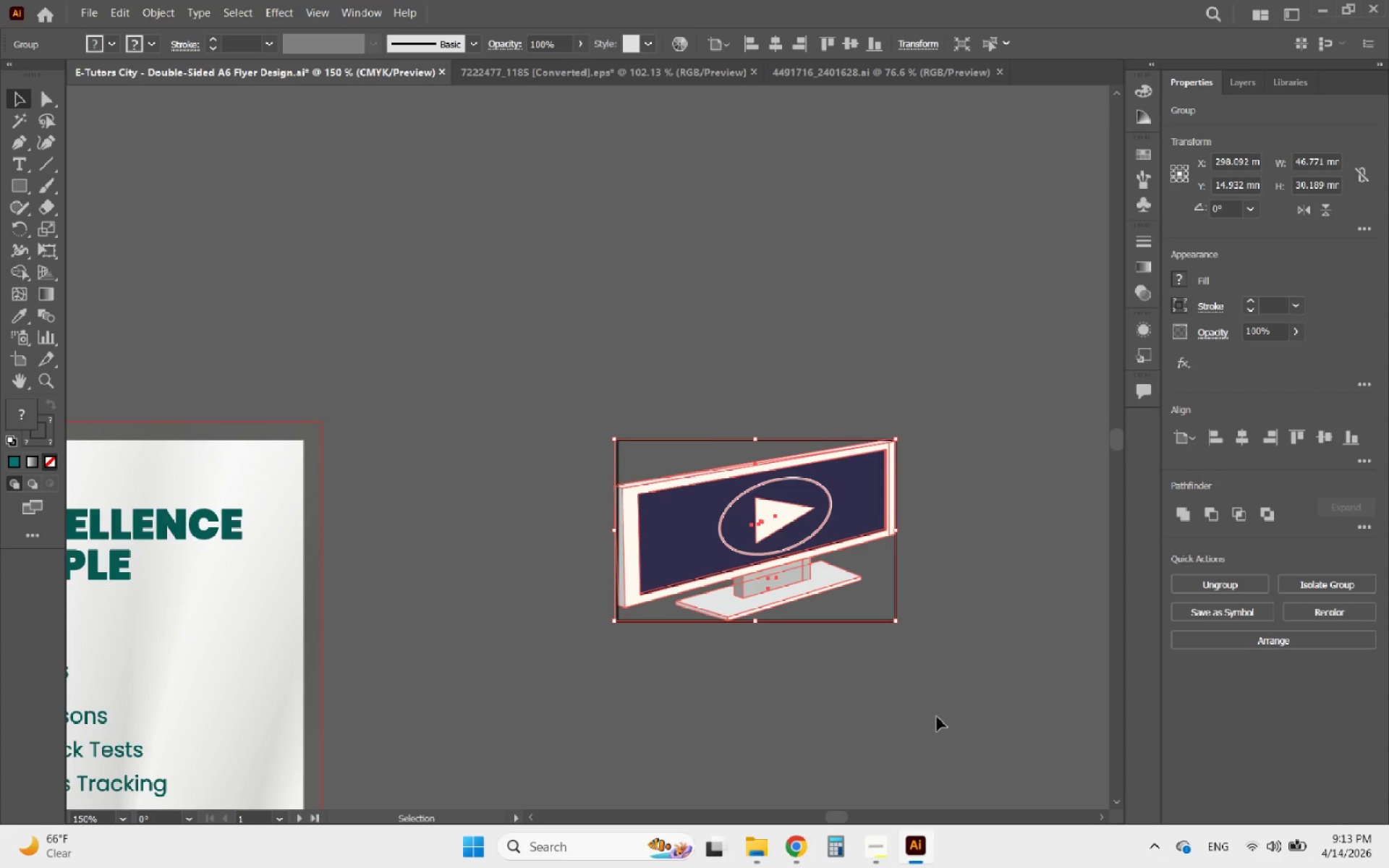 
left_click_drag(start_coordinate=[940, 721], to_coordinate=[644, 380])
 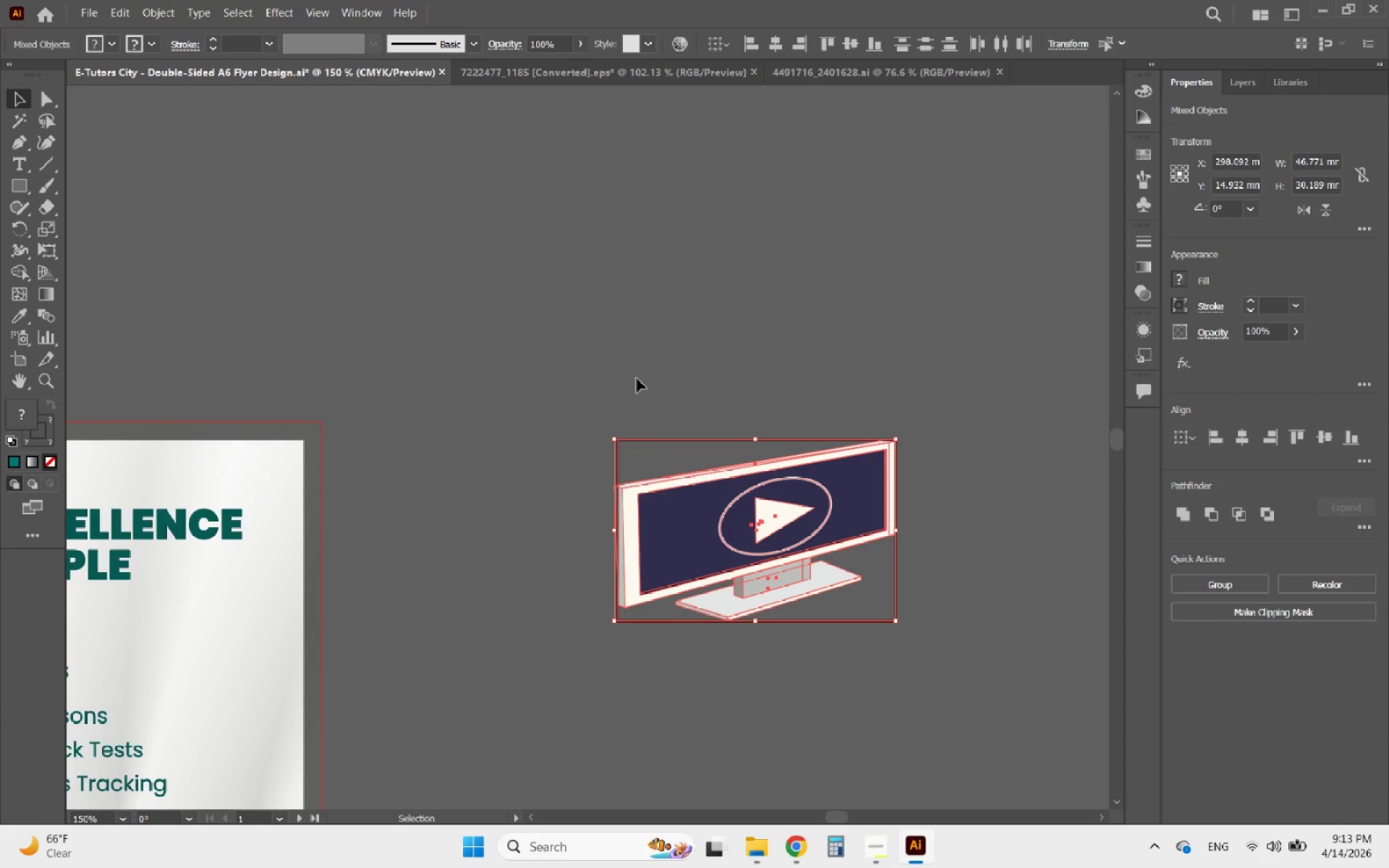 
key(Delete)
 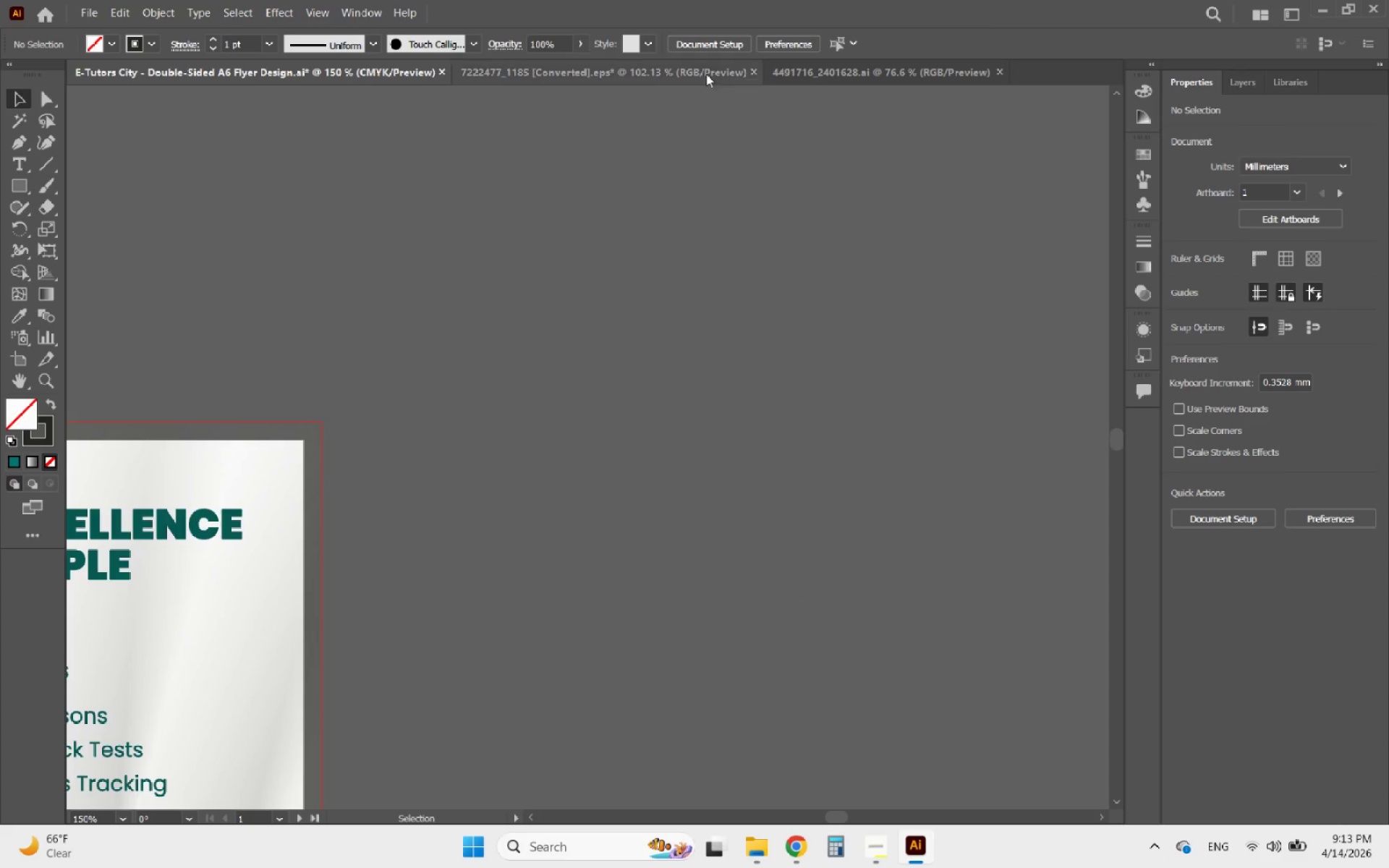 
left_click([689, 72])
 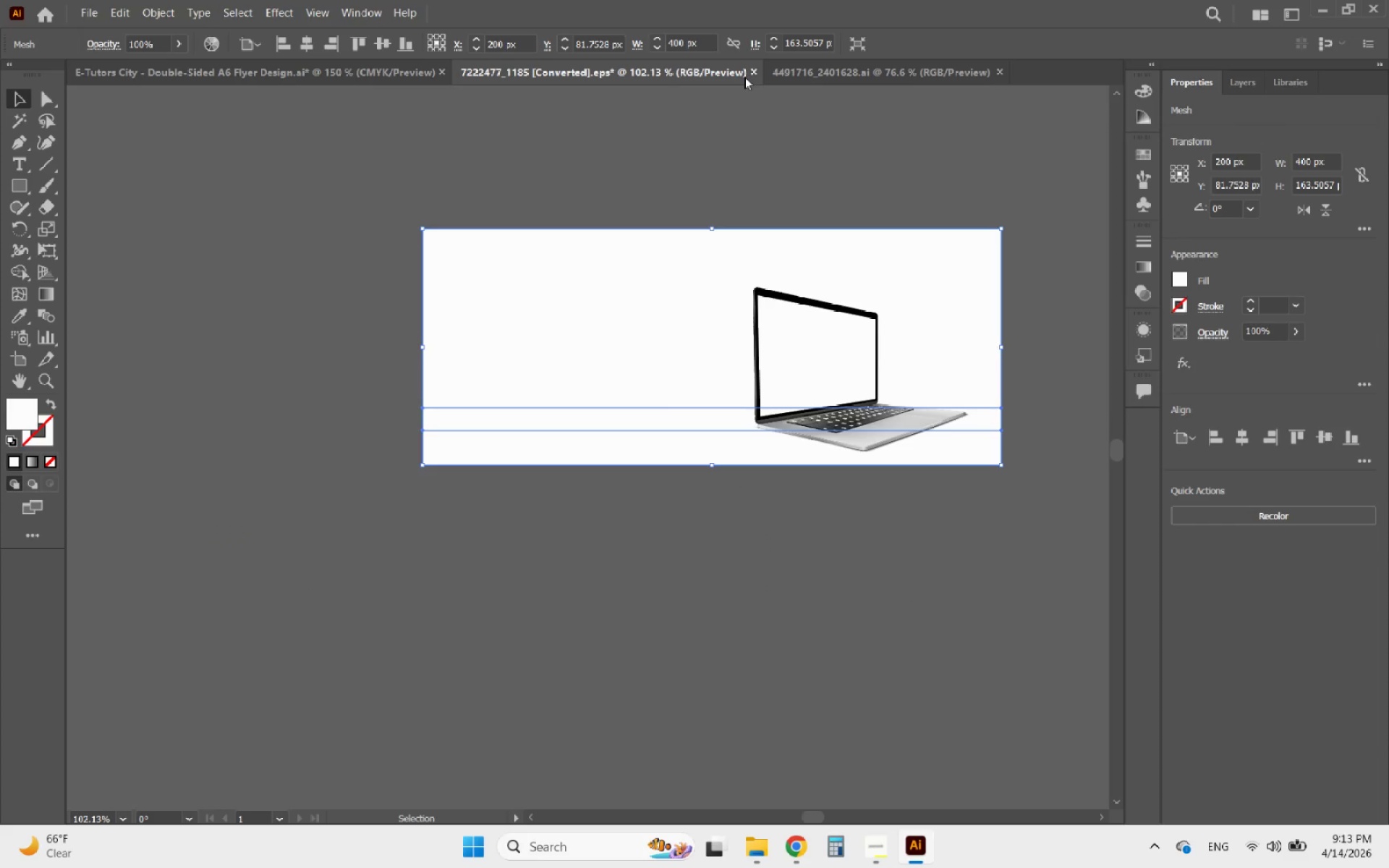 
left_click([751, 75])
 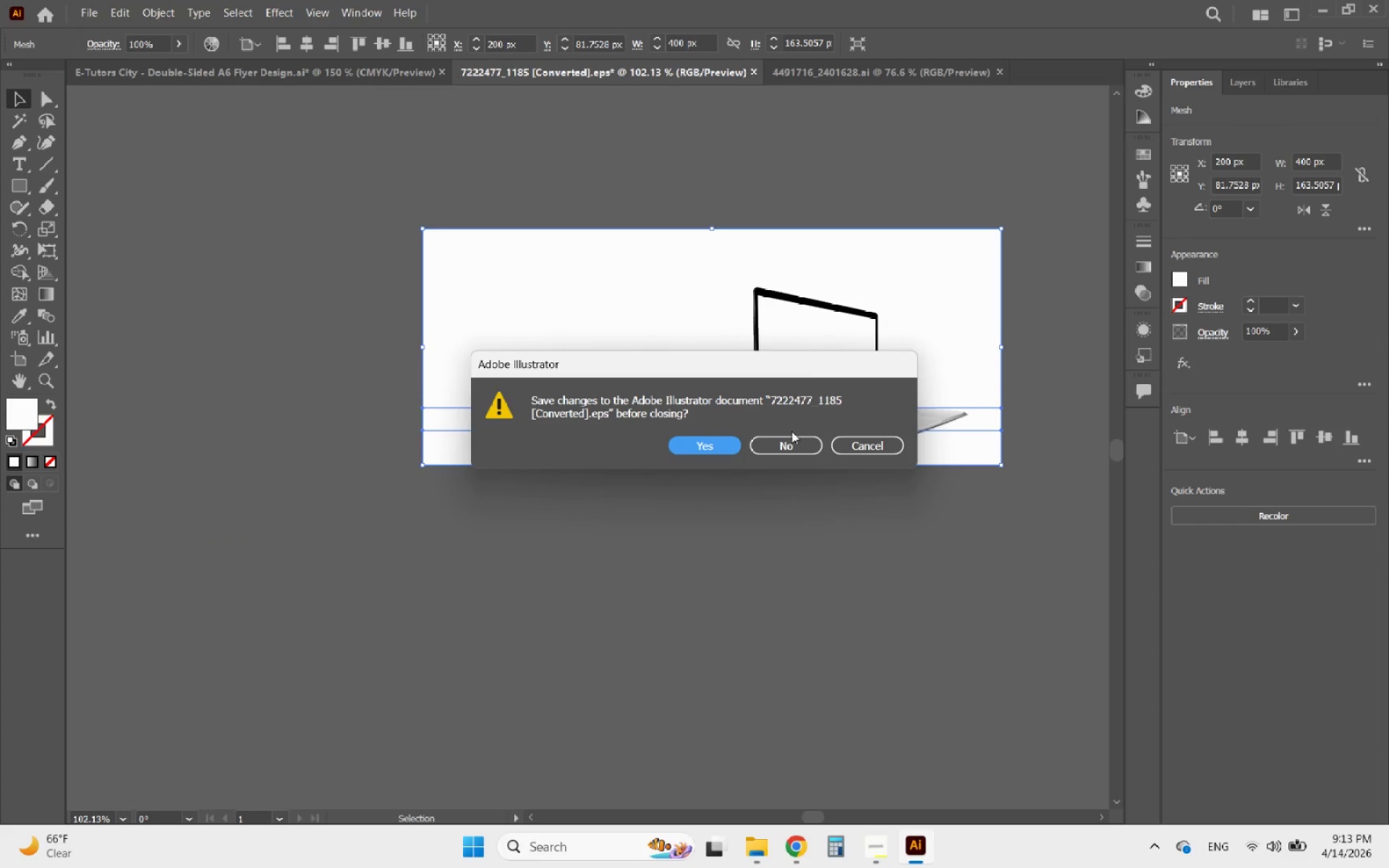 
left_click([785, 448])
 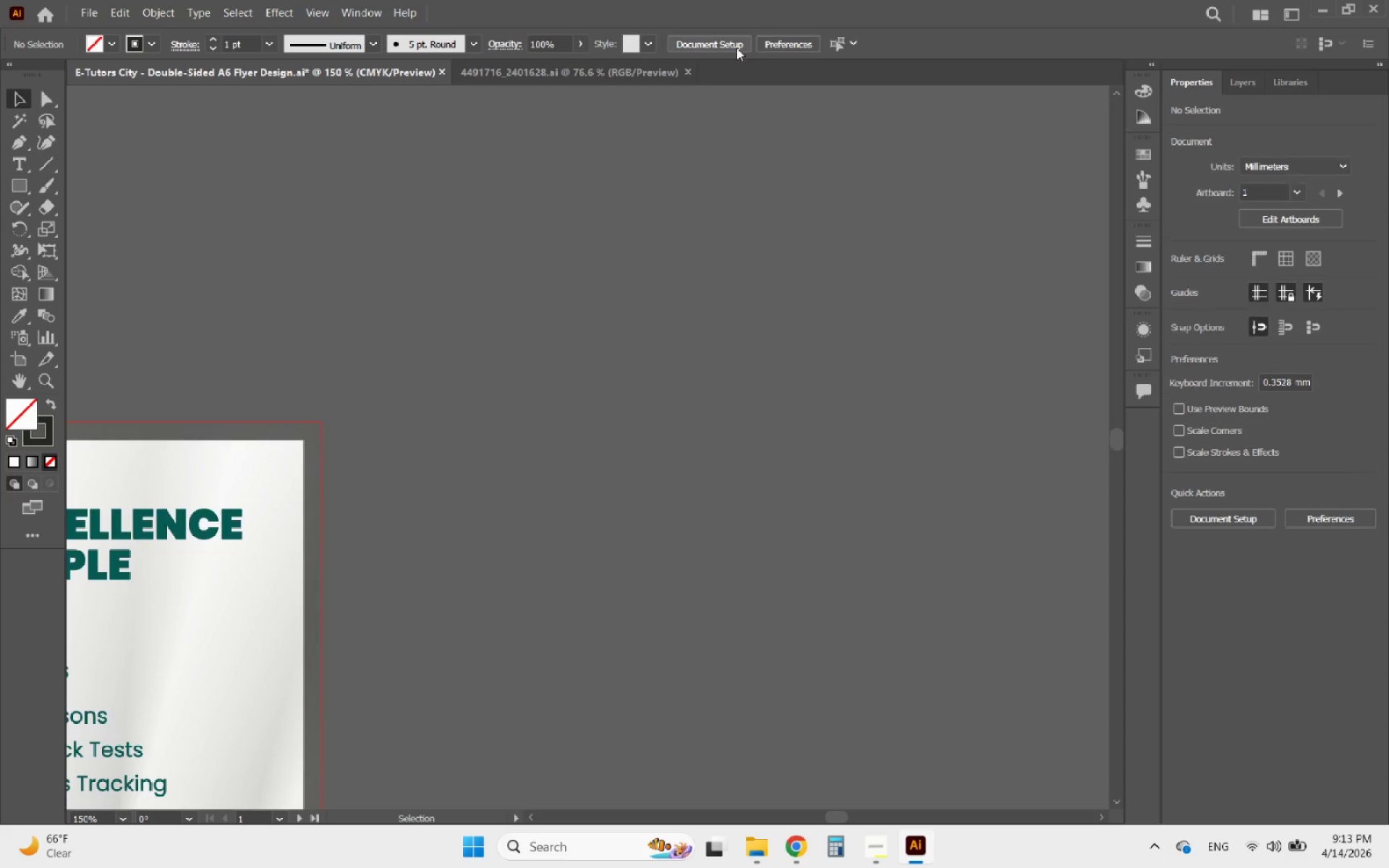 
left_click([670, 79])
 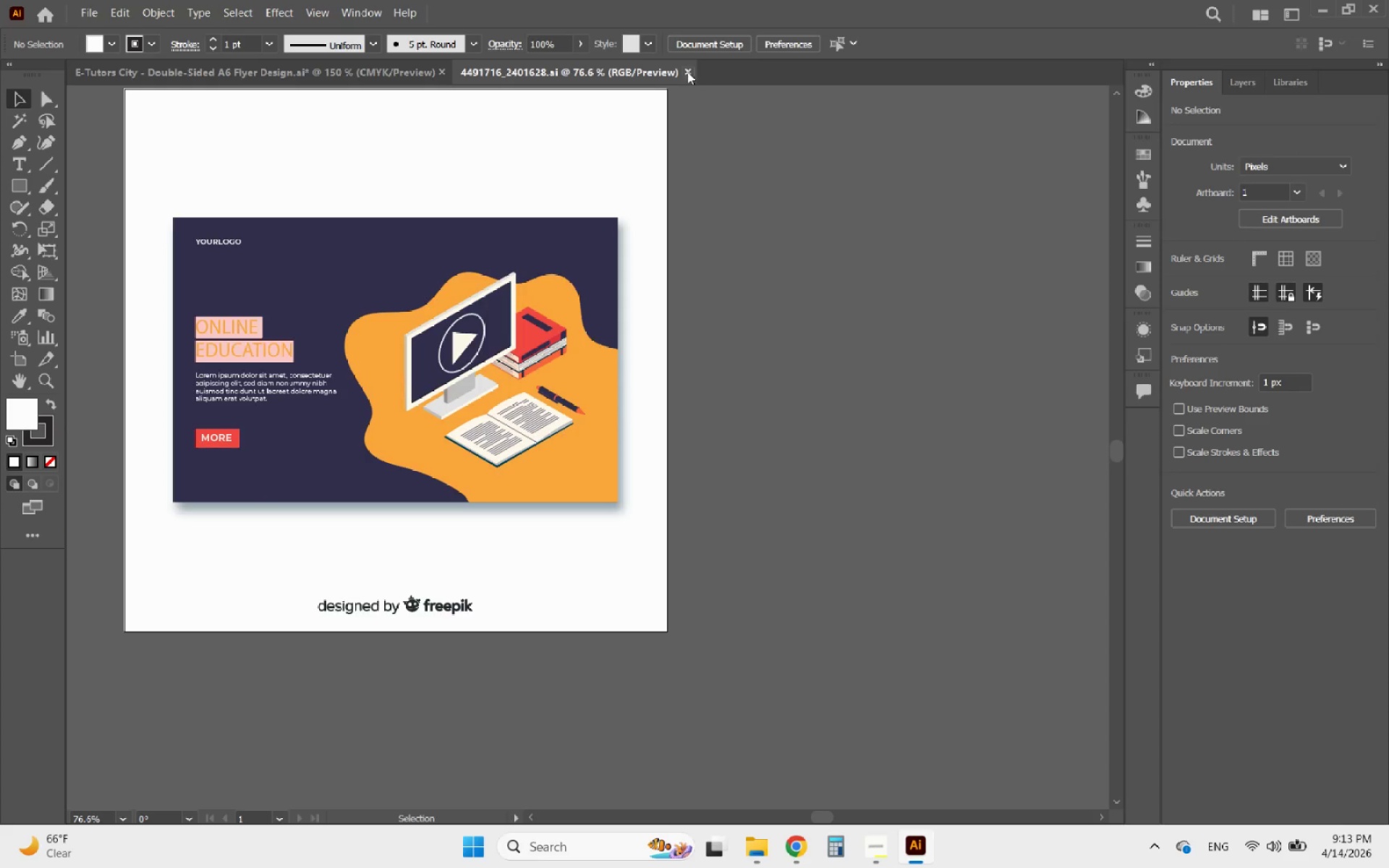 
left_click([681, 67])
 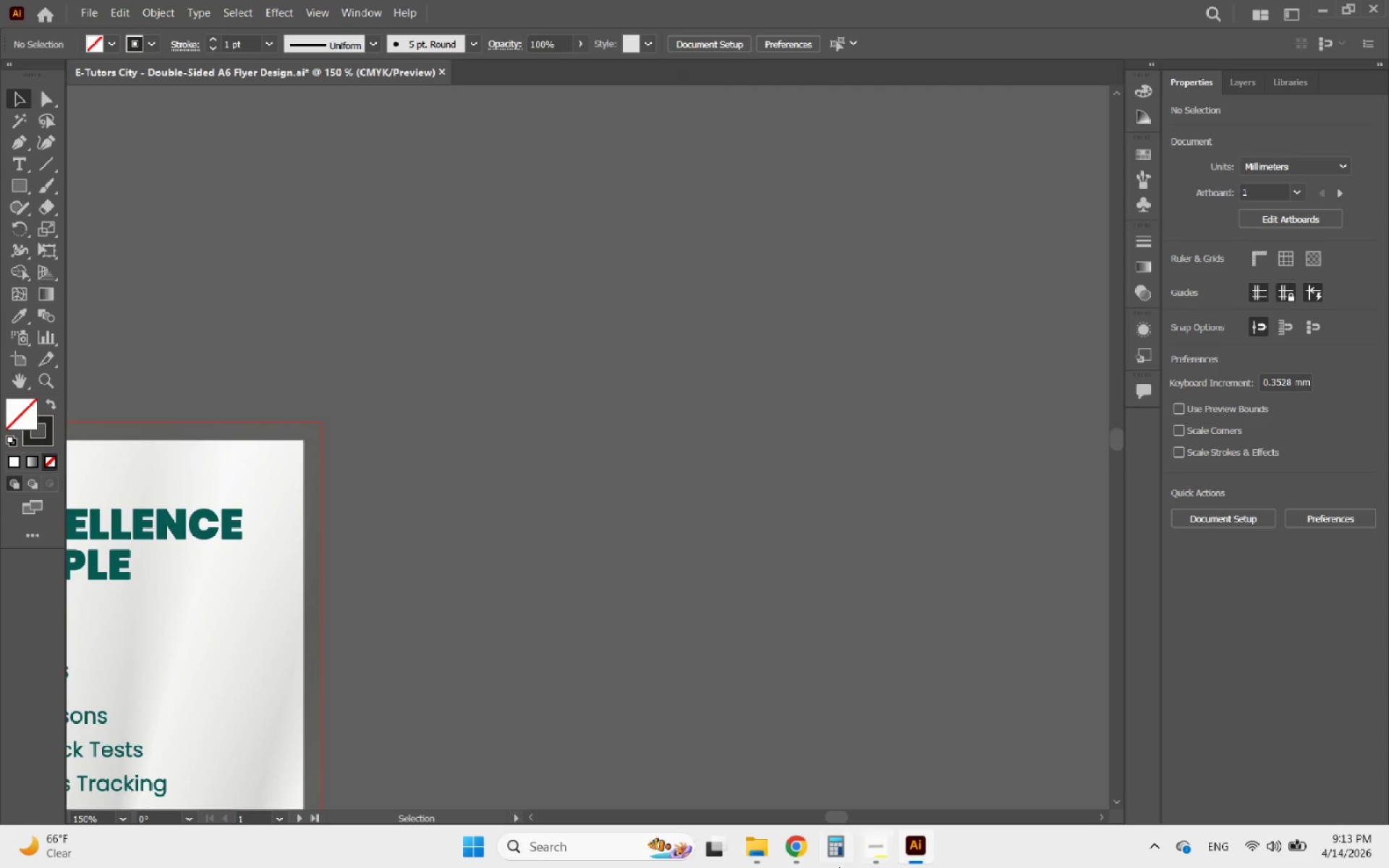 
left_click([799, 857])
 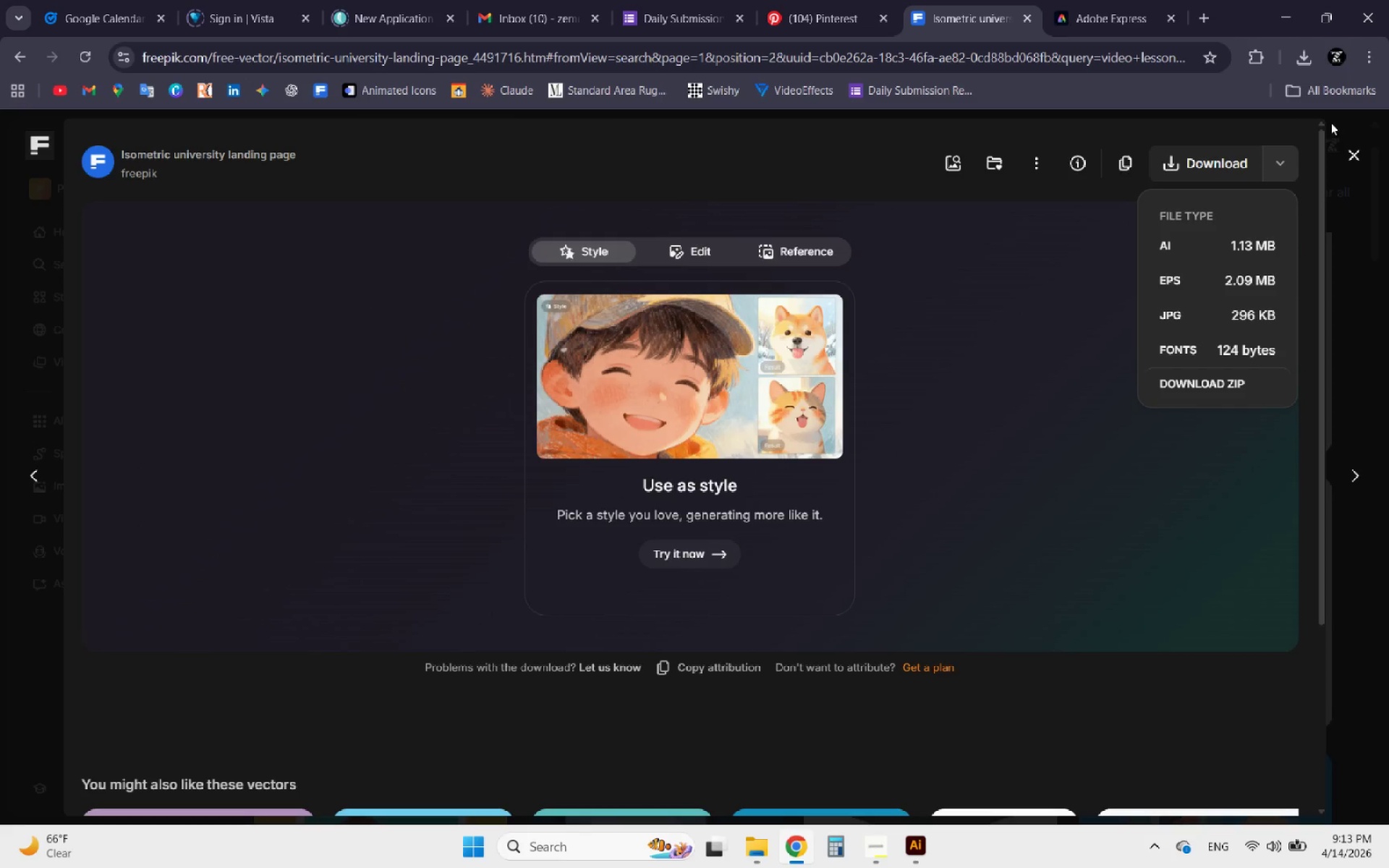 
left_click([1353, 148])
 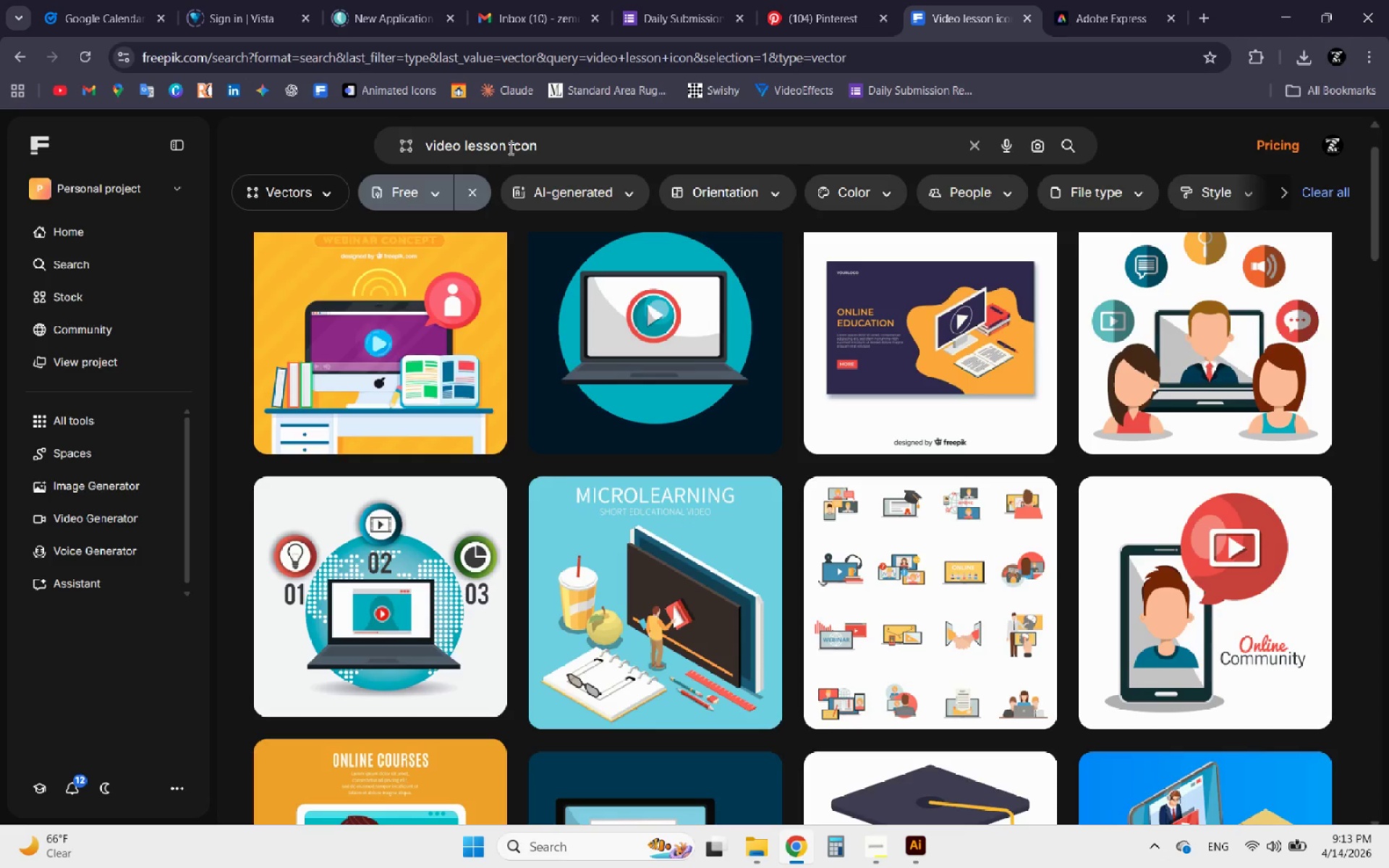 
left_click_drag(start_coordinate=[506, 148], to_coordinate=[463, 149])
 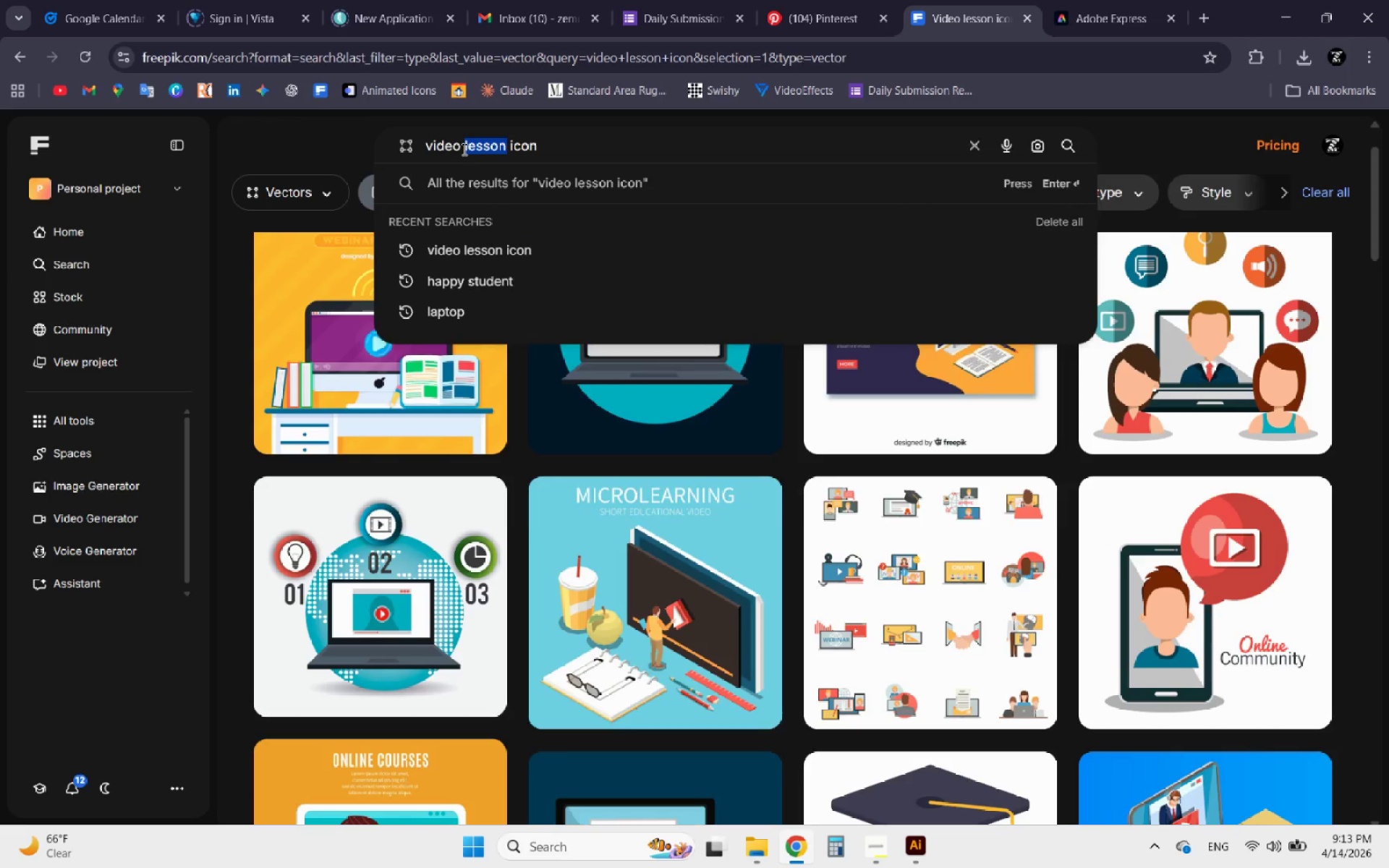 
key(Backspace)
 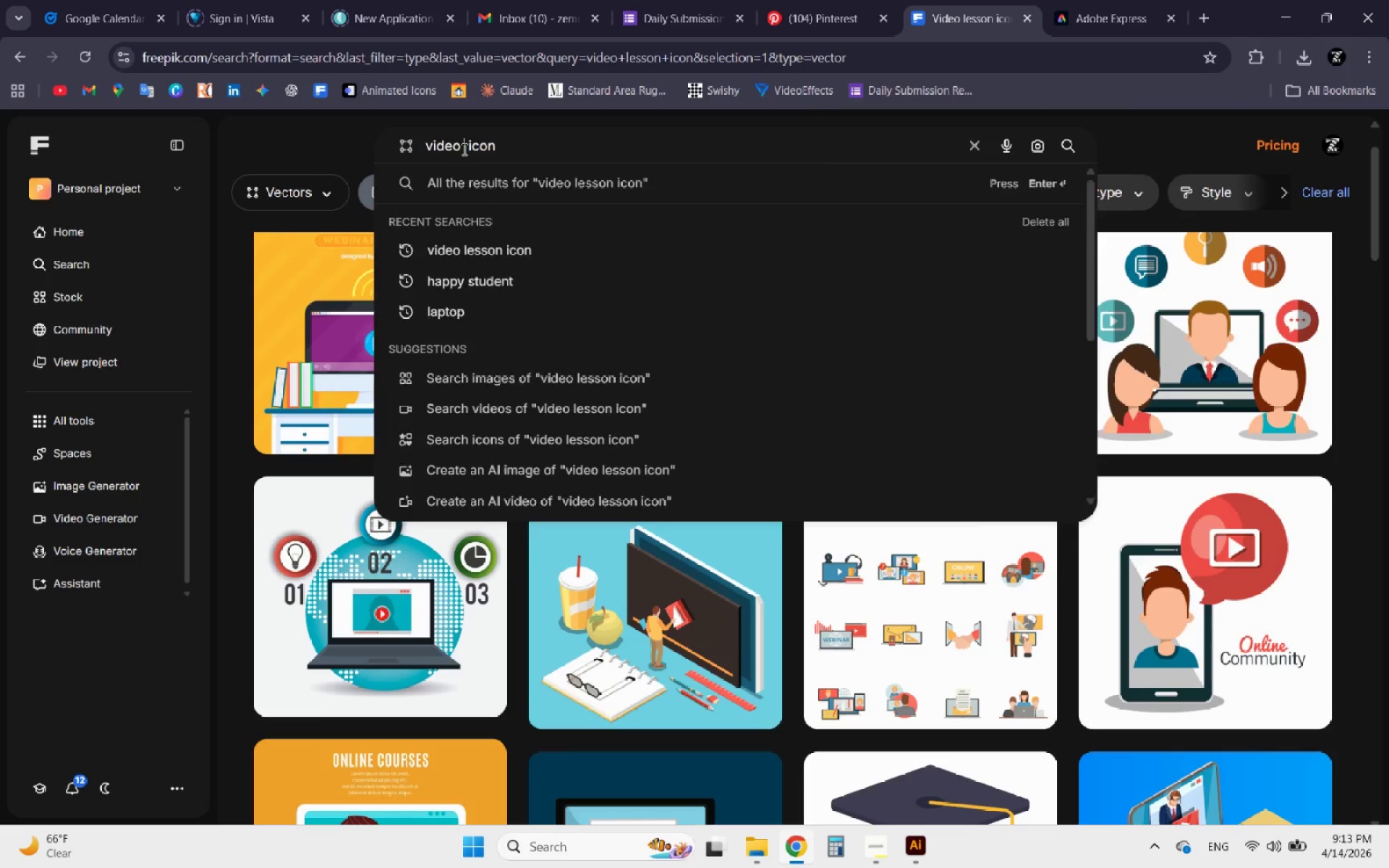 
key(Enter)
 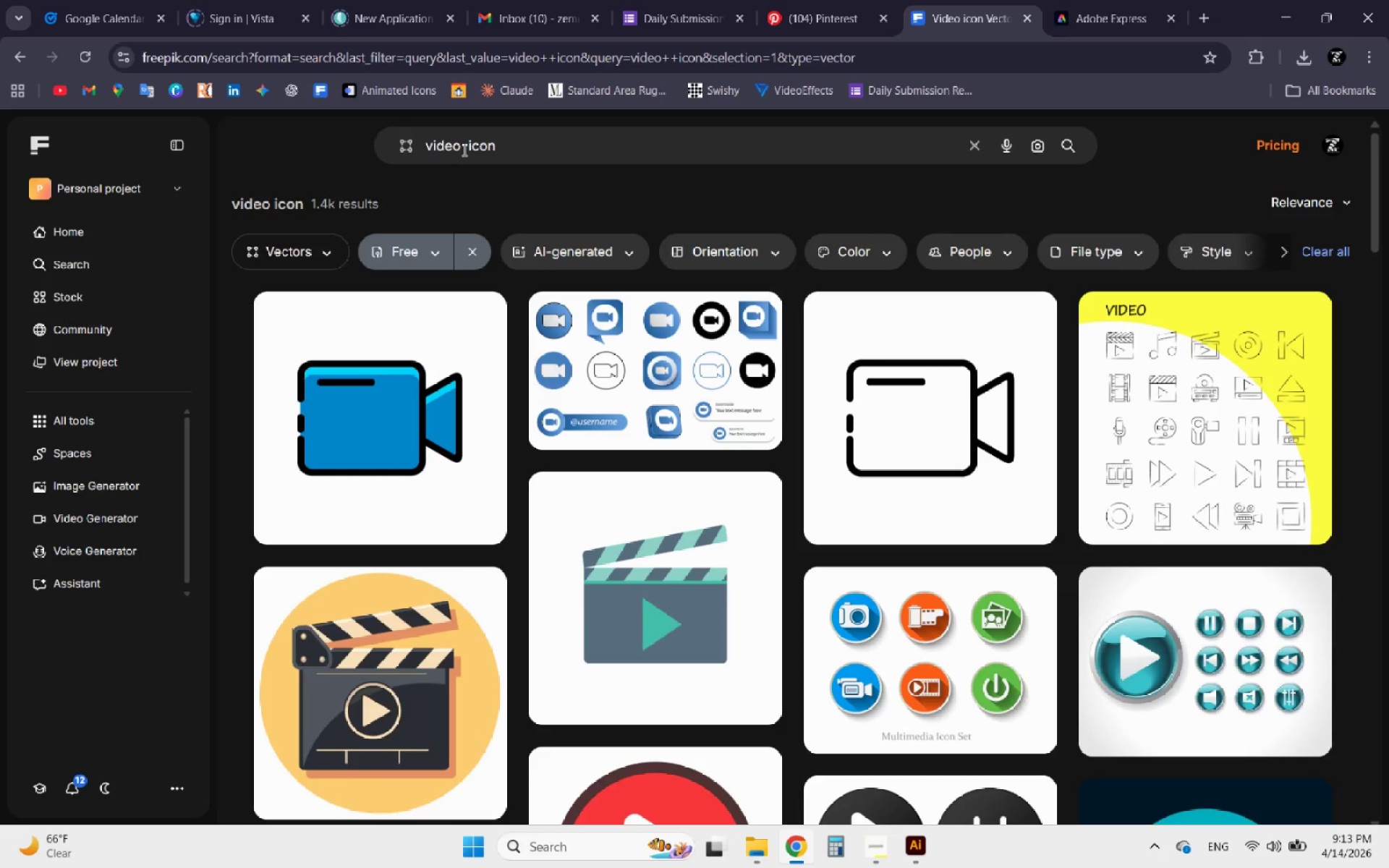 
wait(6.42)
 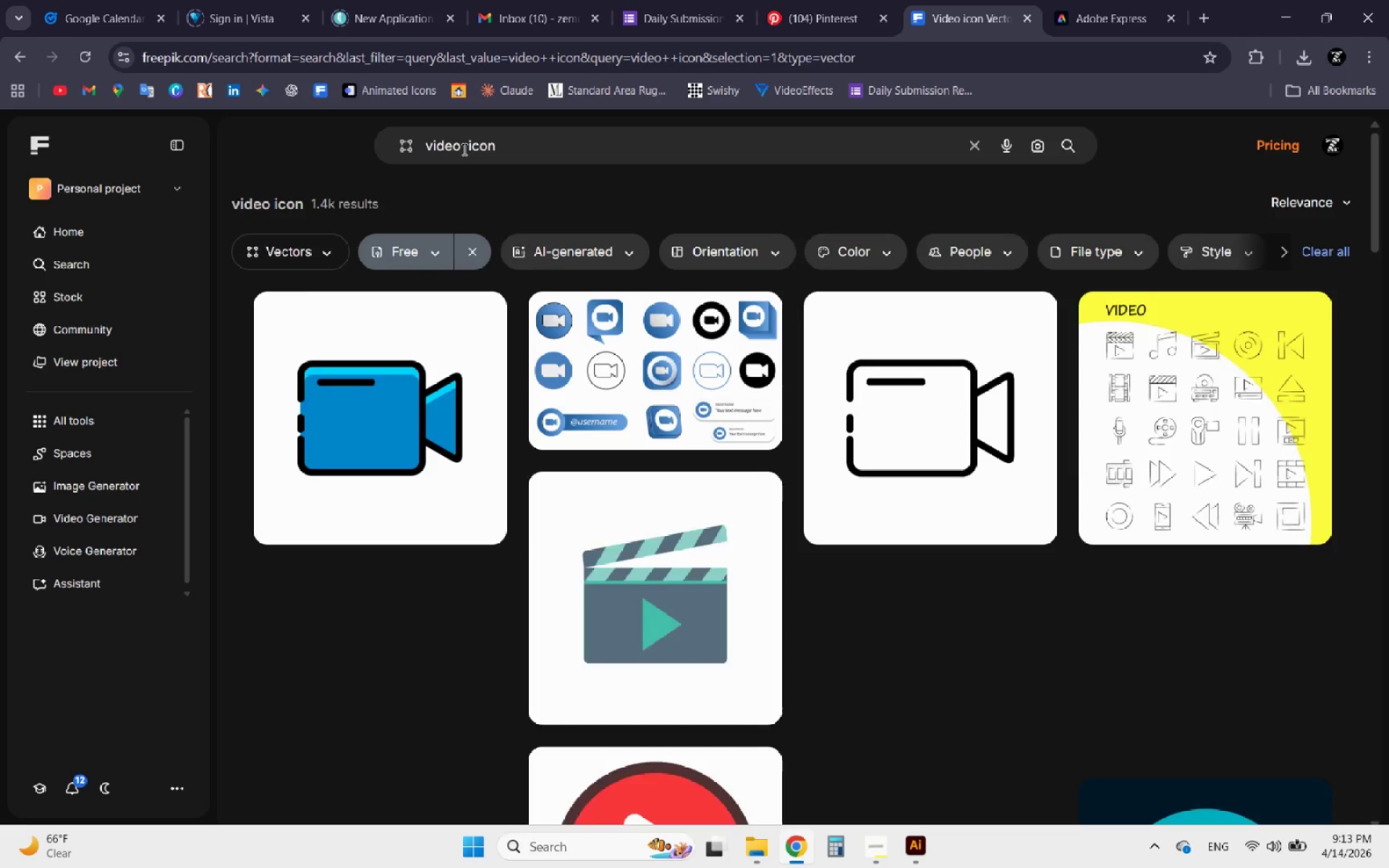 
left_click([643, 332])
 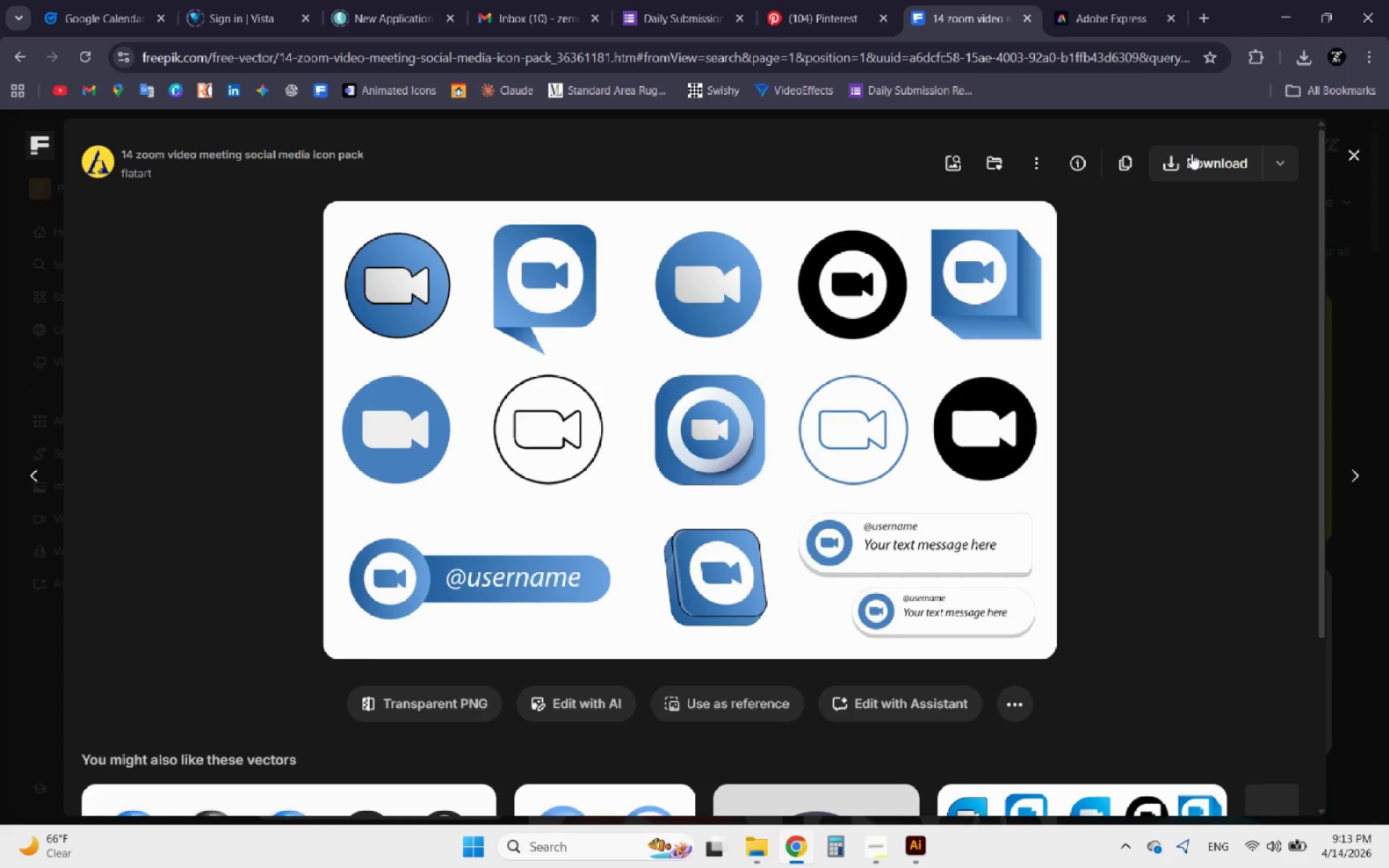 
left_click([1321, 165])
 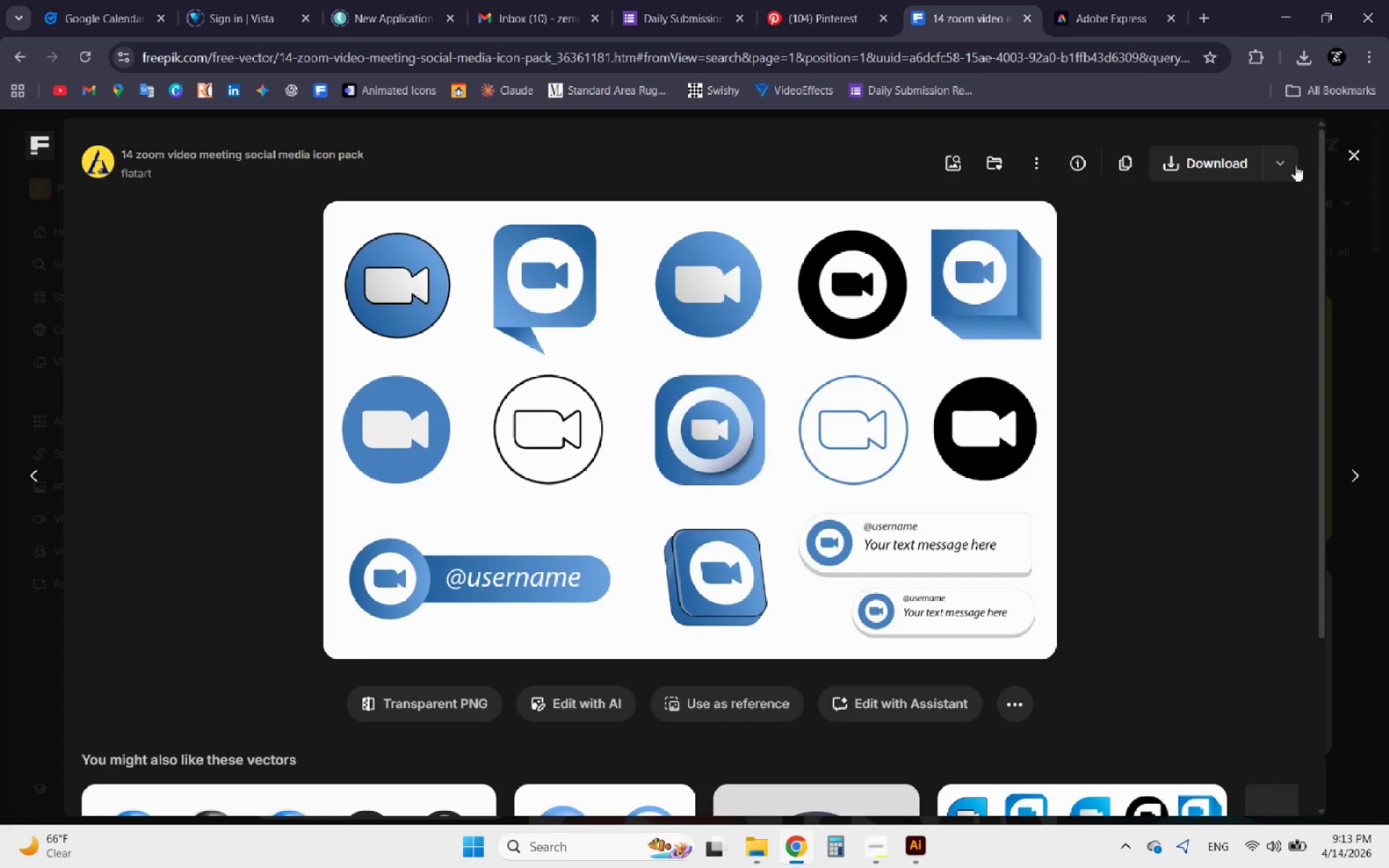 
left_click([1294, 165])
 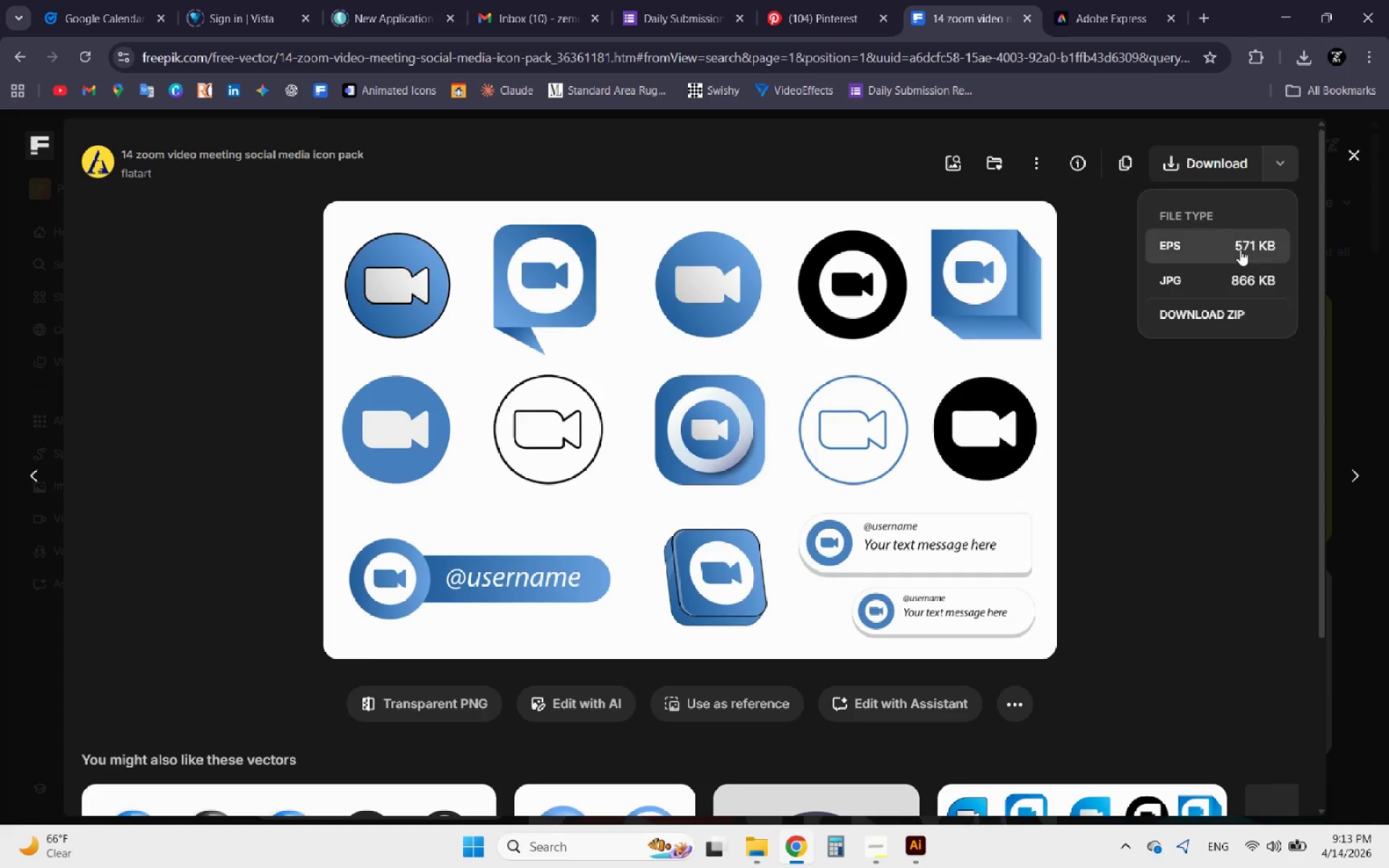 
left_click([1240, 250])
 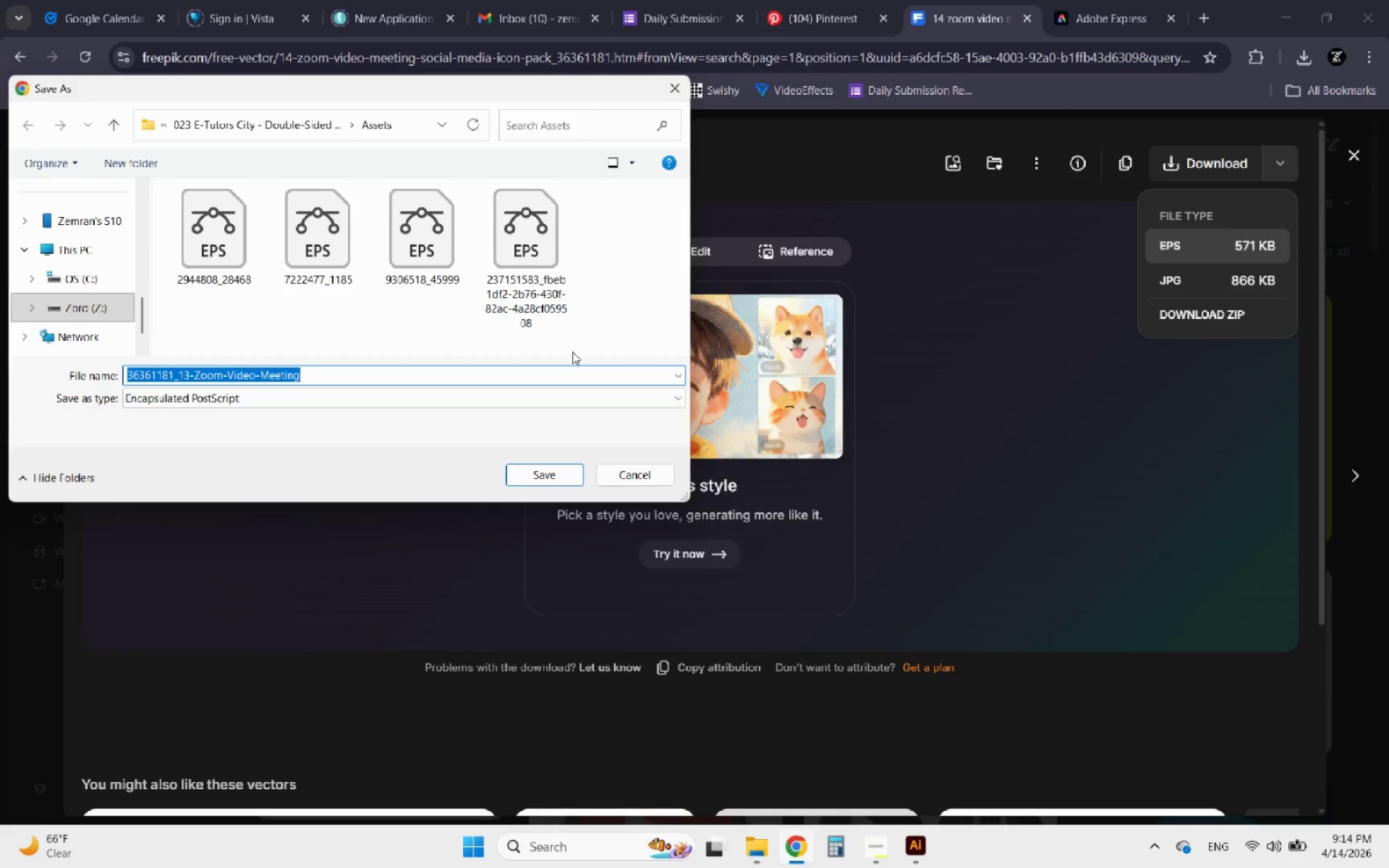 
left_click([557, 472])
 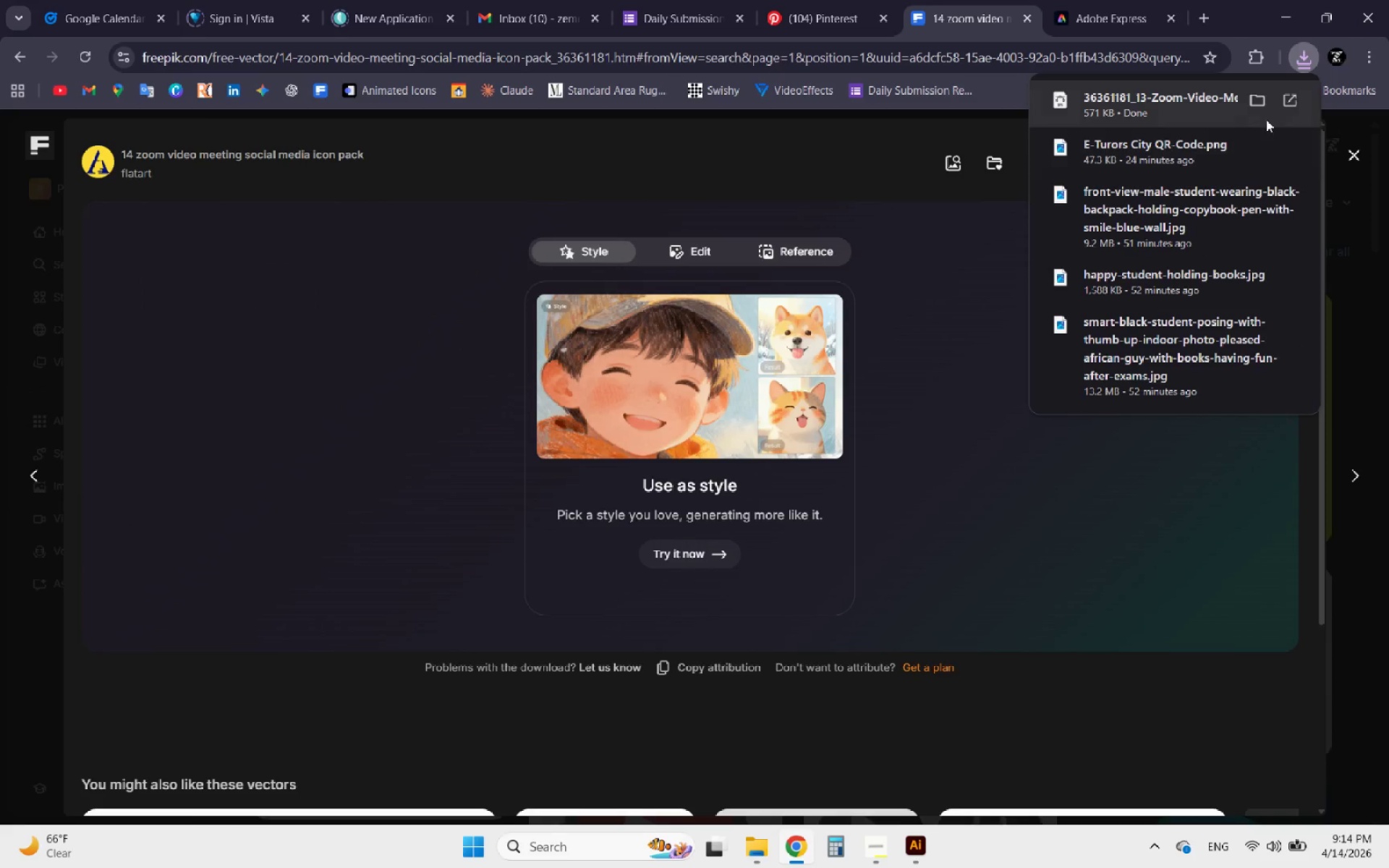 
left_click([1290, 104])
 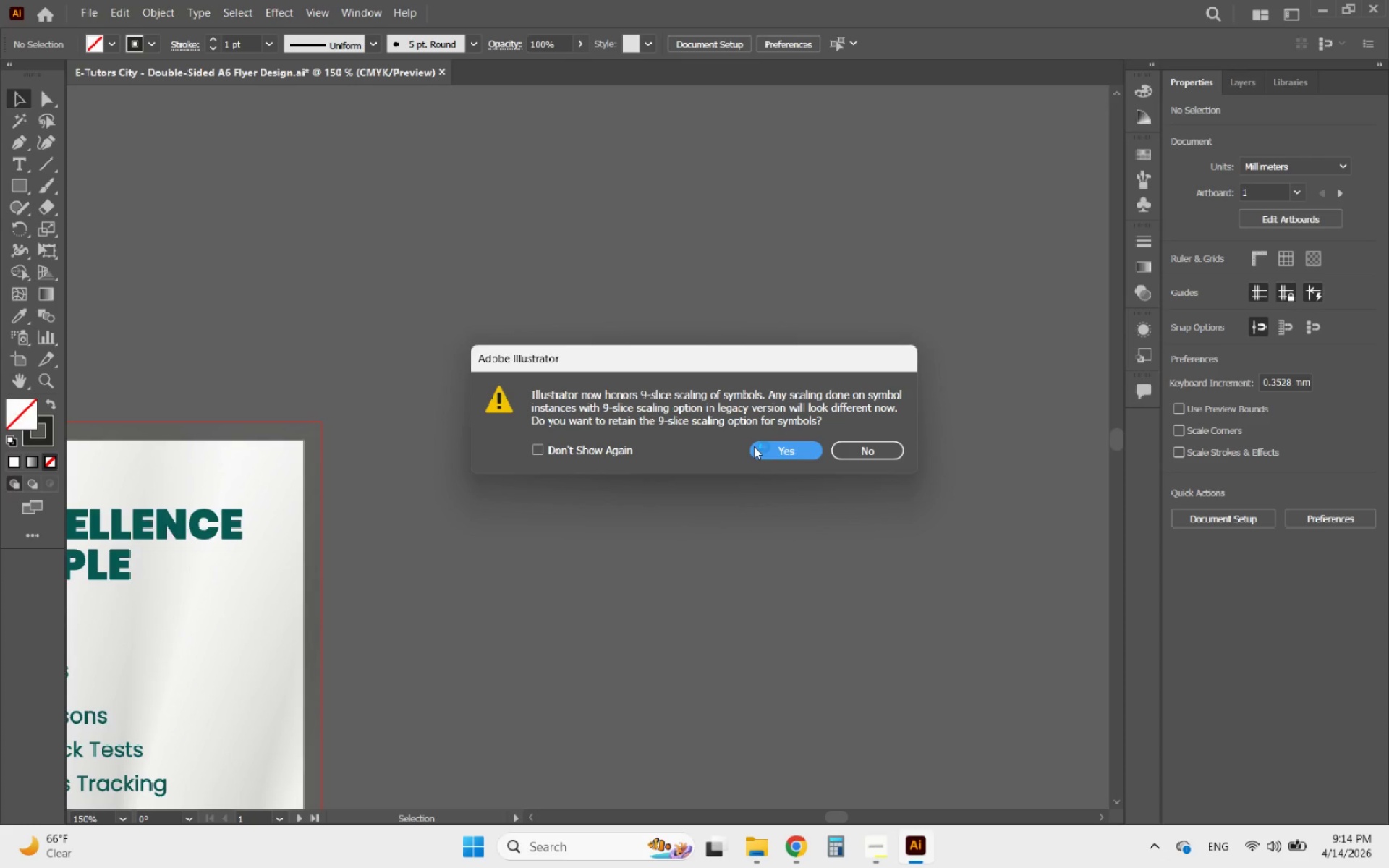 
left_click([764, 447])
 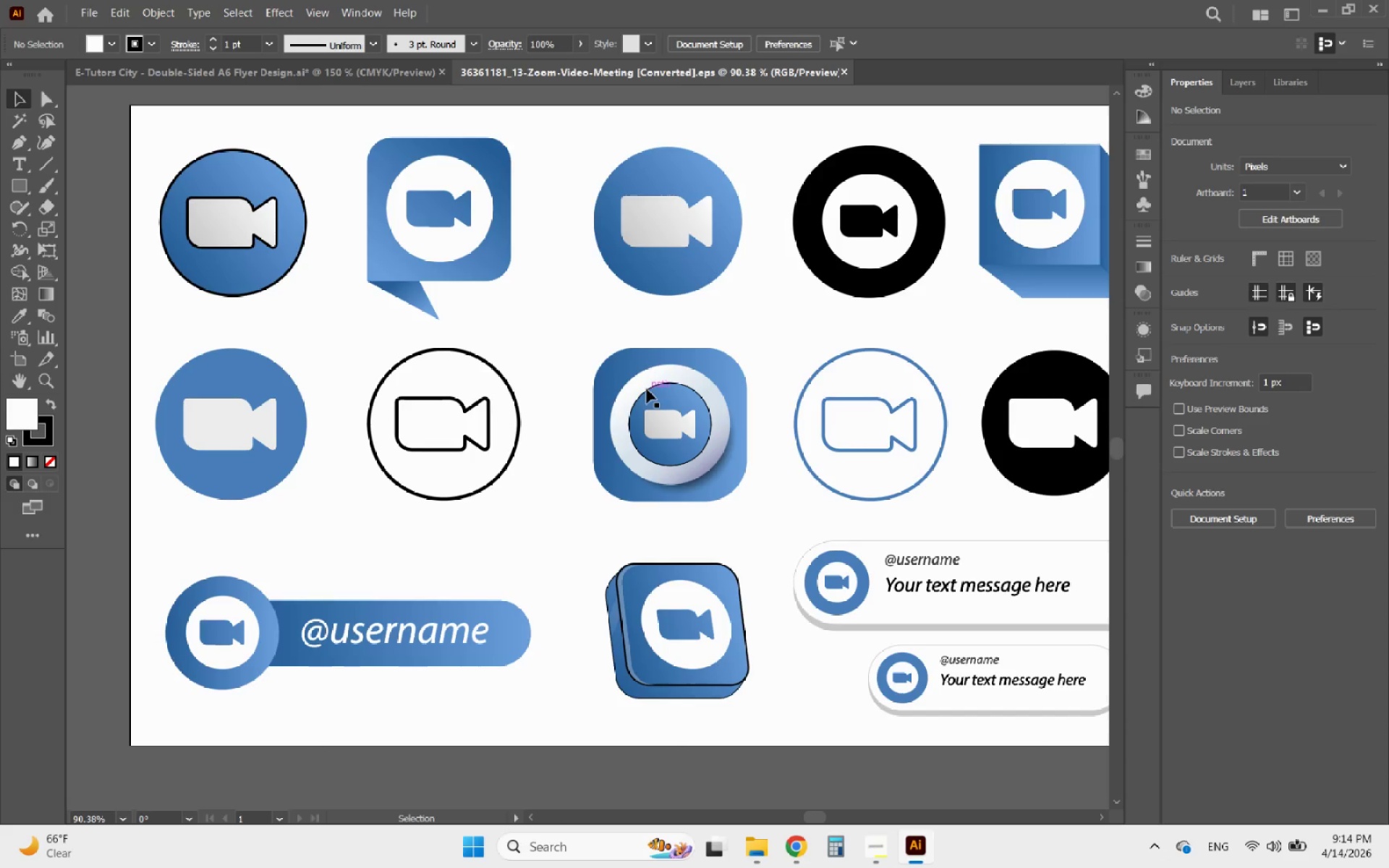 
hold_key(key=AltLeft, duration=0.69)
scroll: coordinate [475, 505], scroll_direction: down, amount: 2.0
 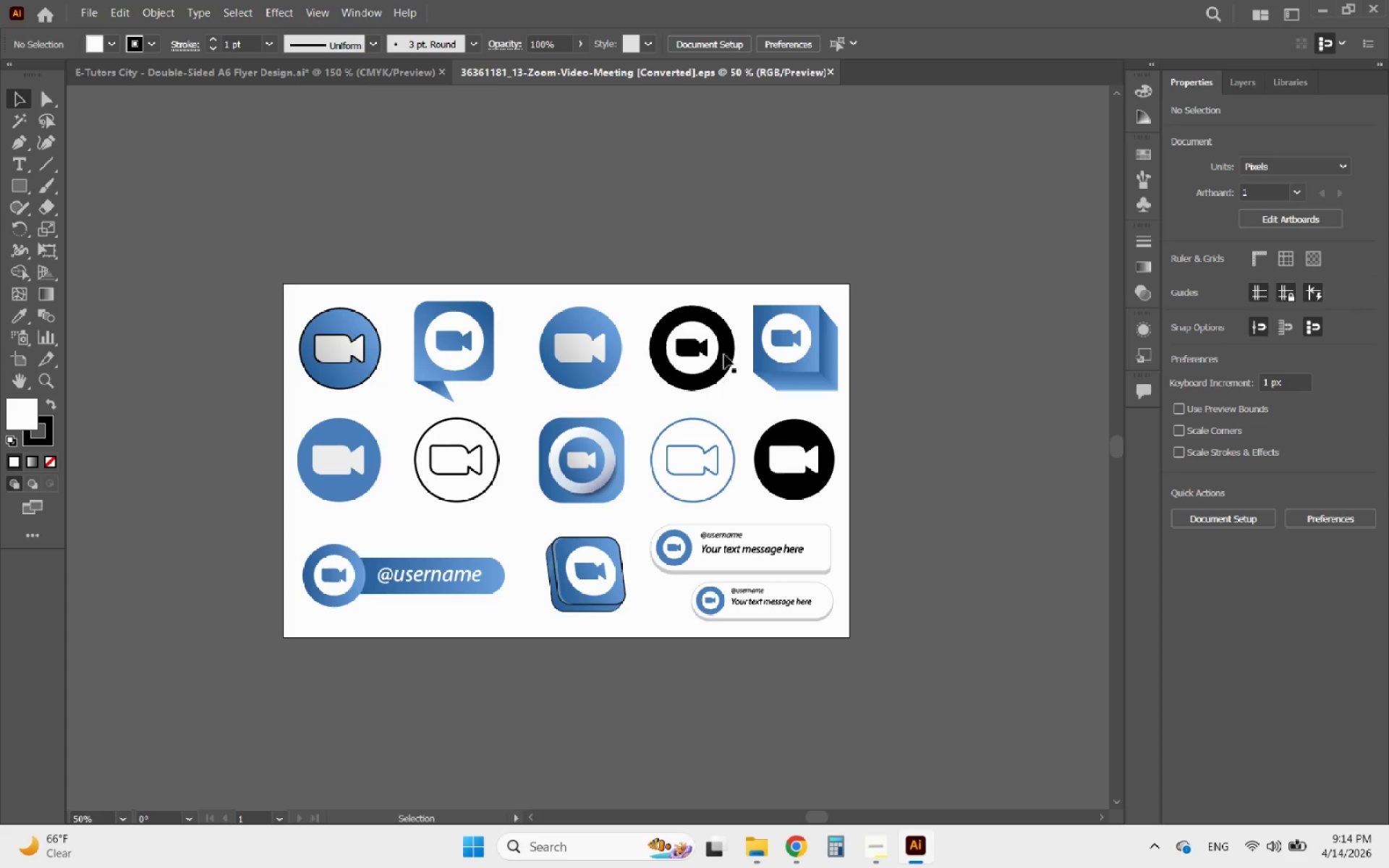 
left_click([700, 355])
 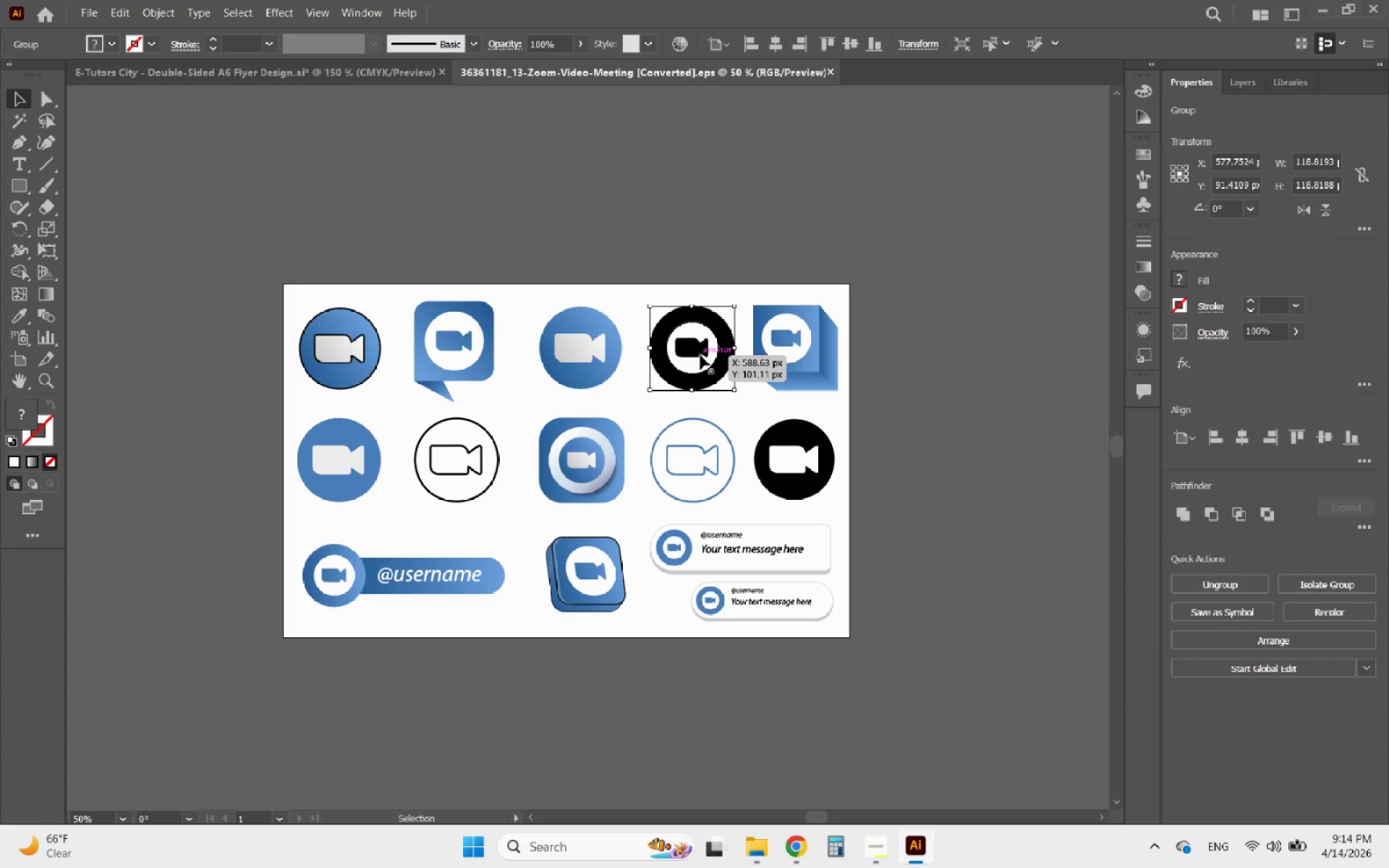 
key(Control+C)
 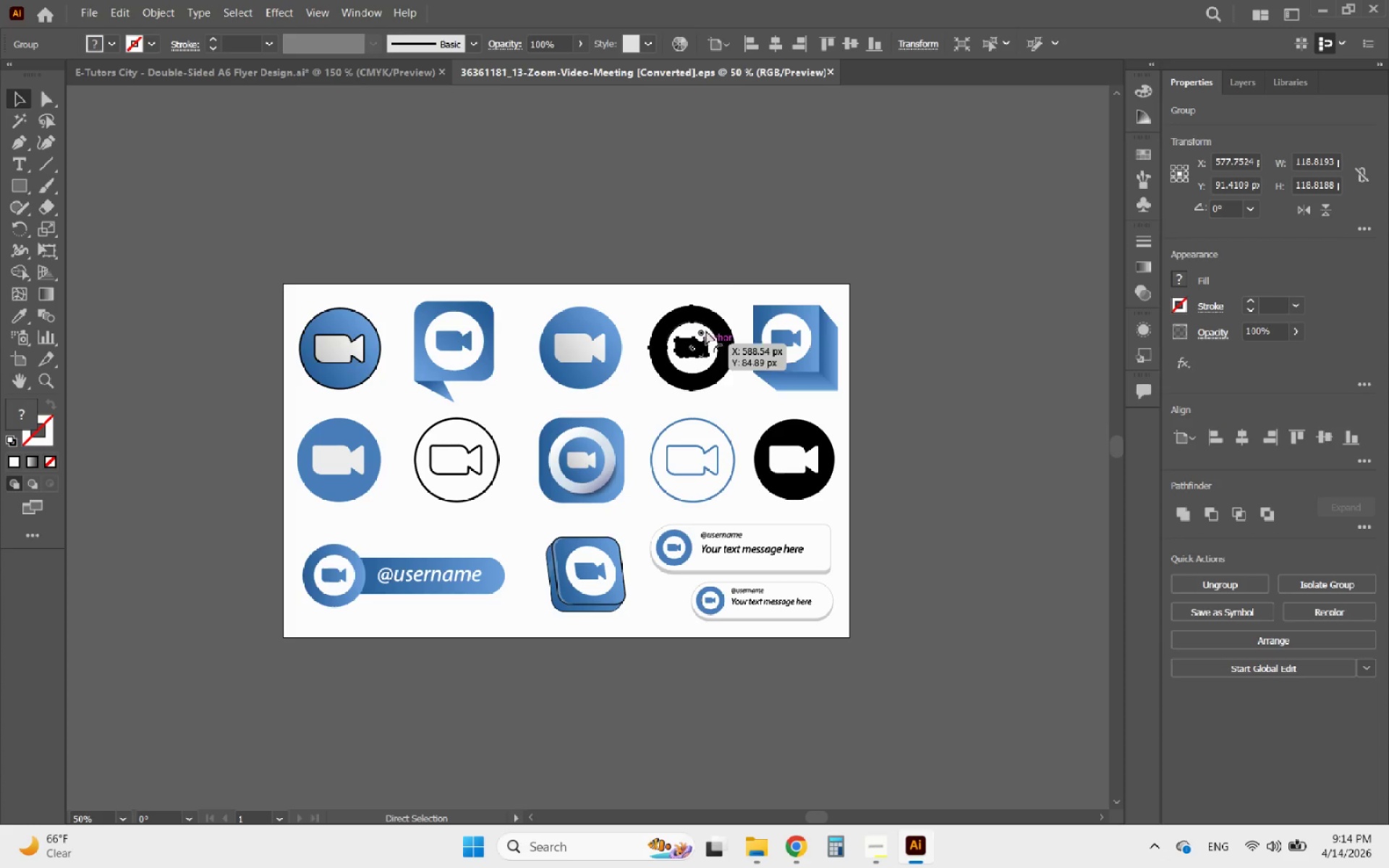 
key(Control+C)
 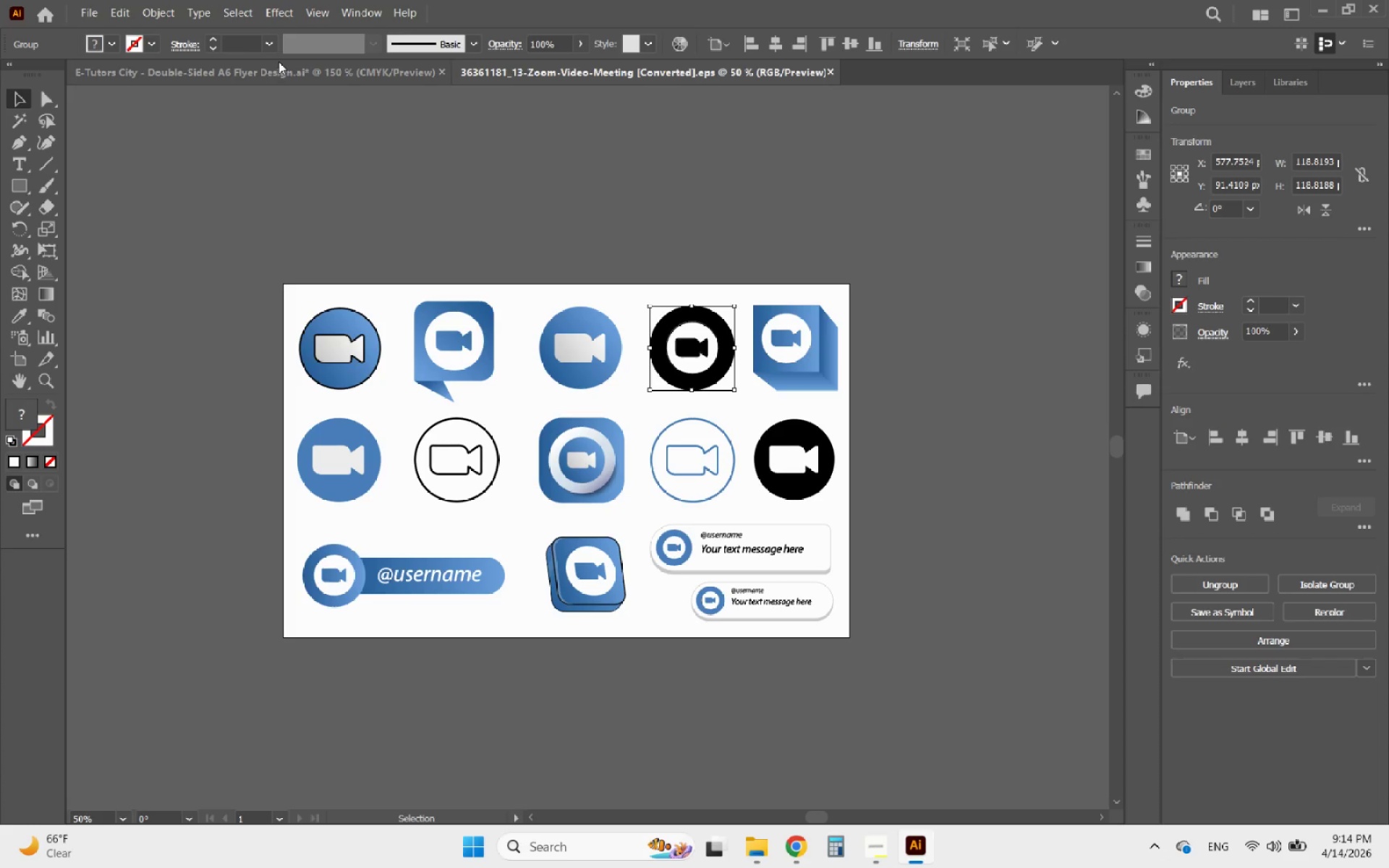 
left_click([279, 61])
 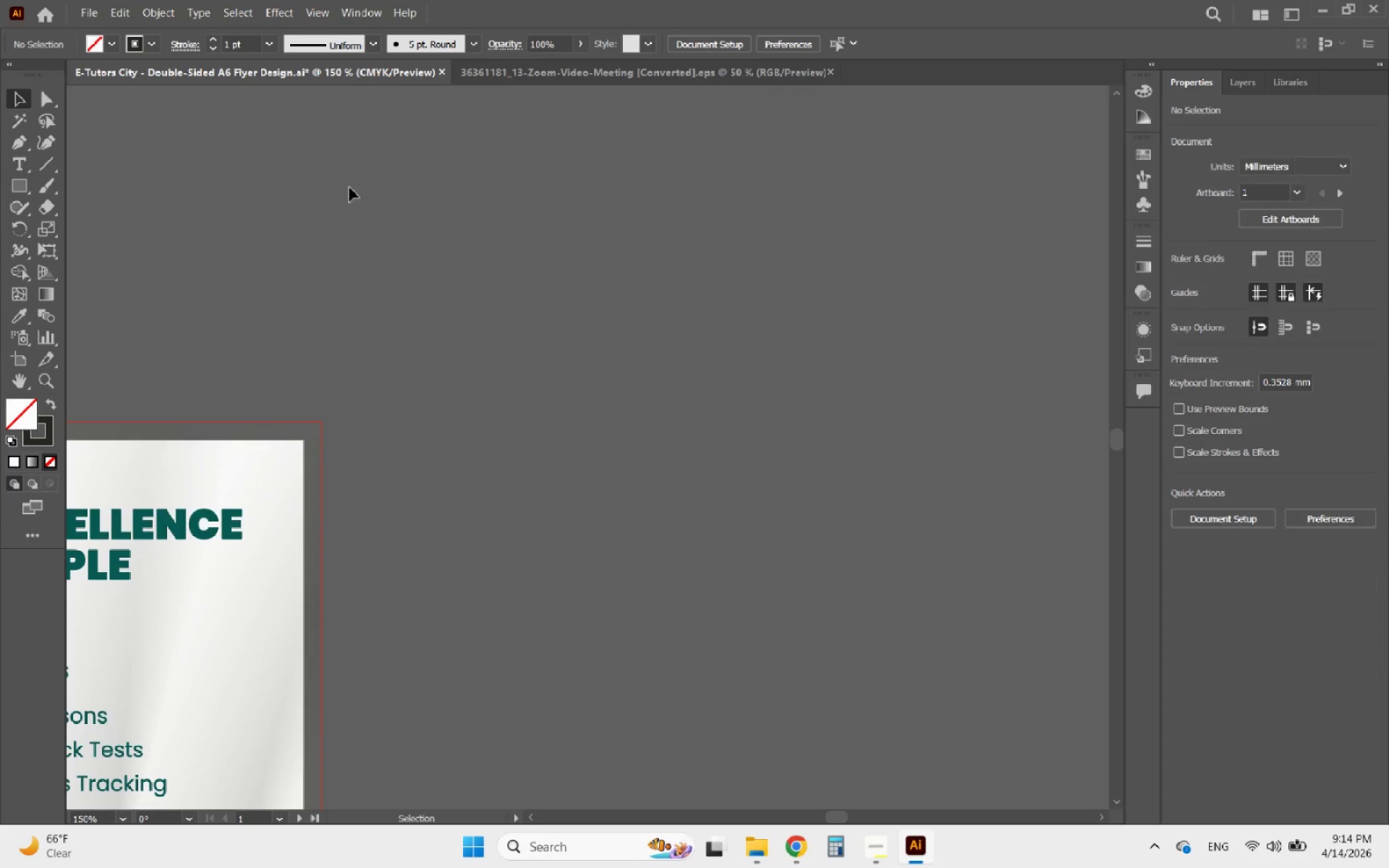 
key(Control+V)
 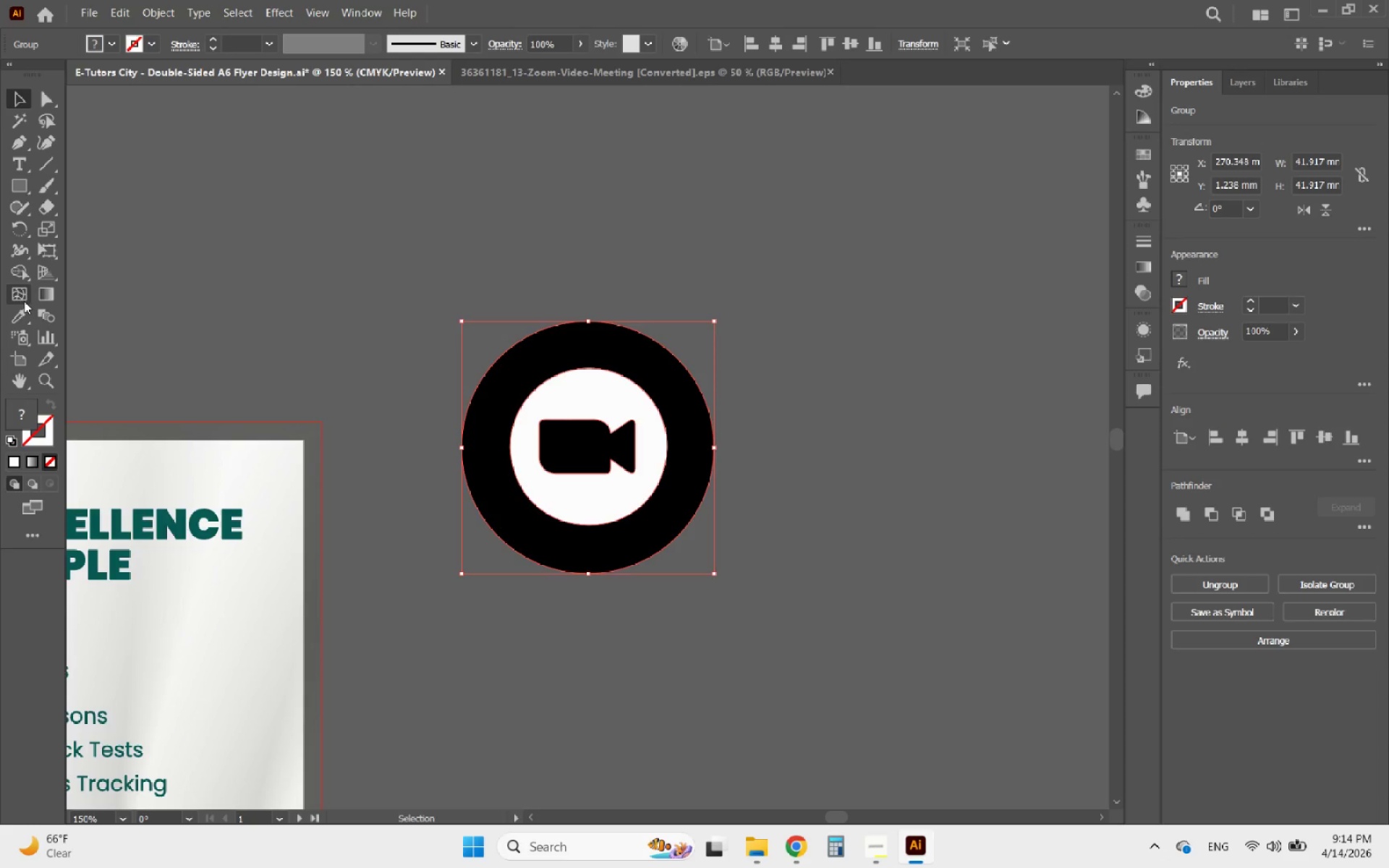 
left_click([20, 273])
 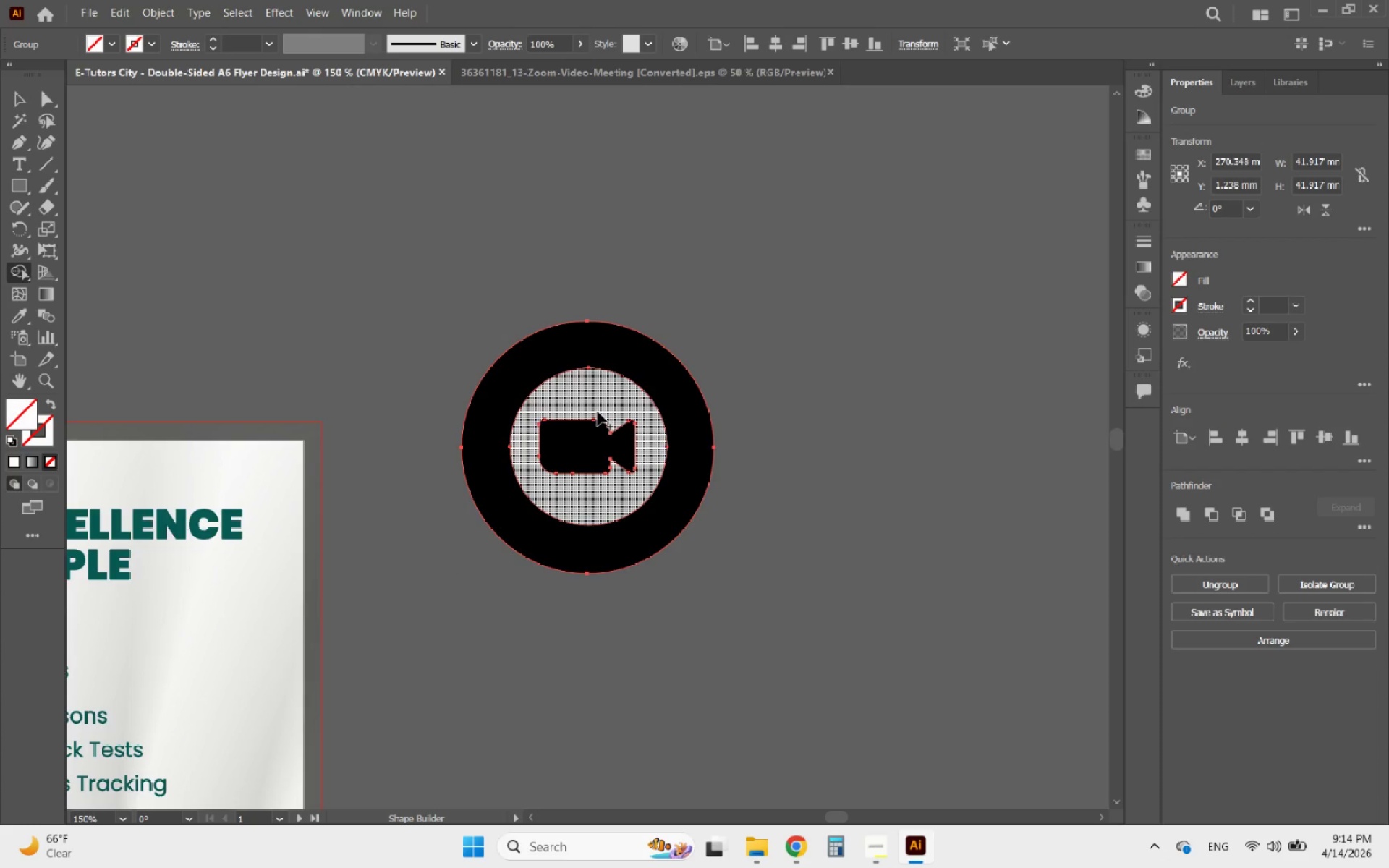 
left_click_drag(start_coordinate=[592, 408], to_coordinate=[557, 401])
 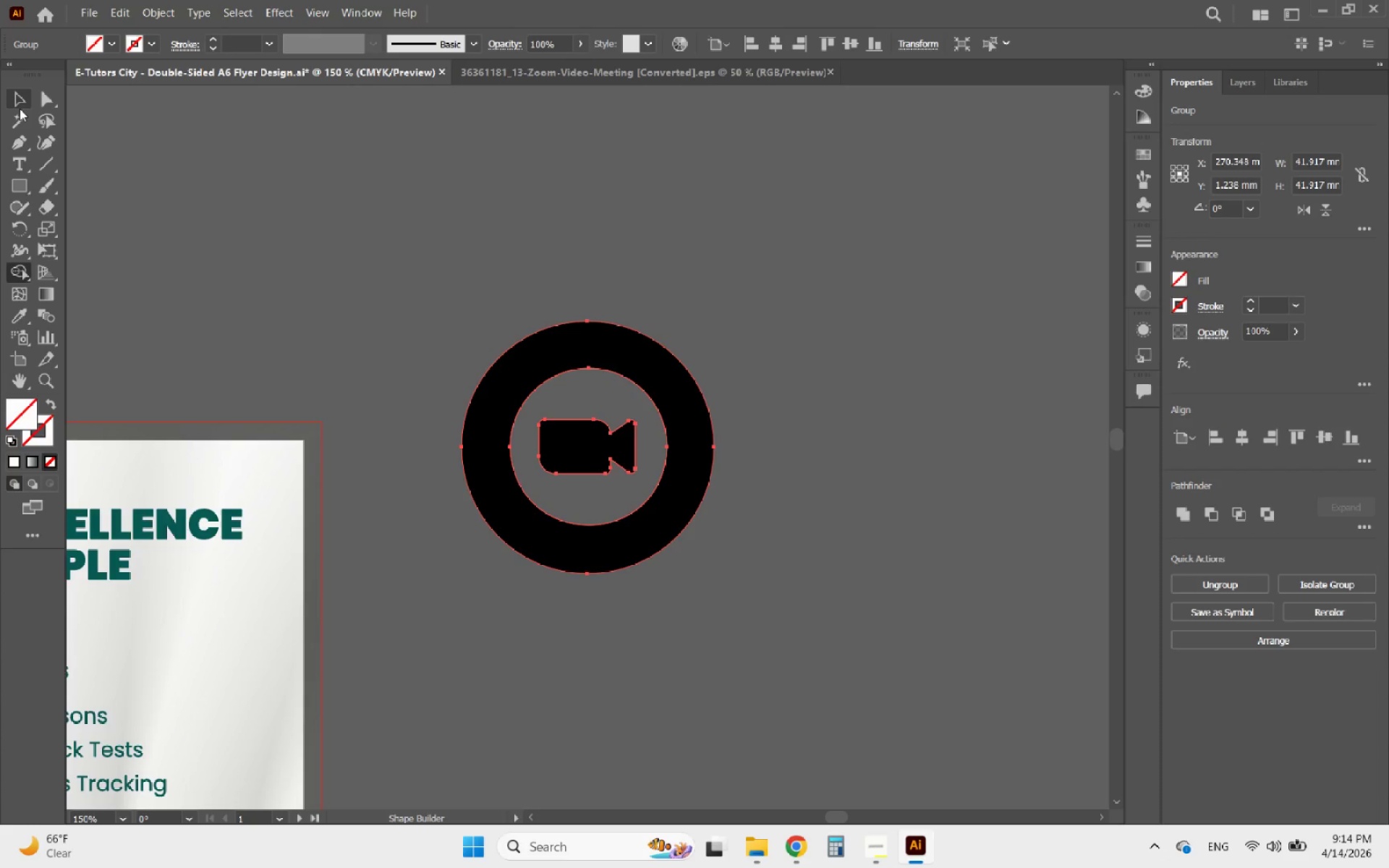 
double_click([400, 250])
 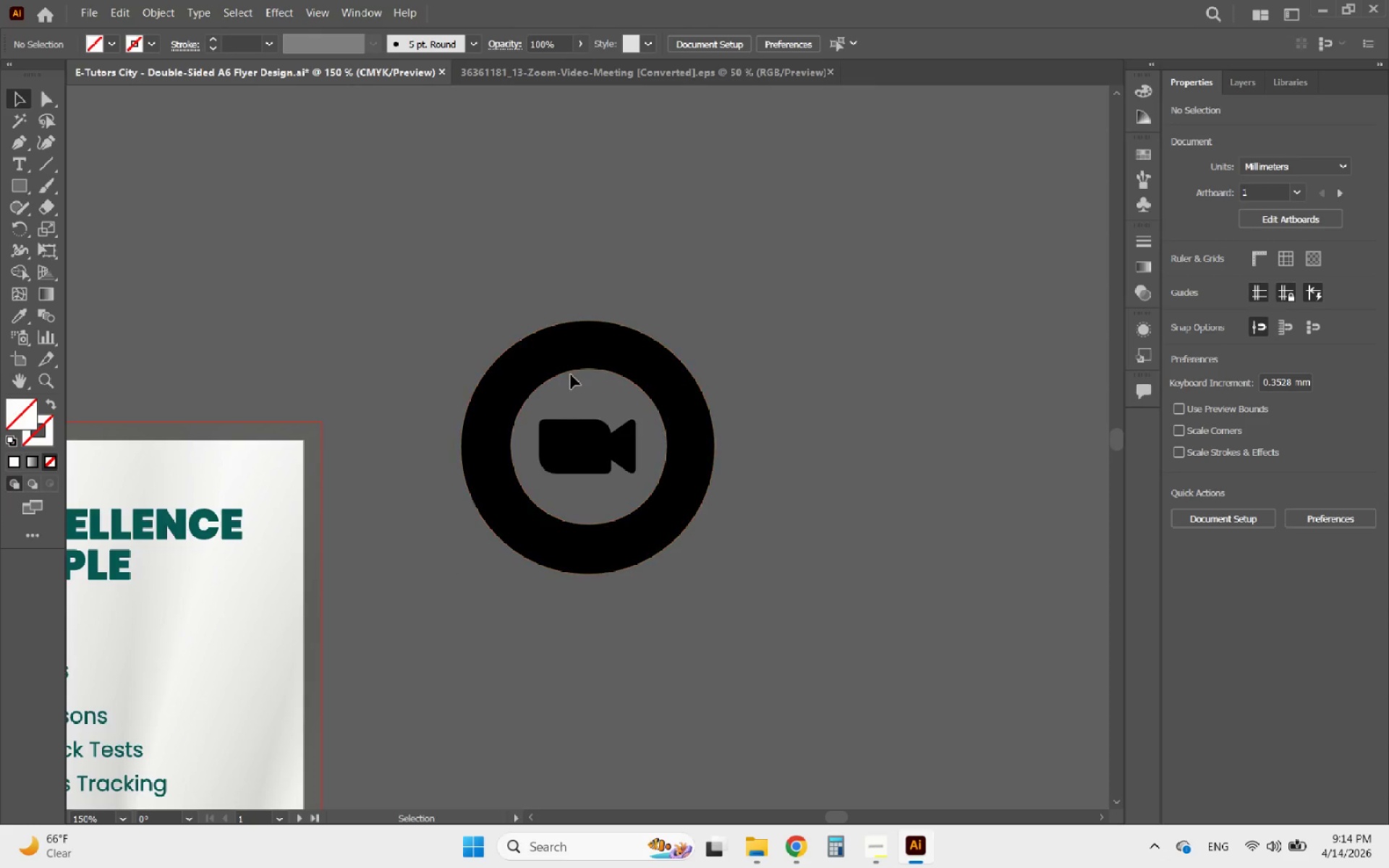 
left_click([571, 375])
 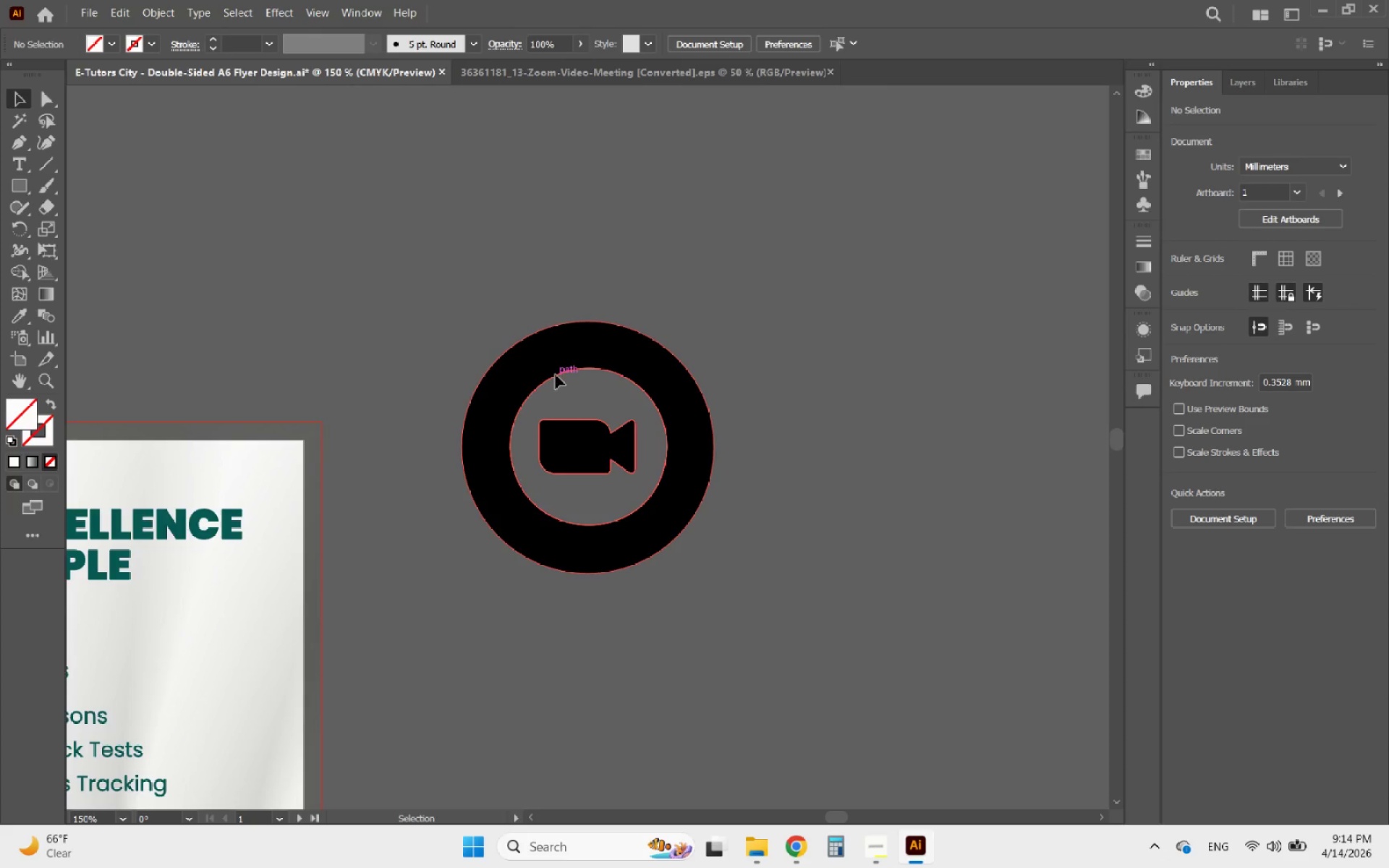 
double_click([556, 375])
 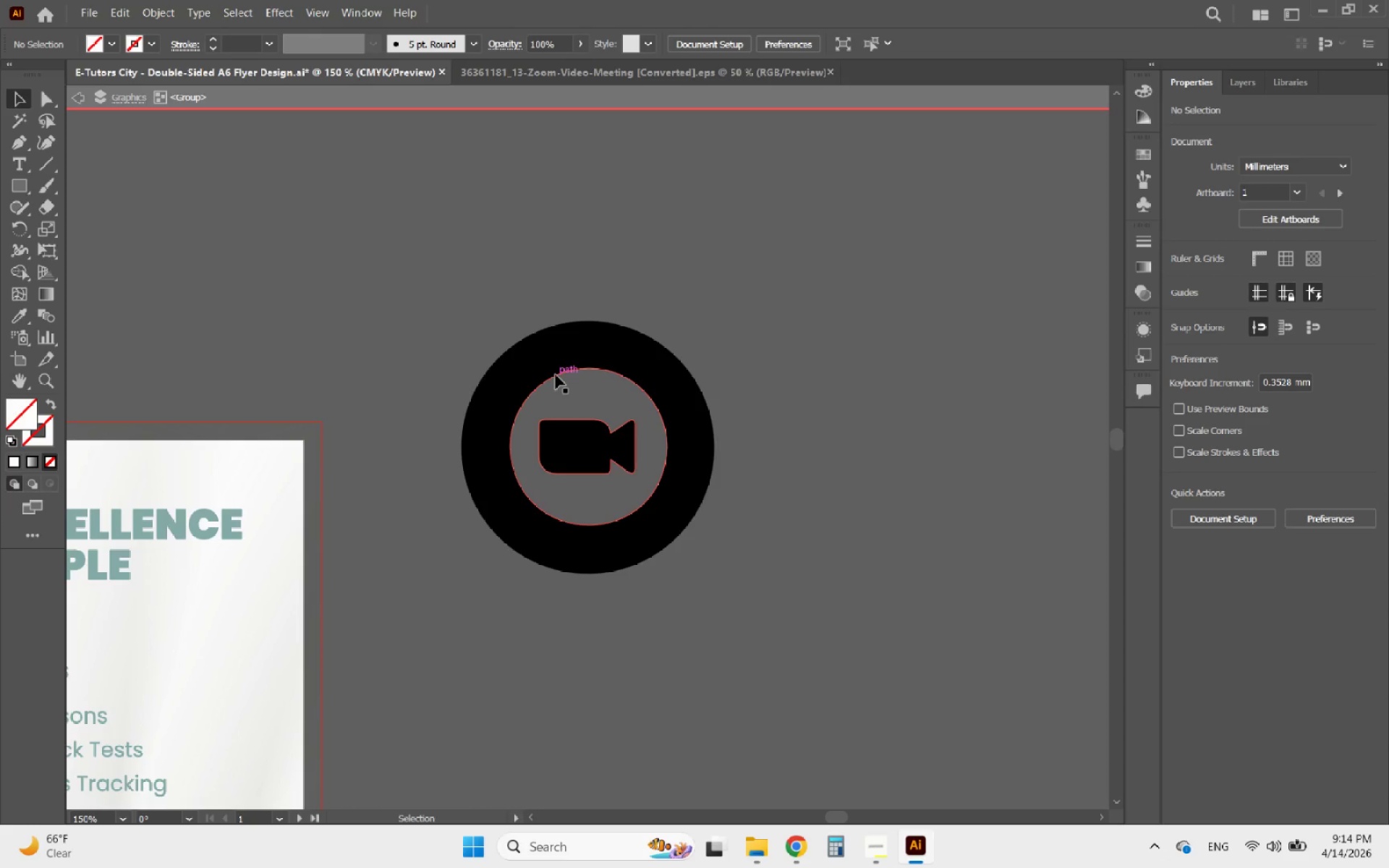 
triple_click([556, 375])
 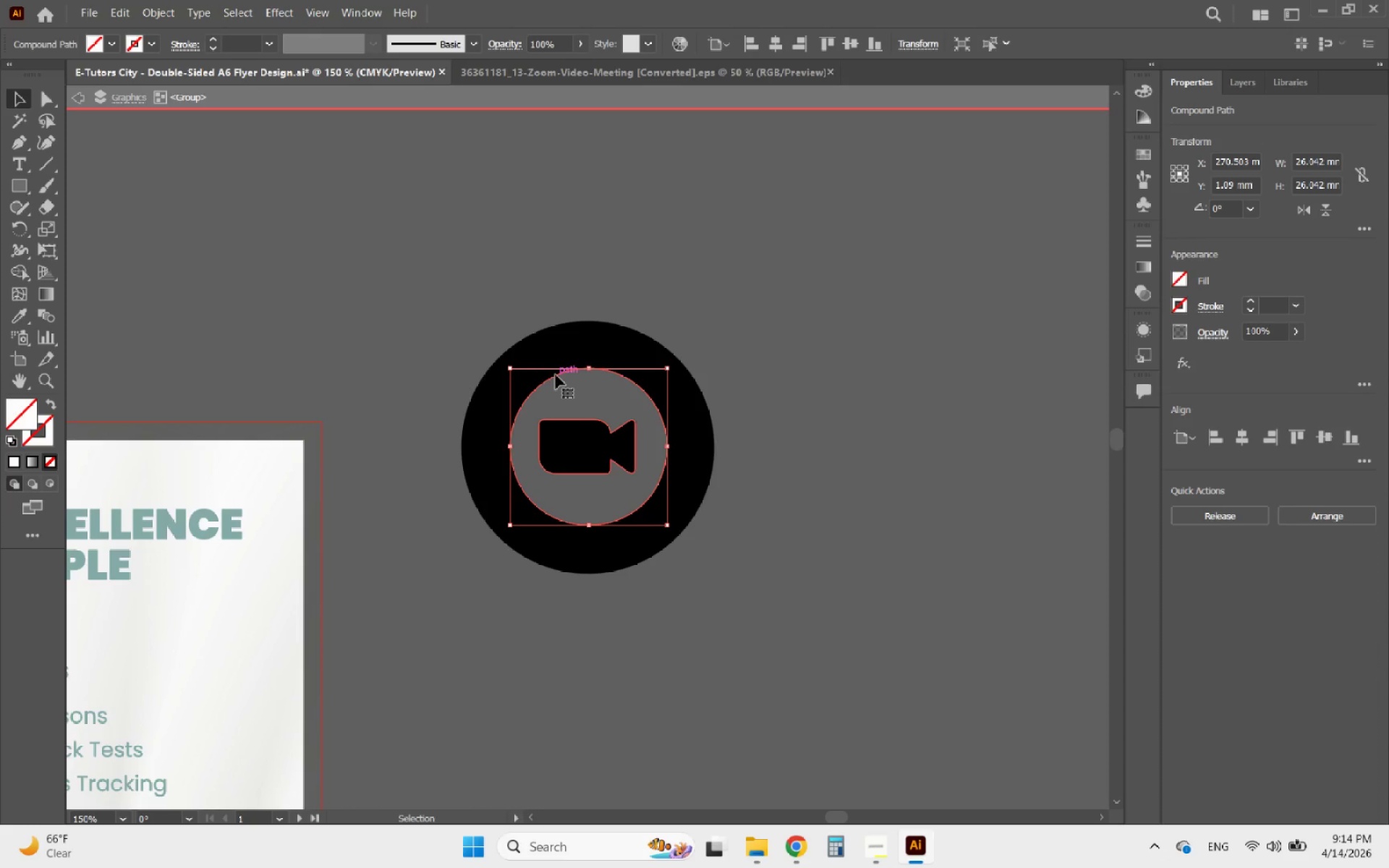 
key(Delete)
 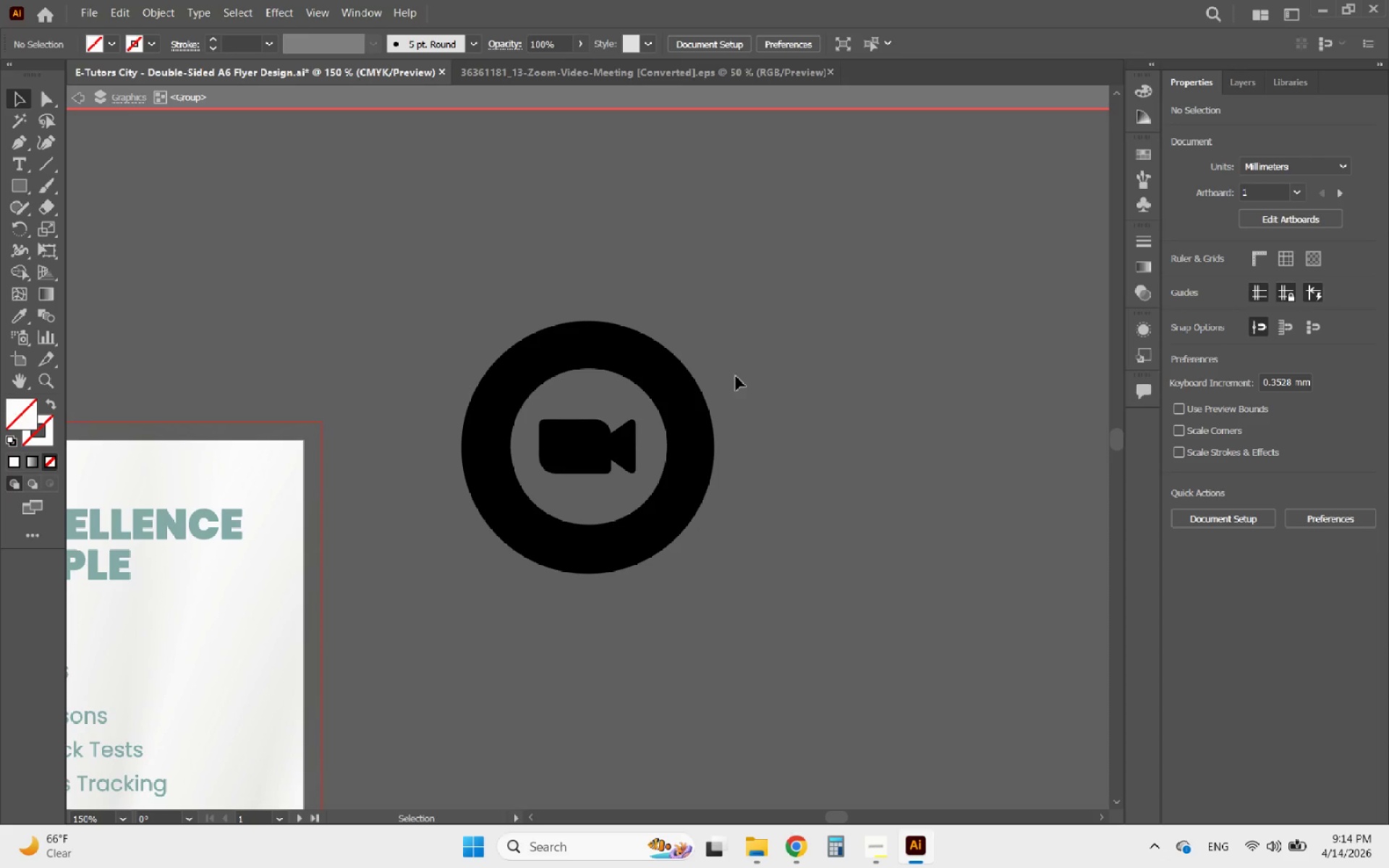 
hold_key(key=AltLeft, duration=0.42)
scroll: coordinate [883, 401], scroll_direction: down, amount: 2.0
 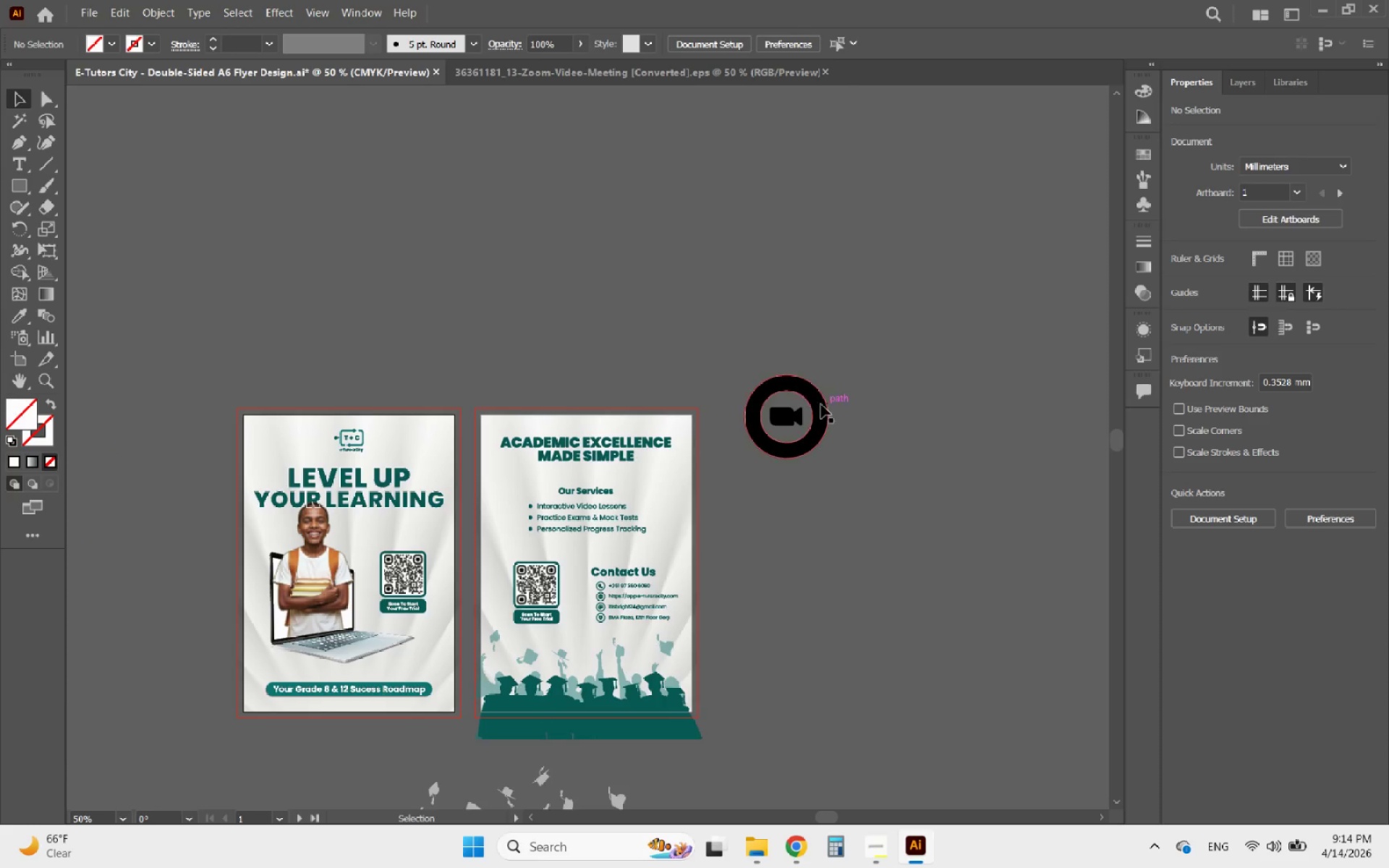 
left_click([812, 404])
 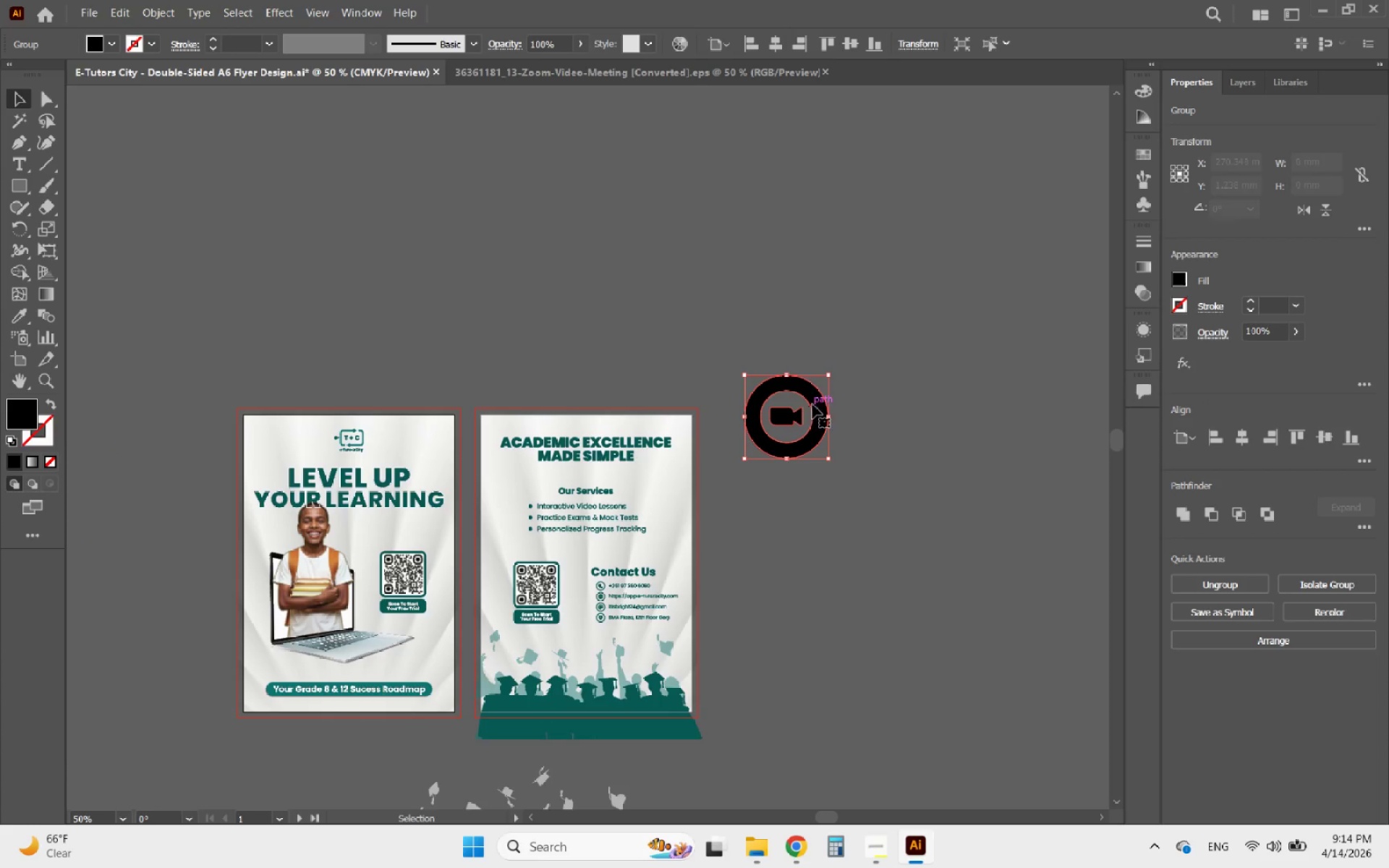 
hold_key(key=AltLeft, duration=0.48)
scroll: coordinate [699, 507], scroll_direction: up, amount: 1.0
 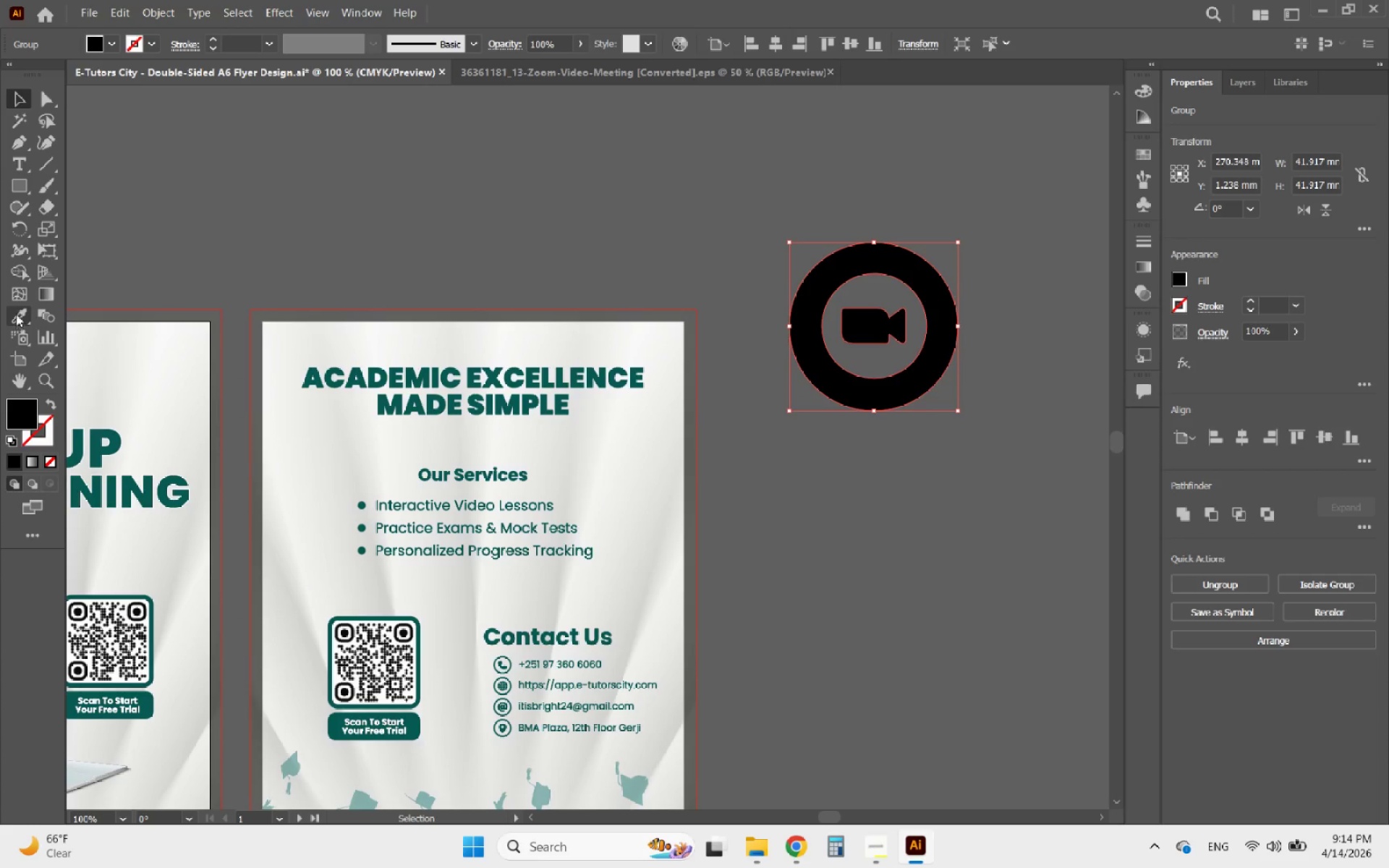 
left_click([18, 314])
 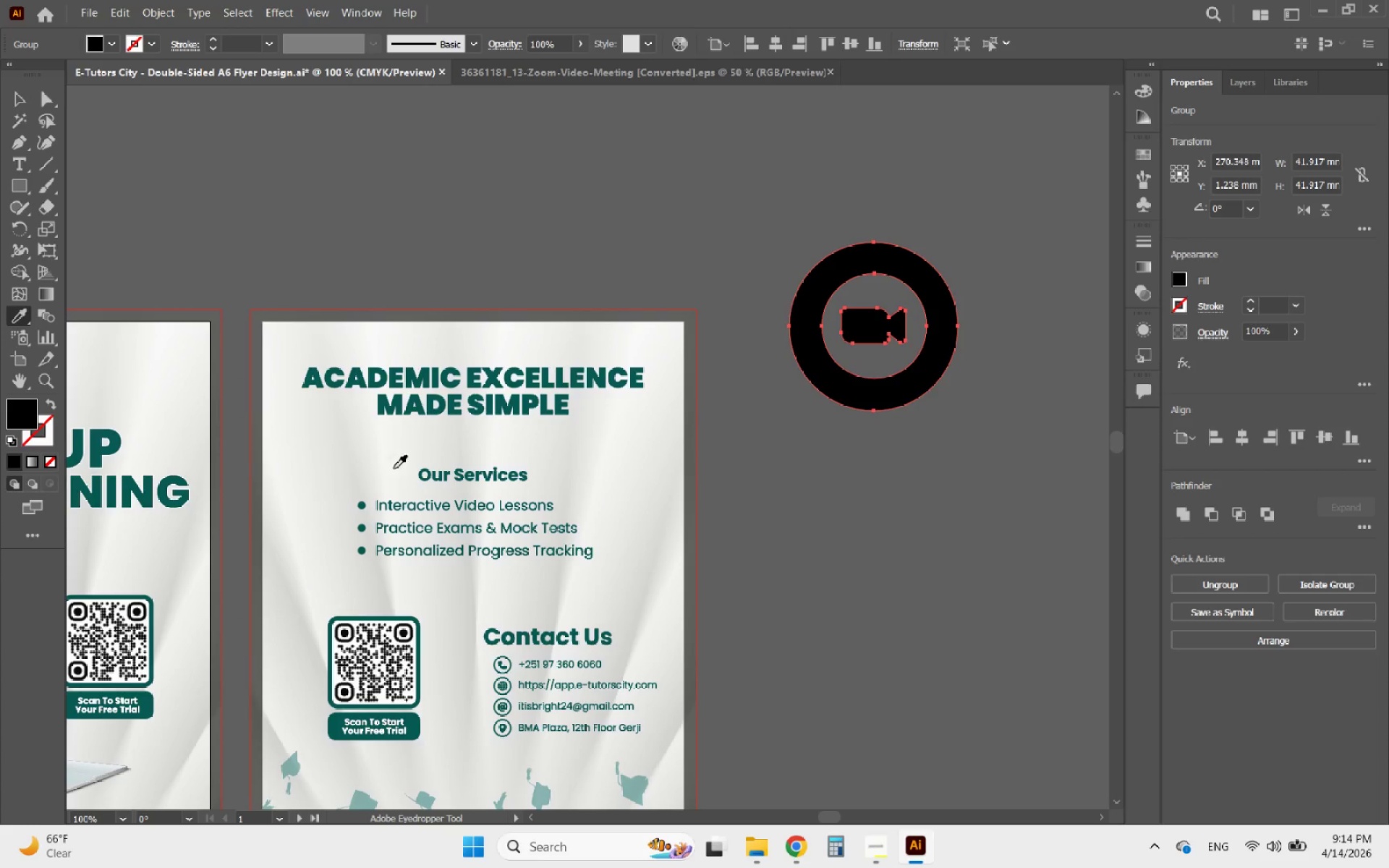 
hold_key(key=AltLeft, duration=0.45)
scroll: coordinate [365, 454], scroll_direction: up, amount: 2.0
 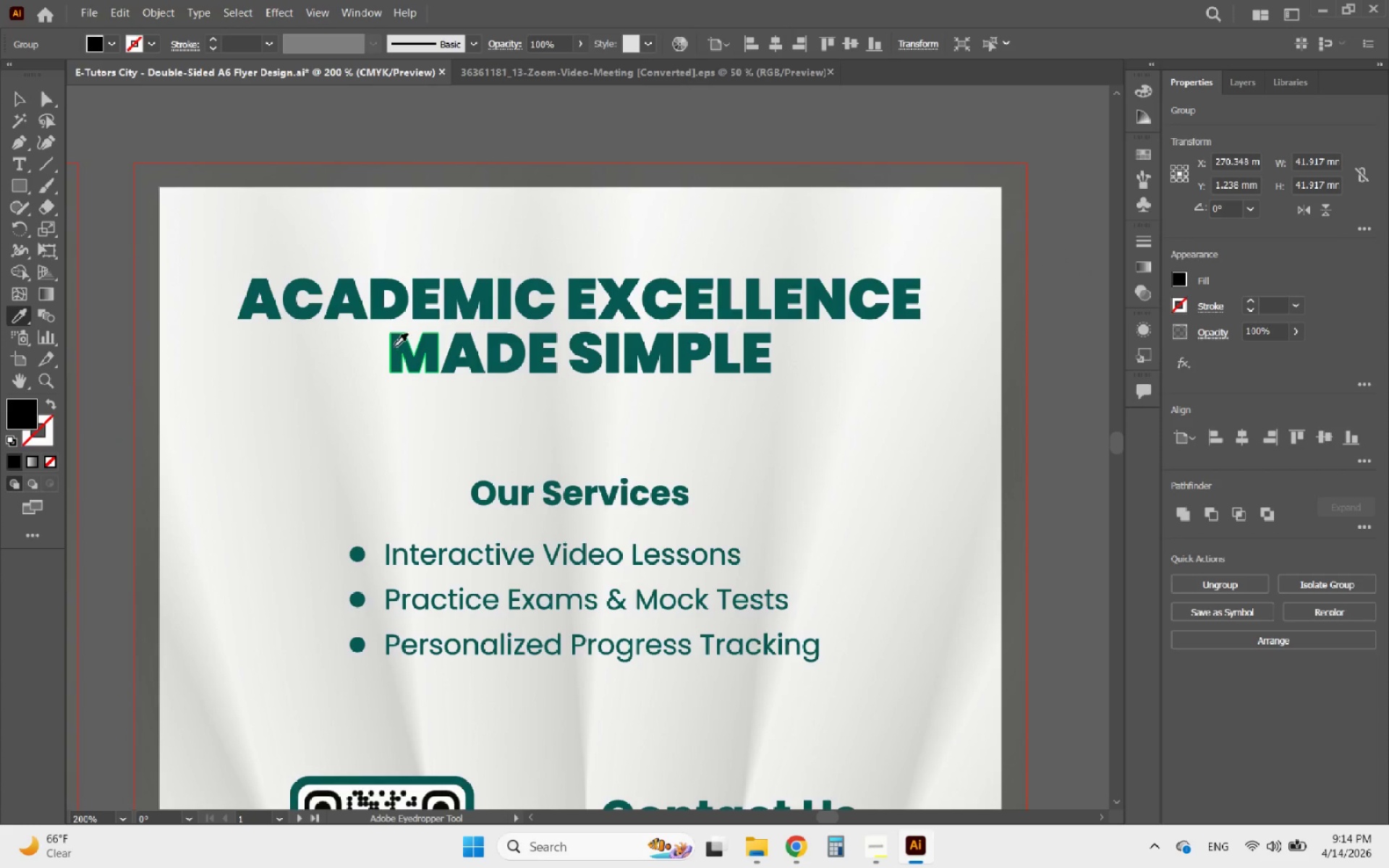 
left_click([394, 346])
 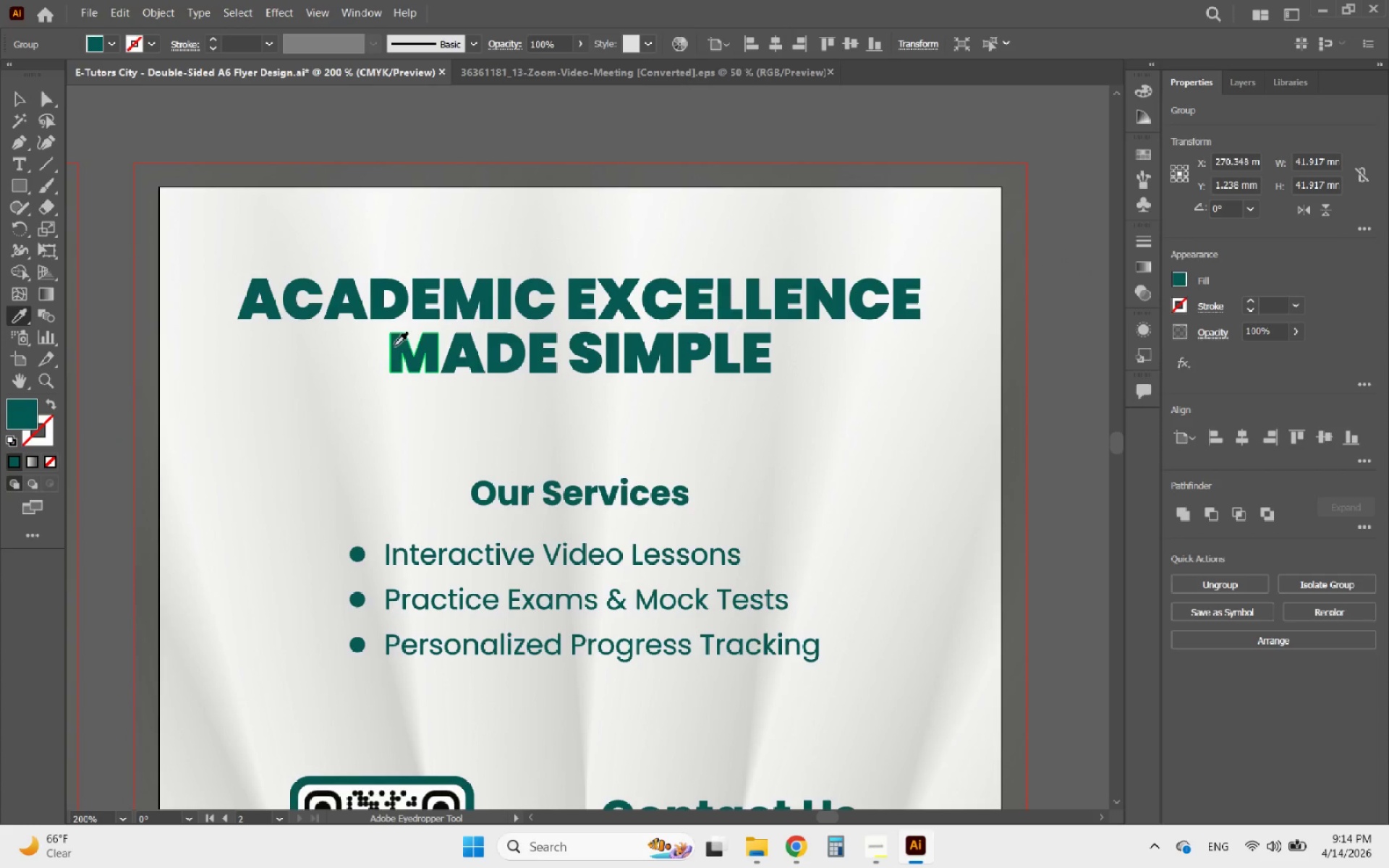 
hold_key(key=AltLeft, duration=0.42)
scroll: coordinate [372, 356], scroll_direction: down, amount: 1.0
 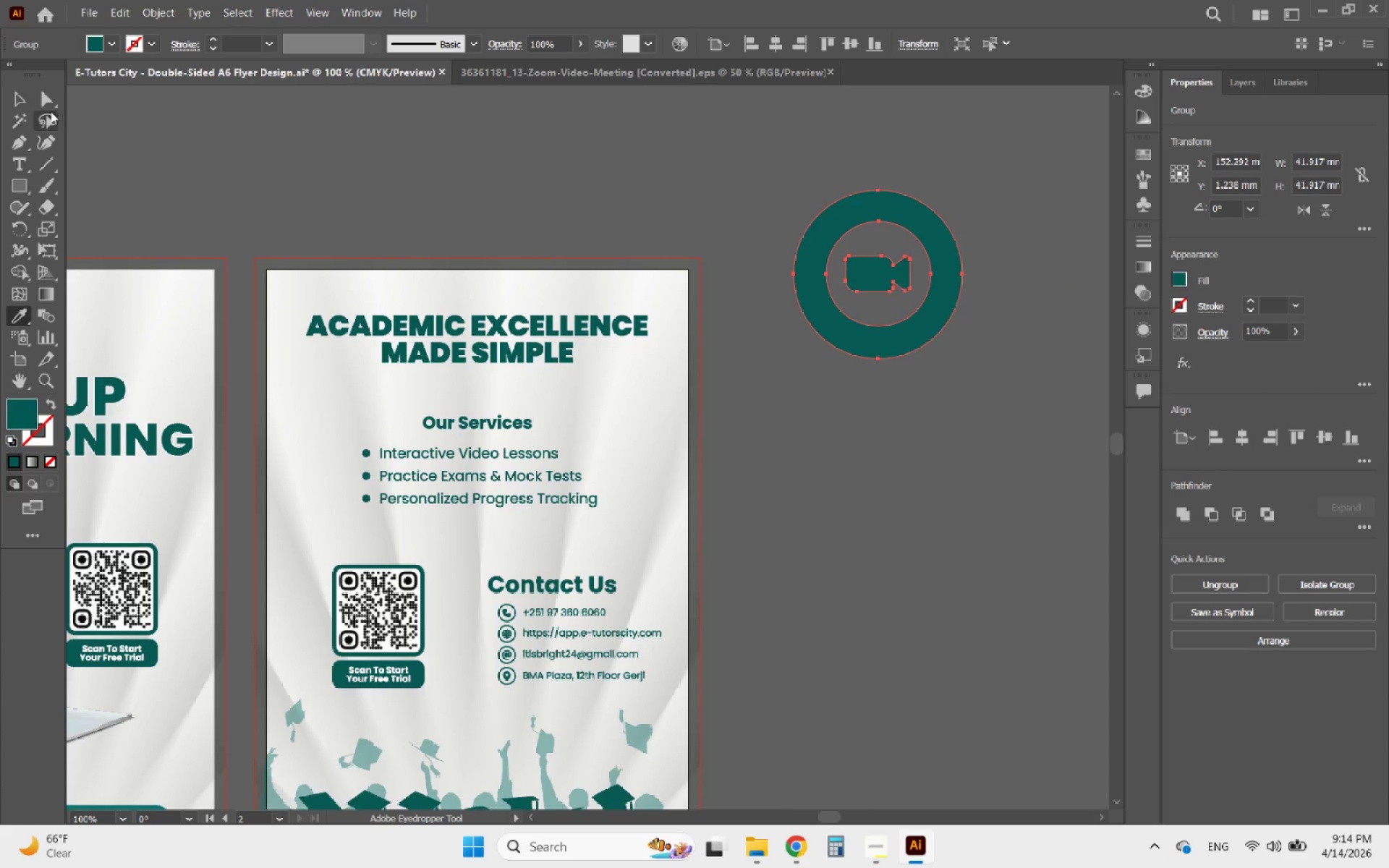 
left_click([22, 92])
 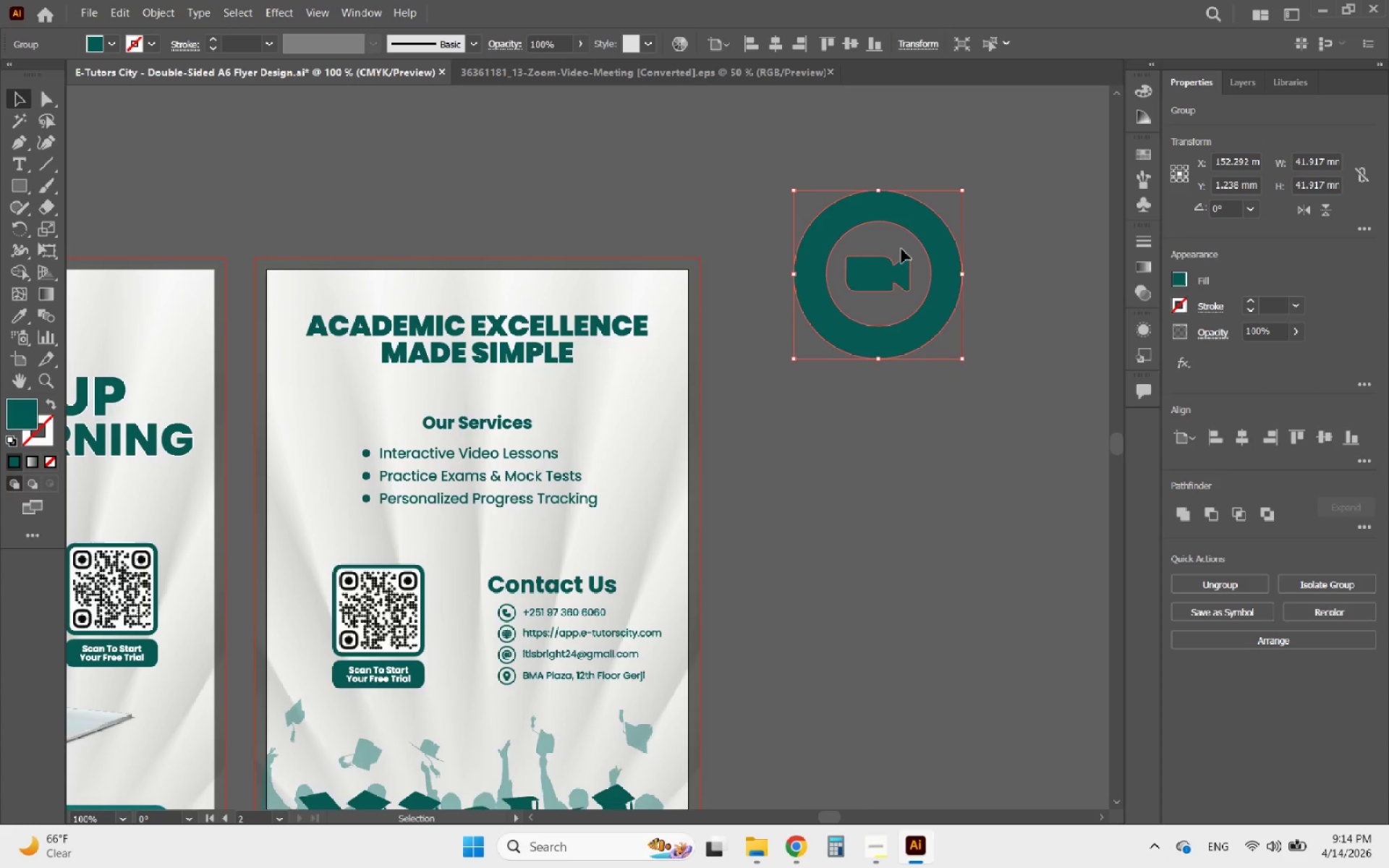 
left_click_drag(start_coordinate=[929, 229], to_coordinate=[499, 409])
 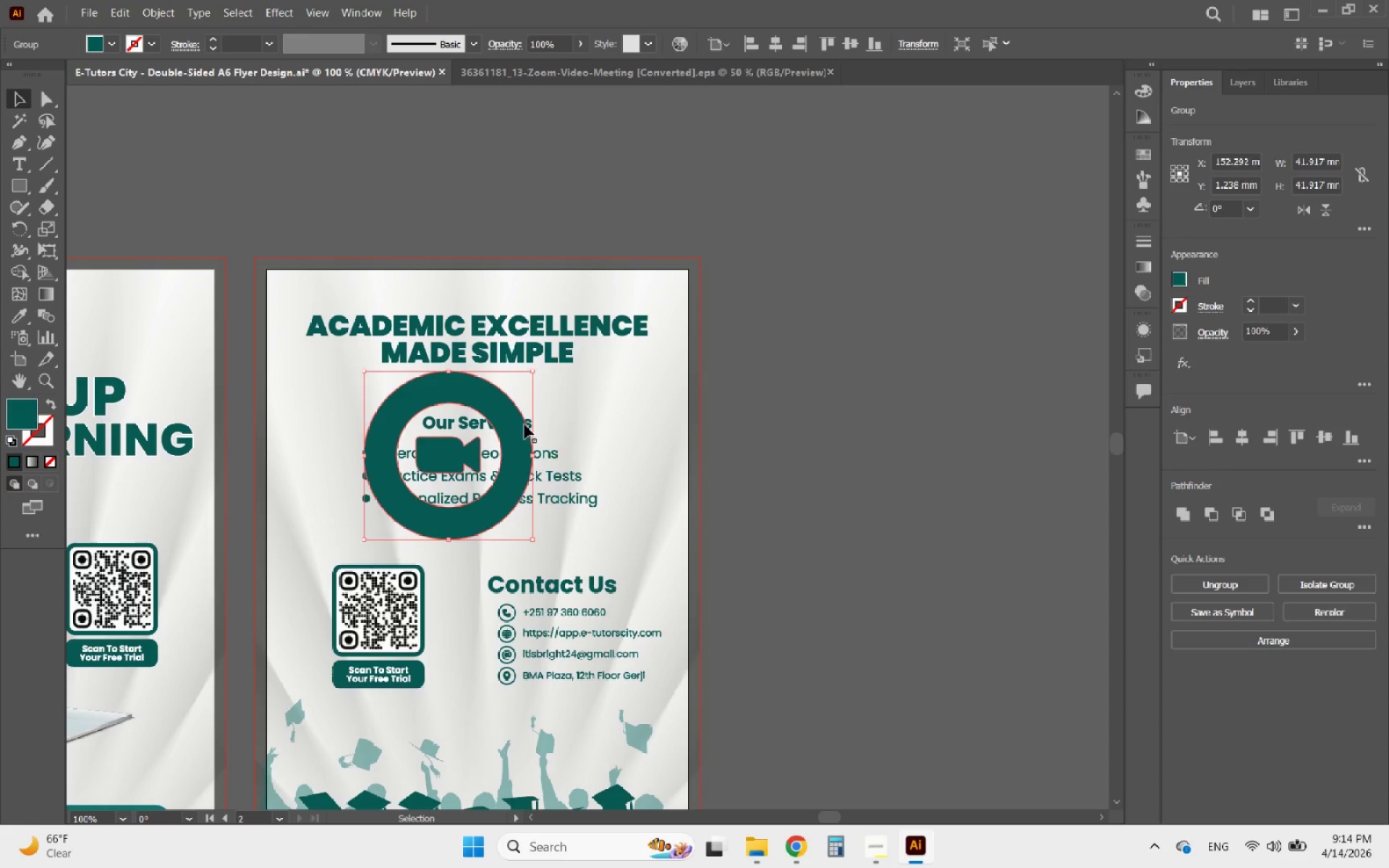 
hold_key(key=ShiftLeft, duration=1.56)
left_click_drag(start_coordinate=[536, 453], to_coordinate=[403, 460])
 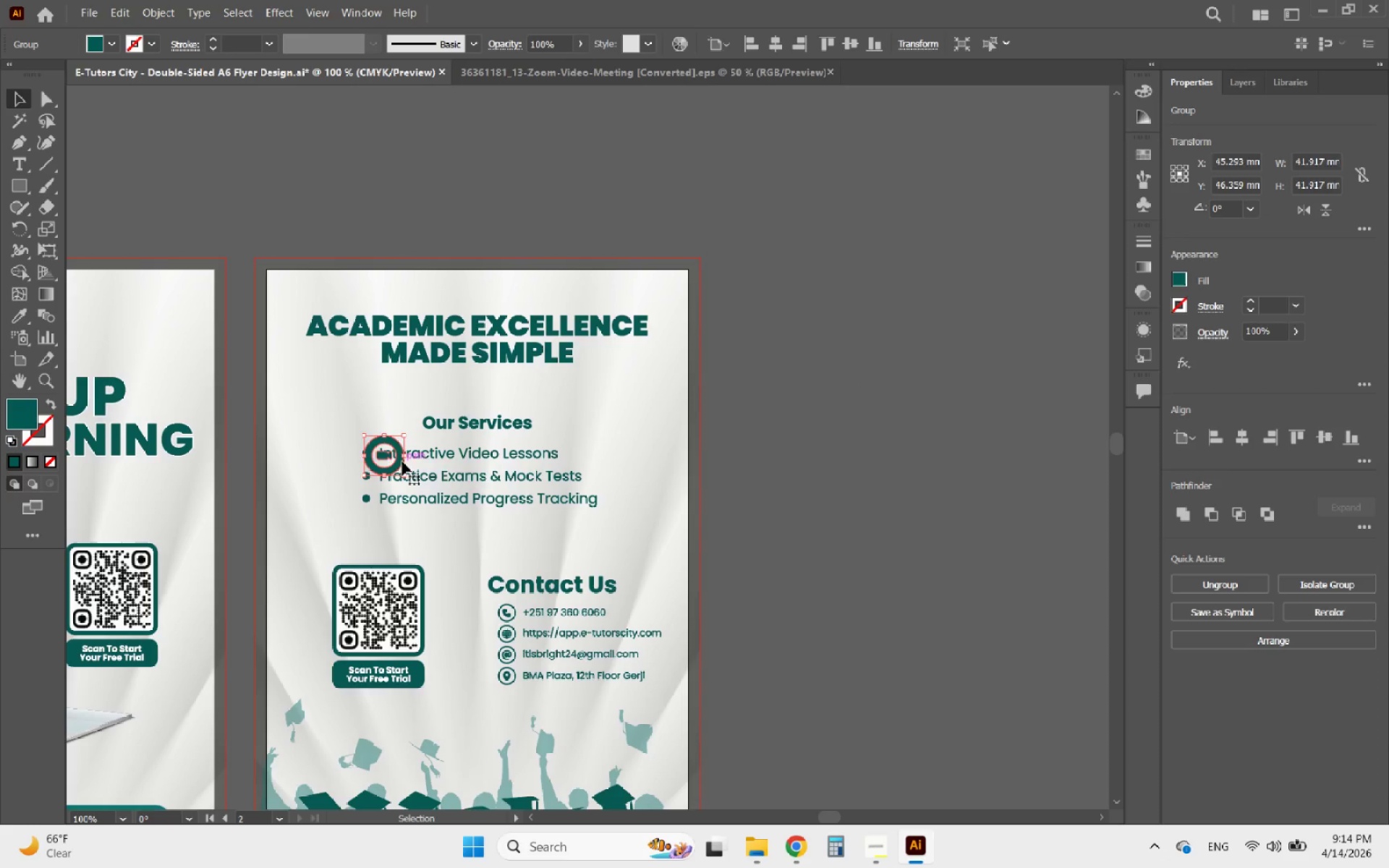 
hold_key(key=AltLeft, duration=0.41)
 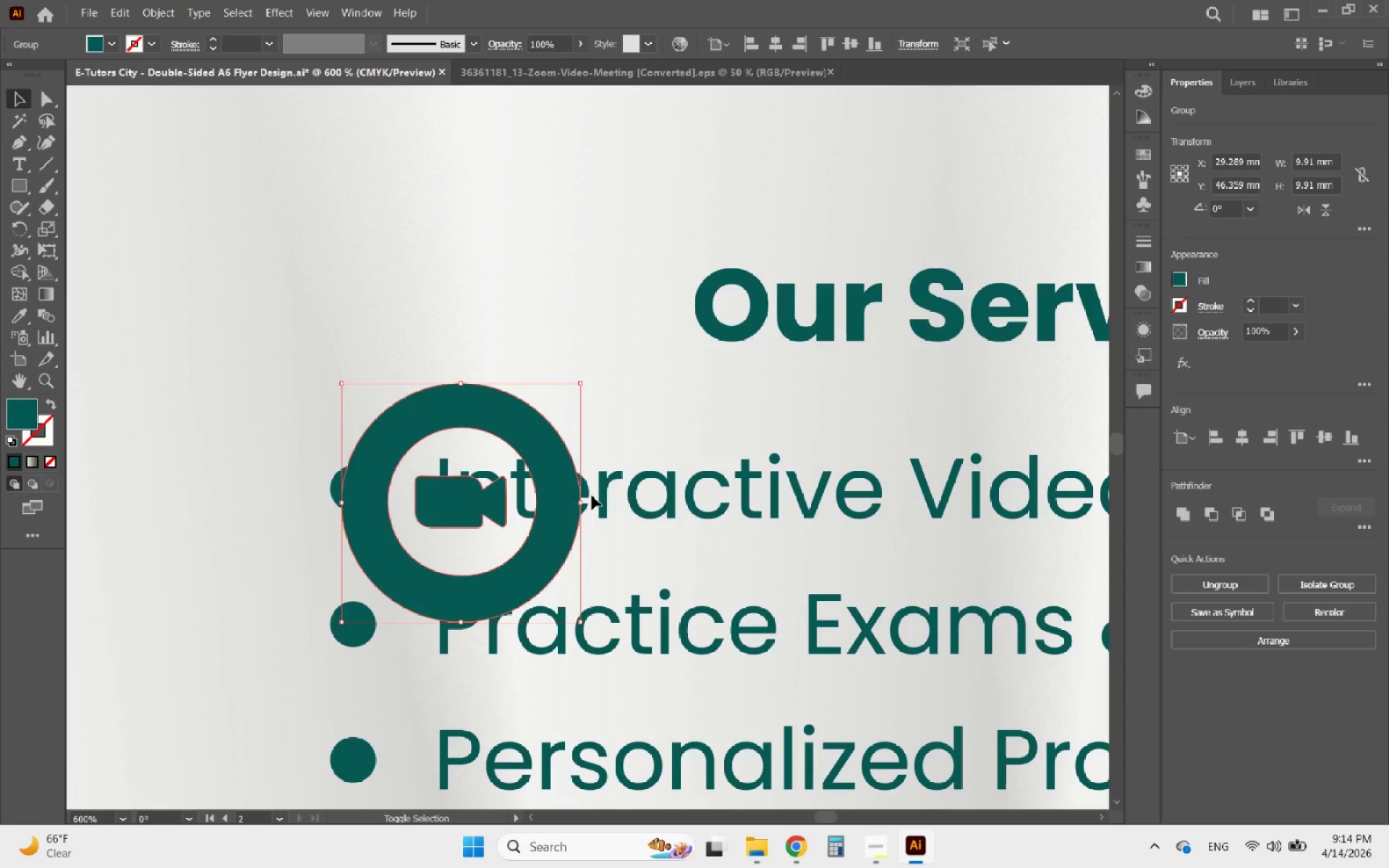 
hold_key(key=ShiftLeft, duration=1.55)
 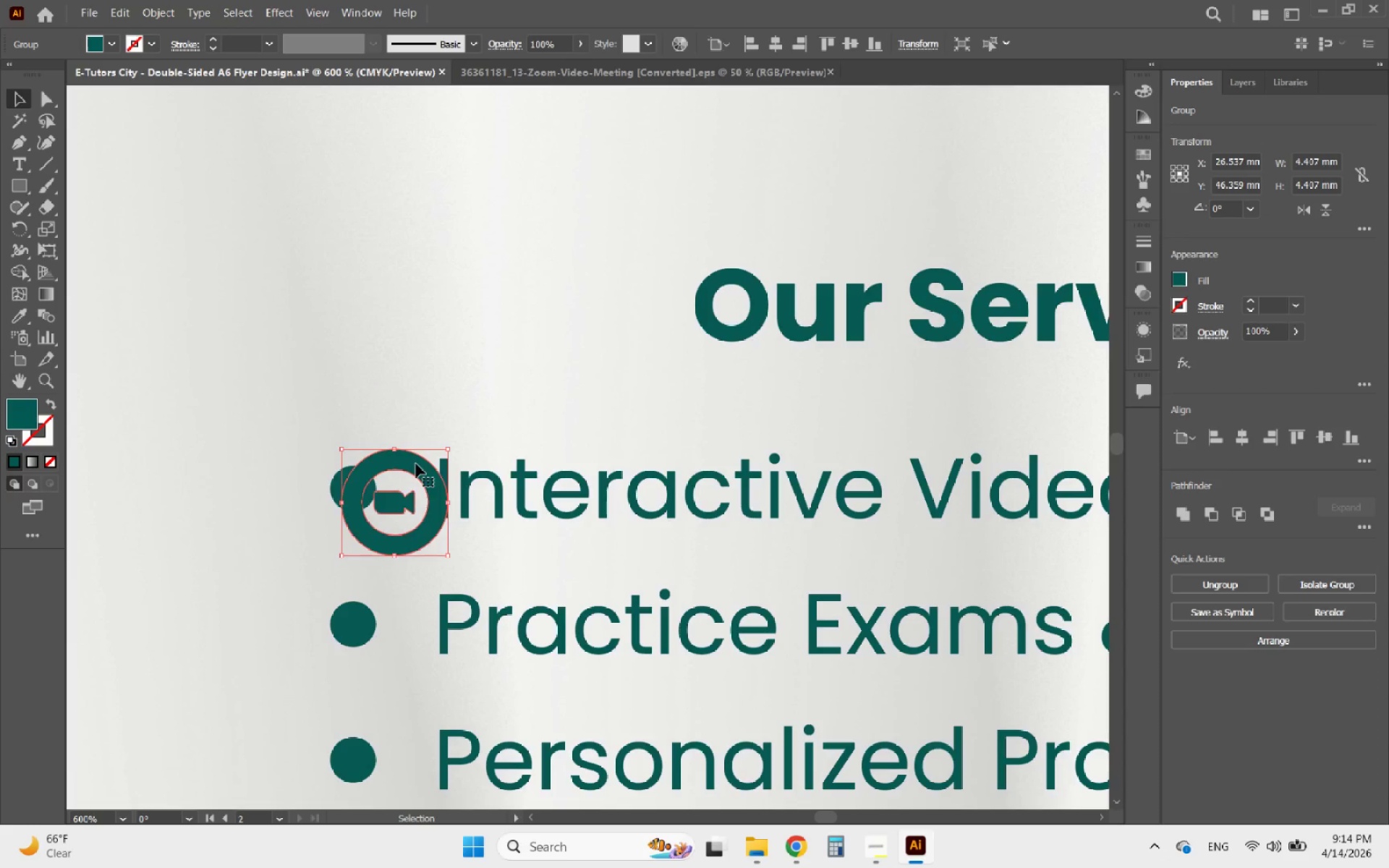 
scroll: coordinate [369, 446], scroll_direction: up, amount: 4.0
 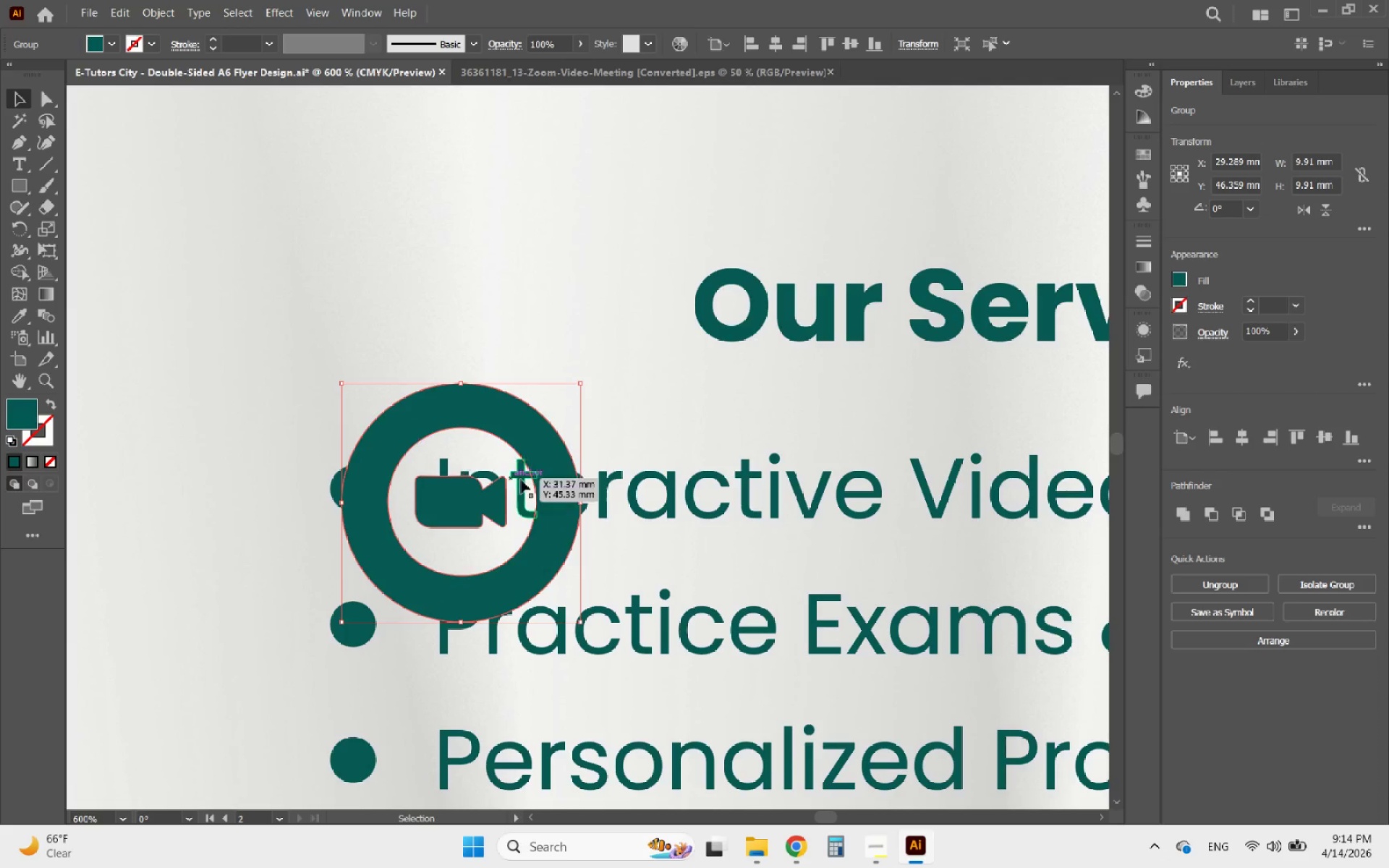 
left_click_drag(start_coordinate=[580, 500], to_coordinate=[446, 502])
 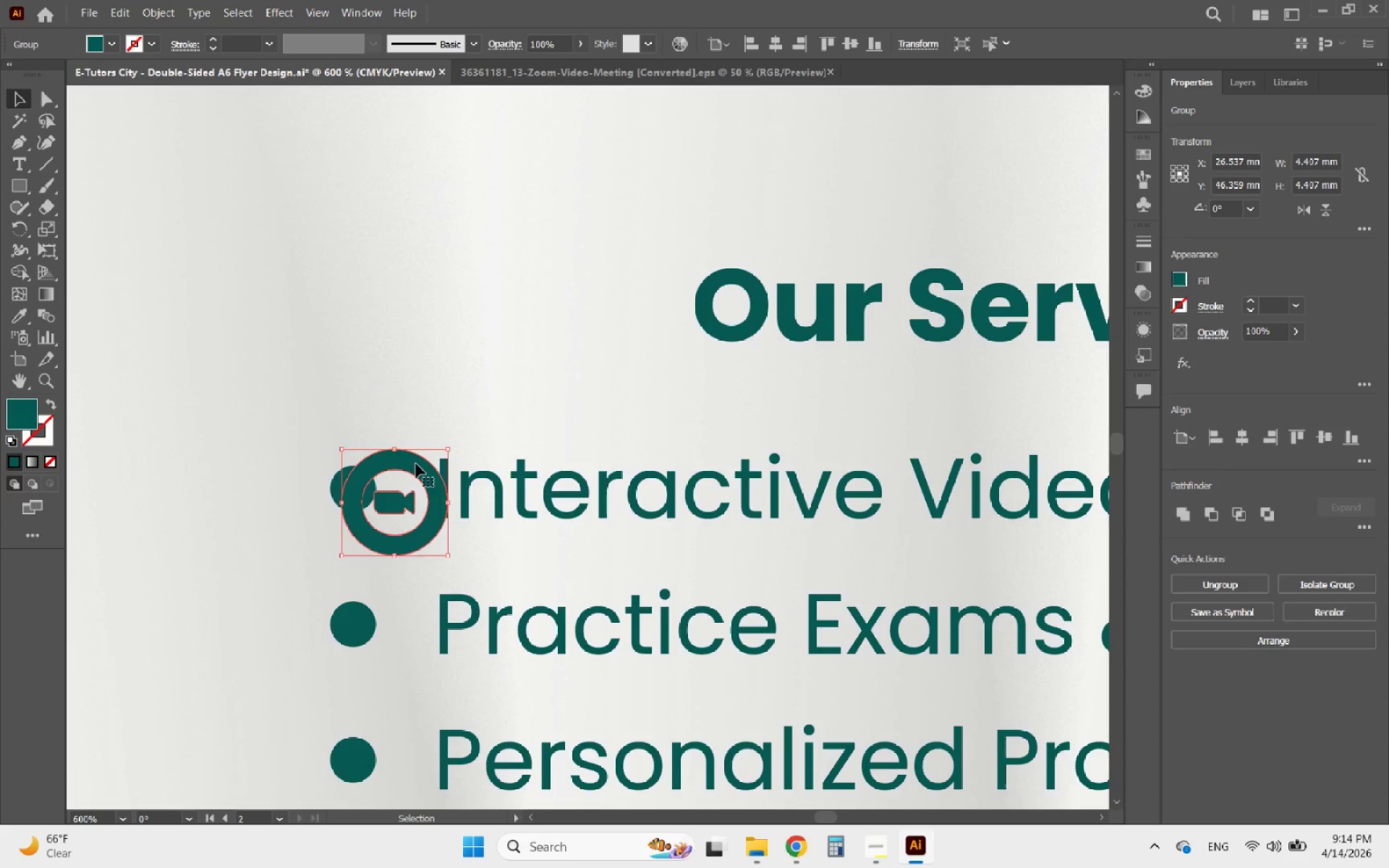 
left_click_drag(start_coordinate=[416, 464], to_coordinate=[364, 452])
 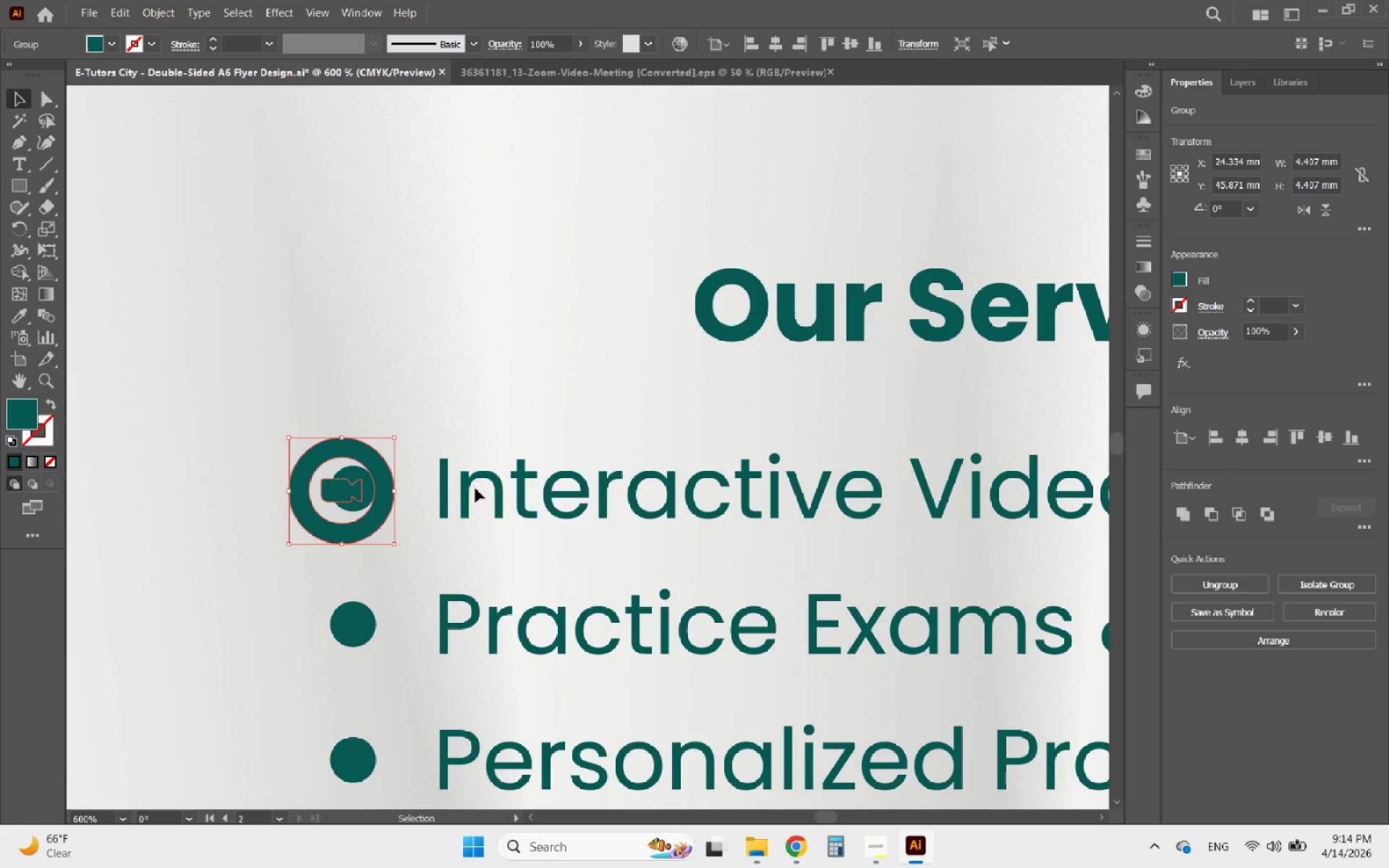 
left_click([476, 488])
 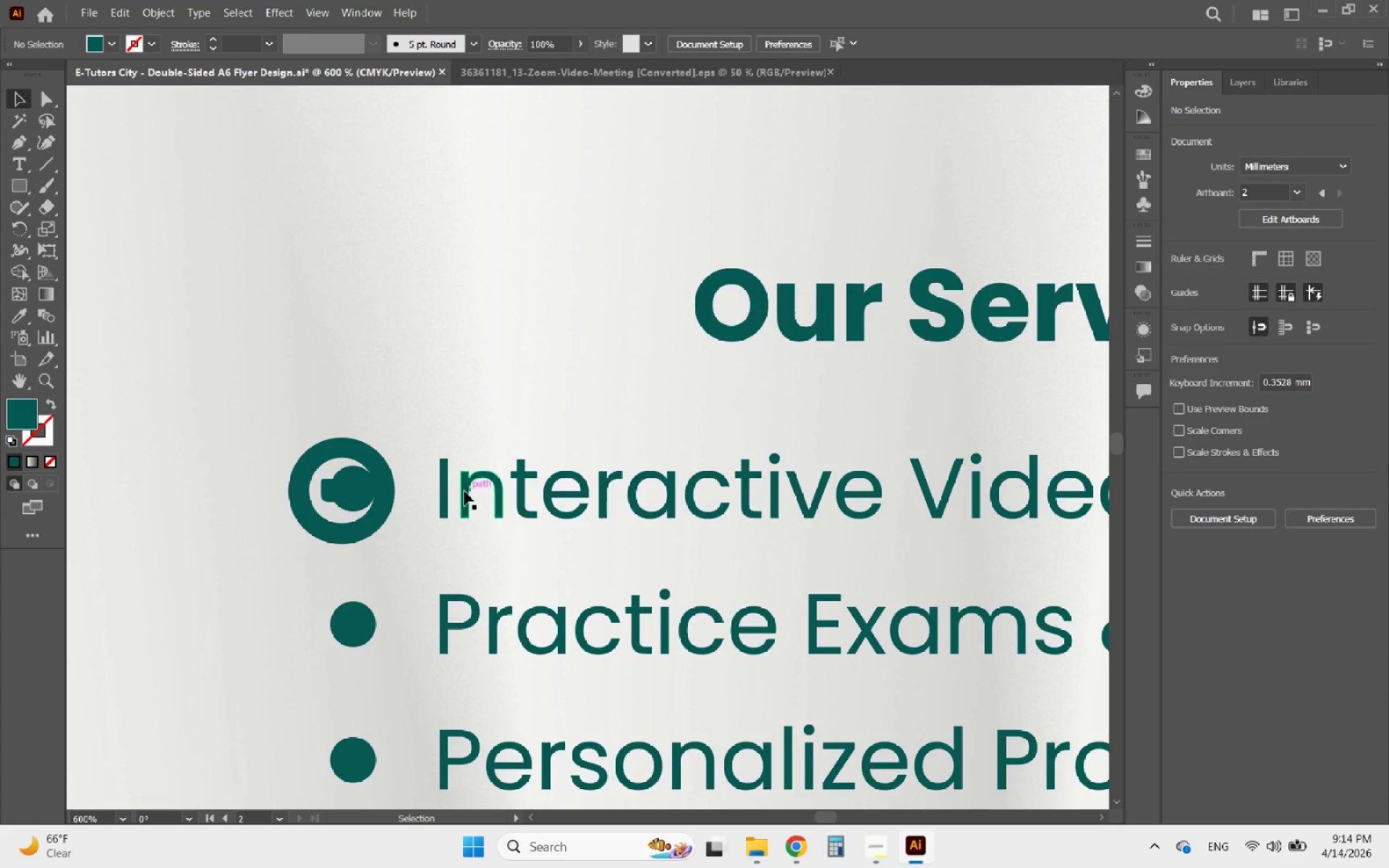 
left_click([464, 491])
 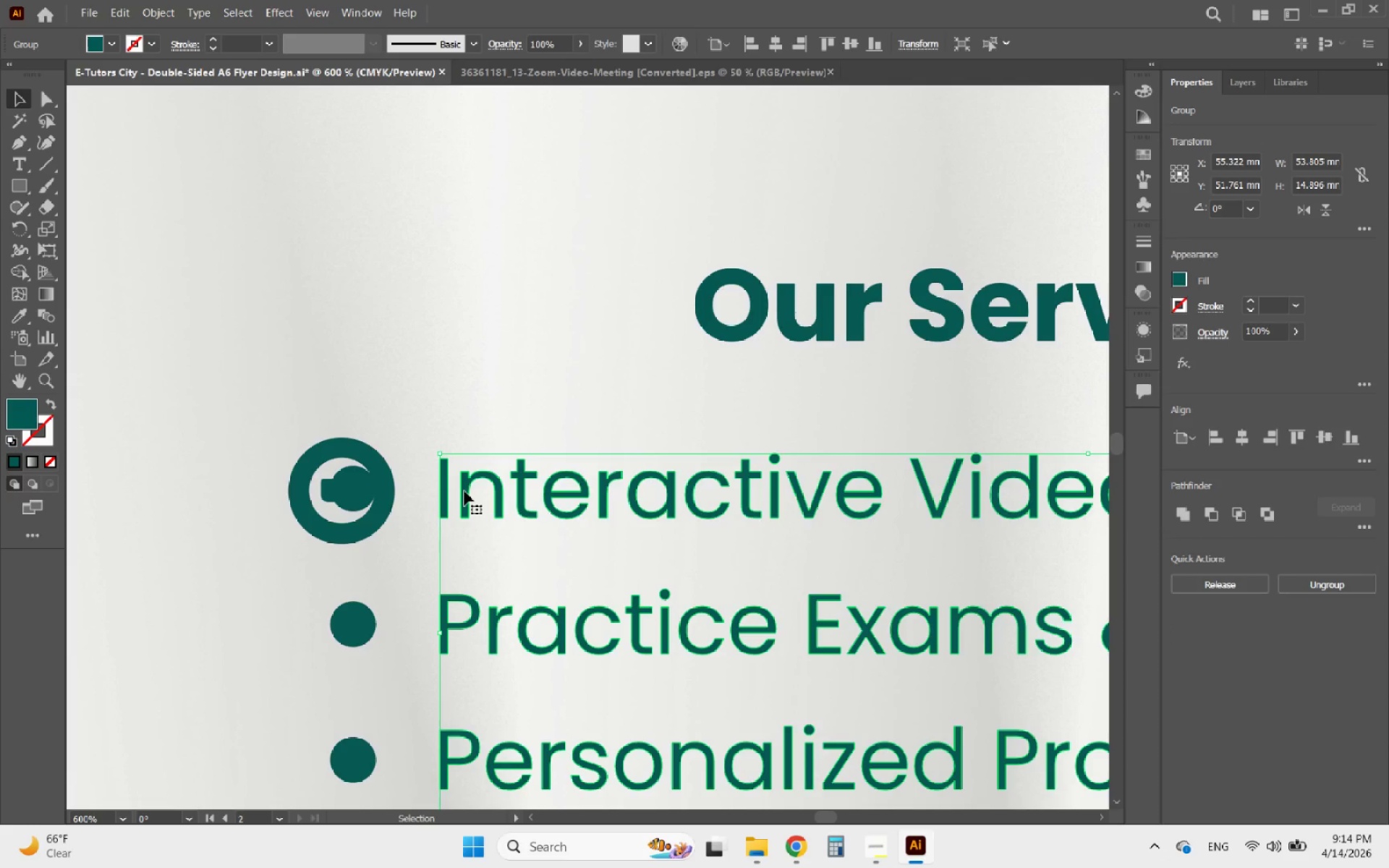 
hold_key(key=AltLeft, duration=0.97)
 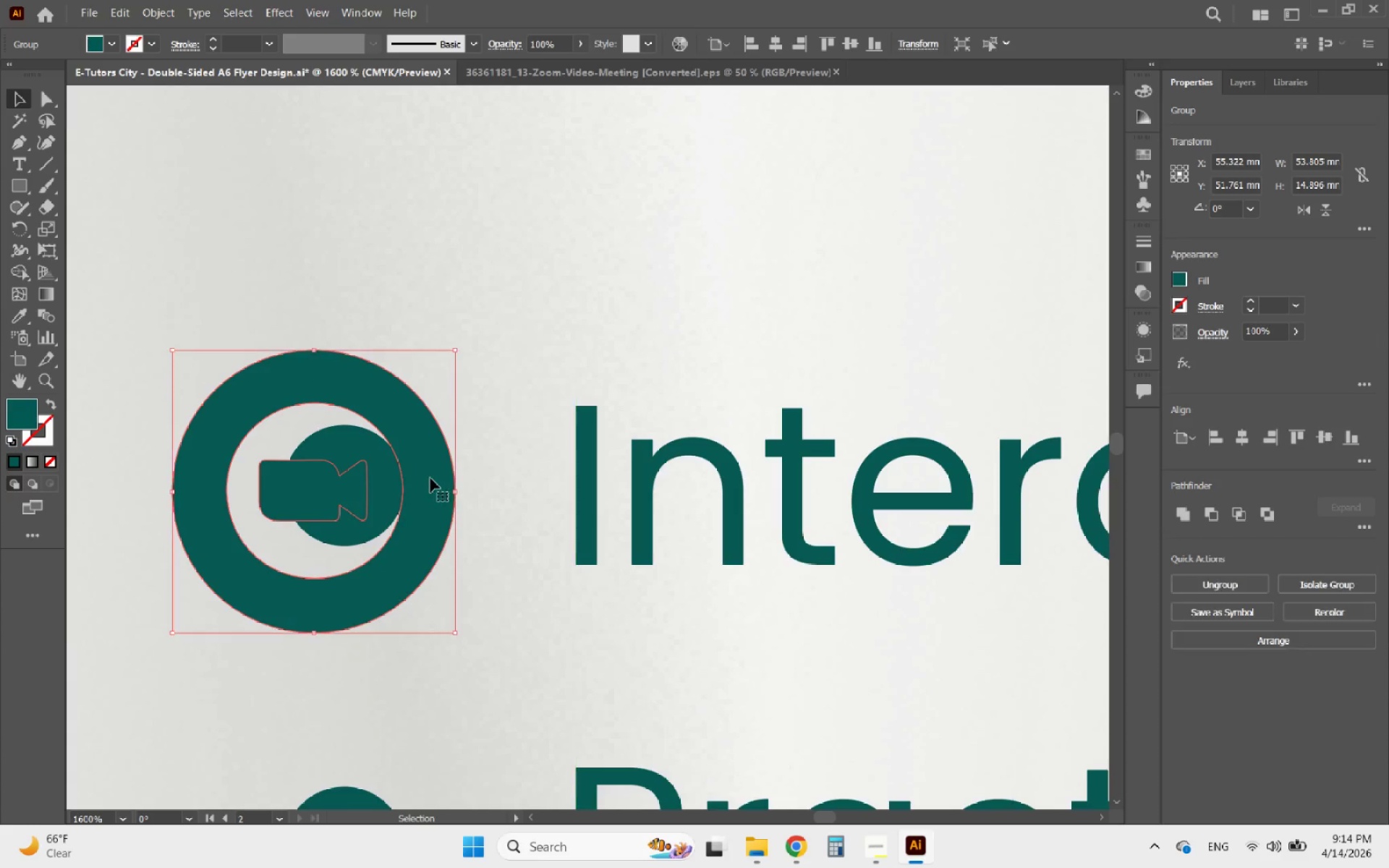 
left_click([430, 478])
 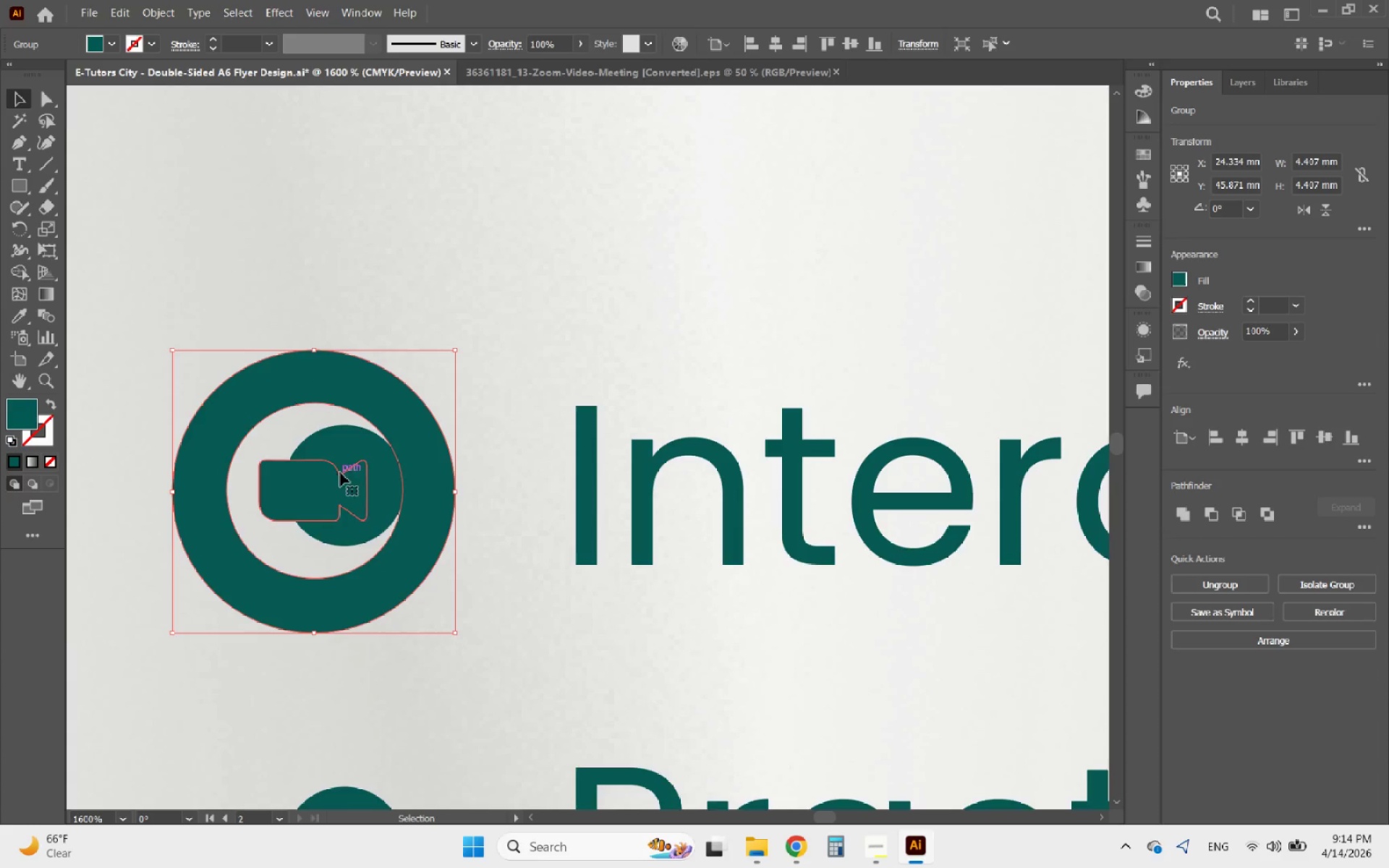 
scroll: coordinate [449, 447], scroll_direction: up, amount: 3.0
 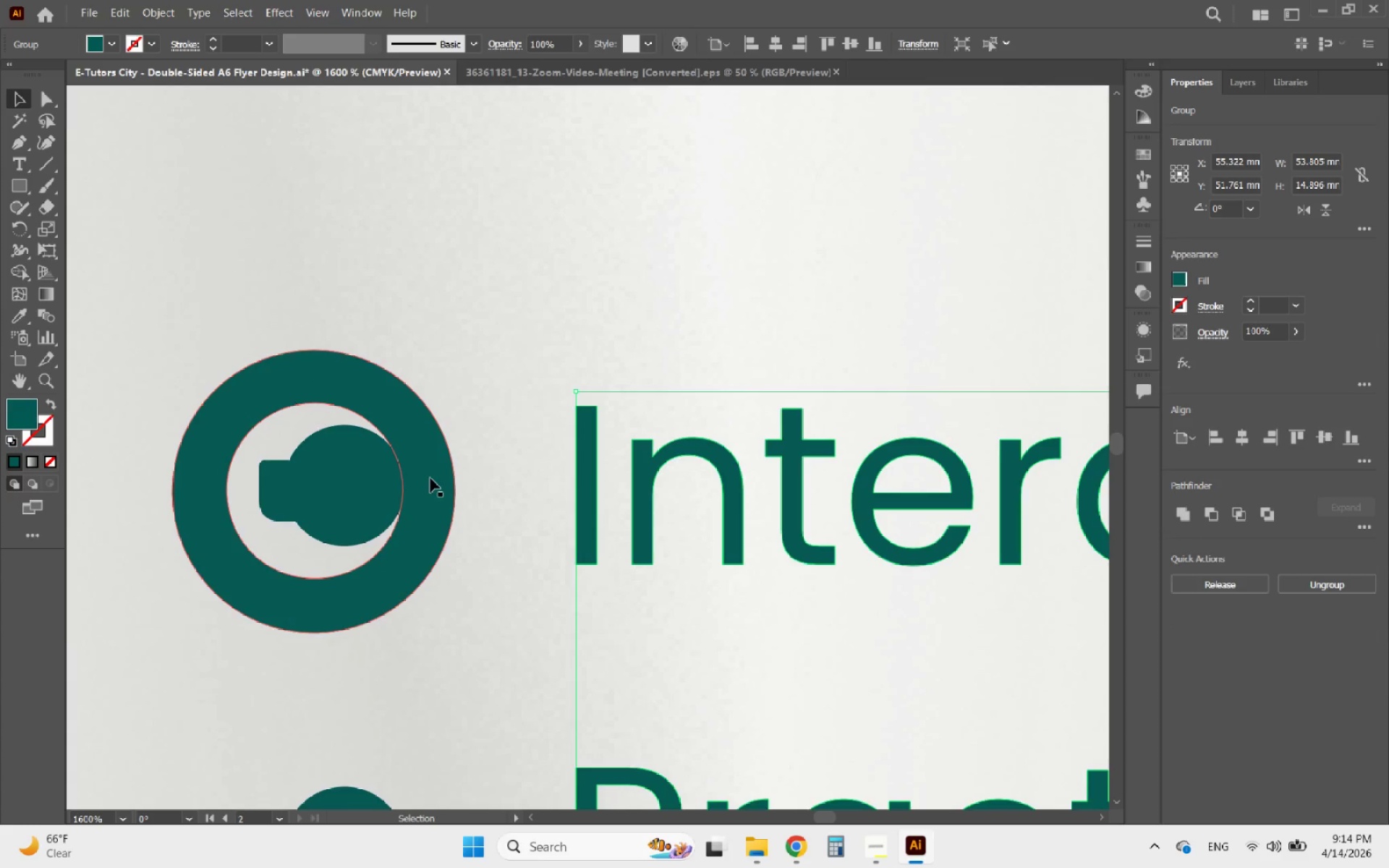 
double_click([346, 448])
 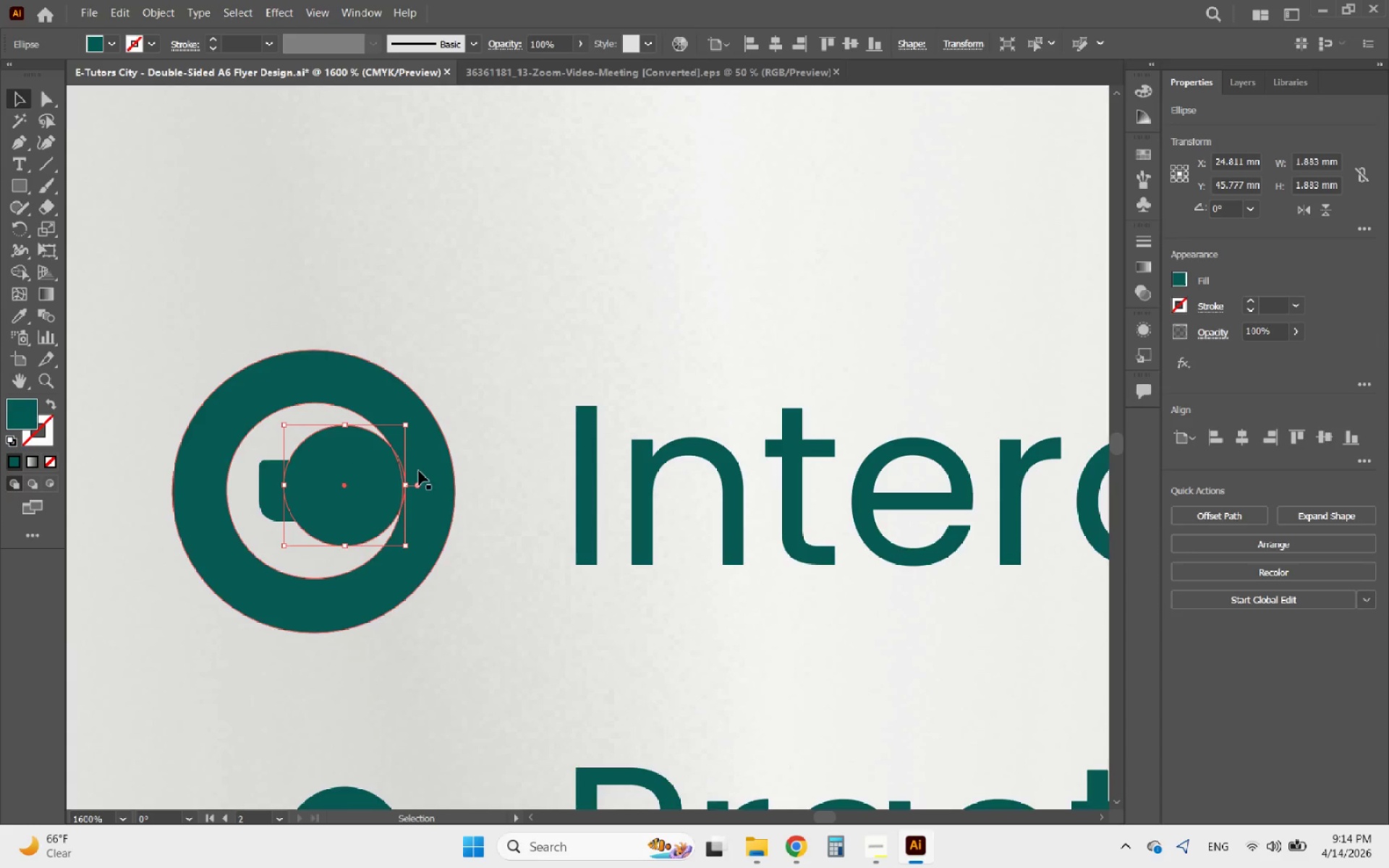 
left_click([426, 472])
 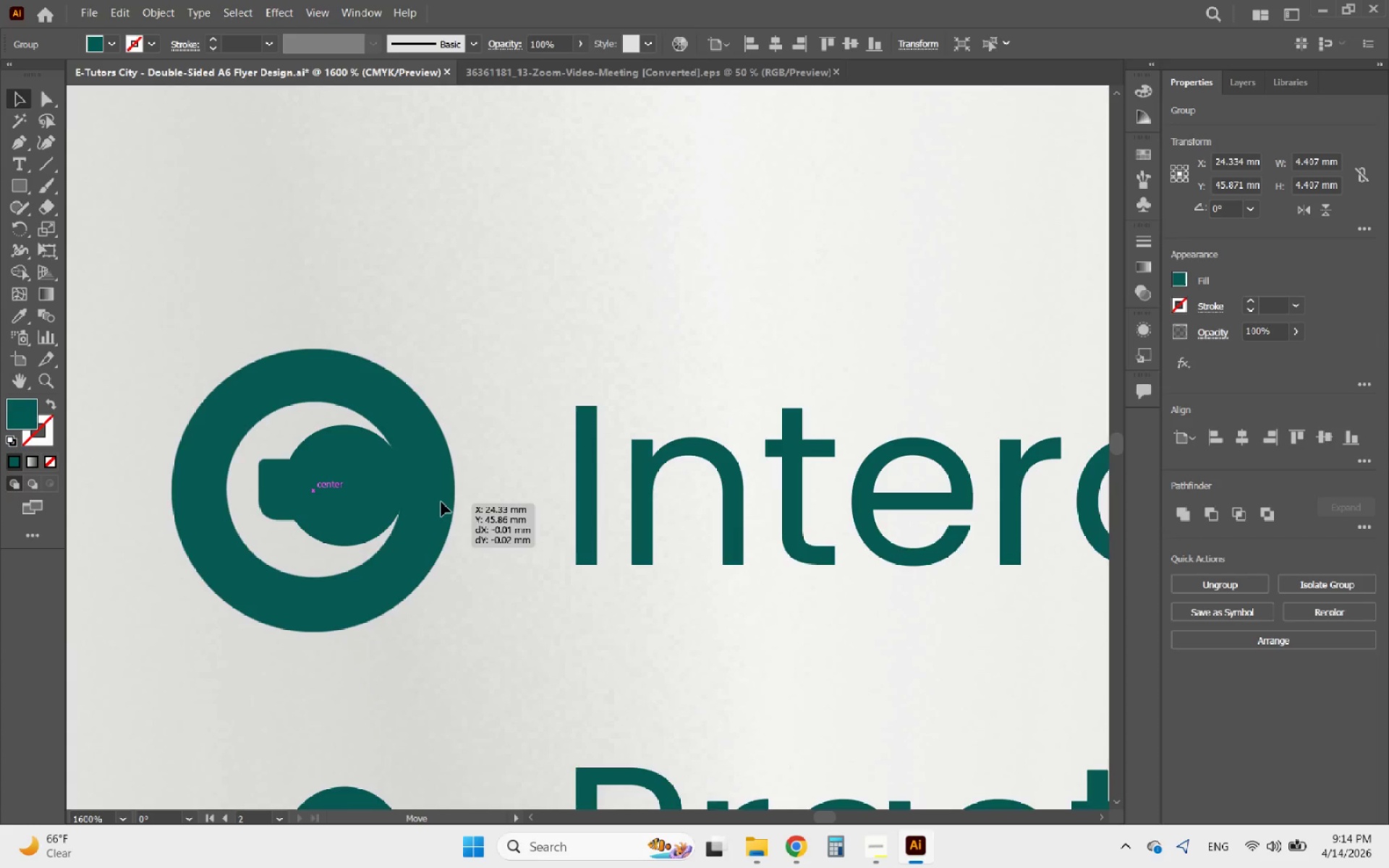 
hold_key(key=ShiftLeft, duration=0.38)
left_click([349, 435])
 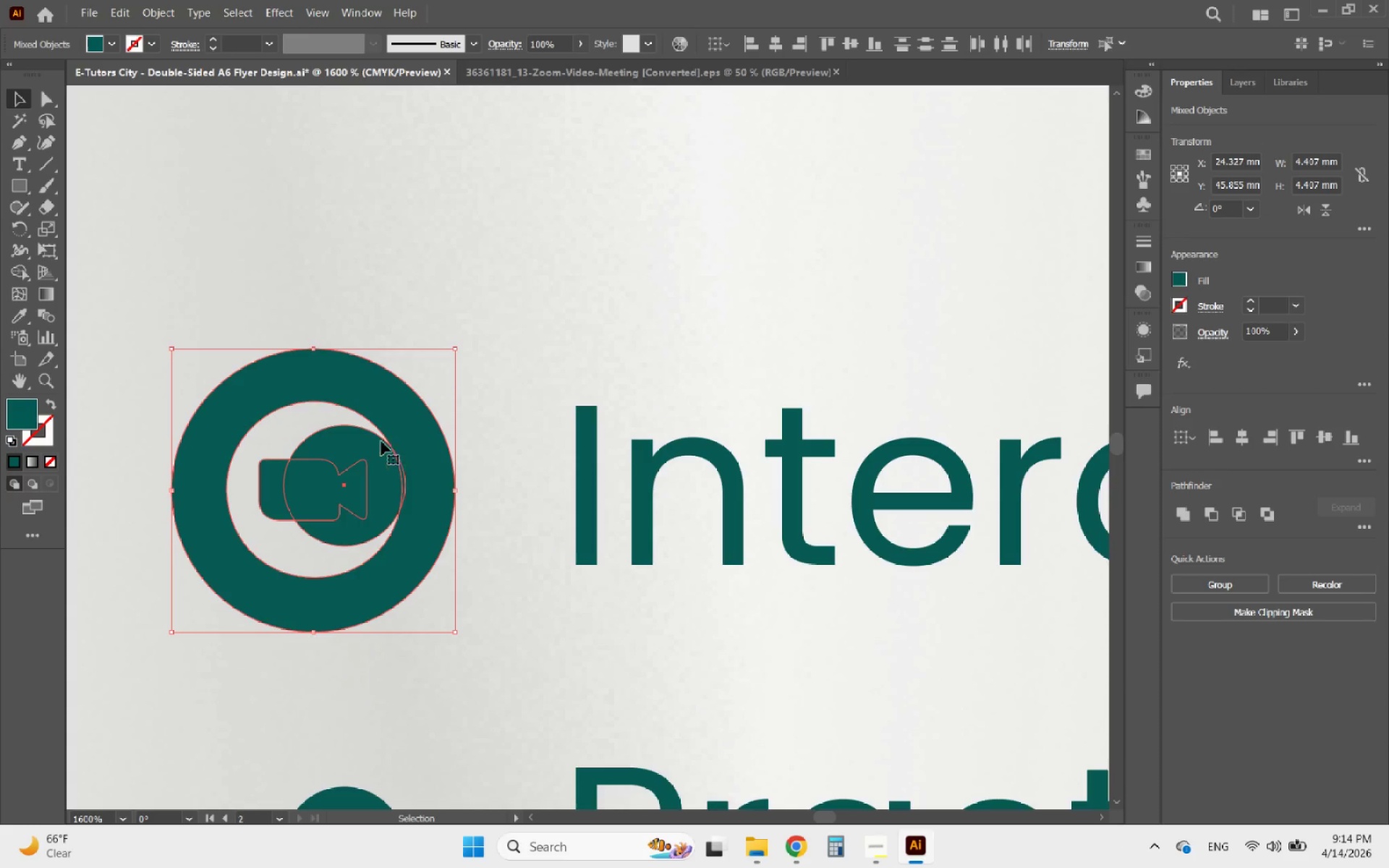 
left_click([352, 443])
 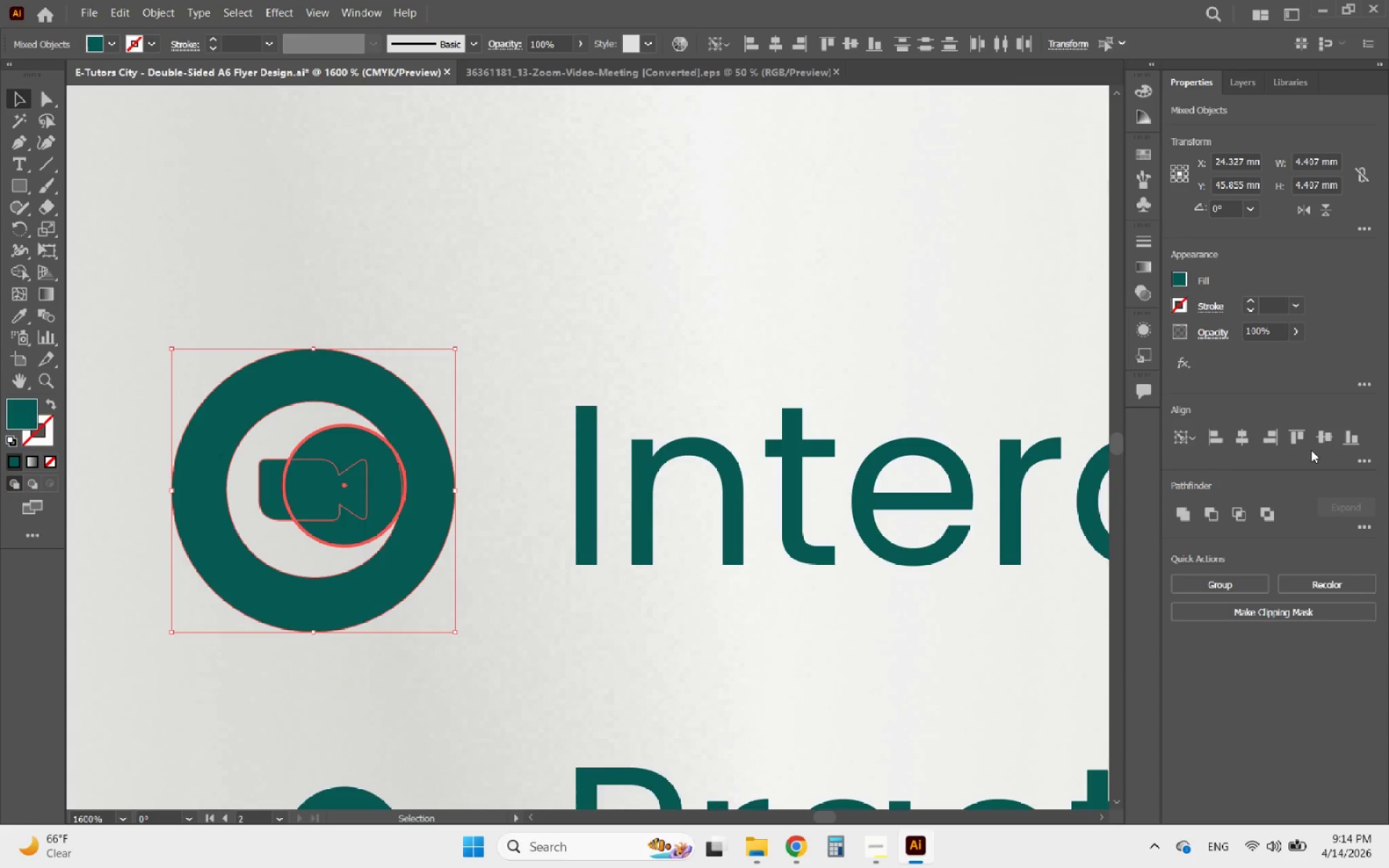 
left_click([1322, 443])
 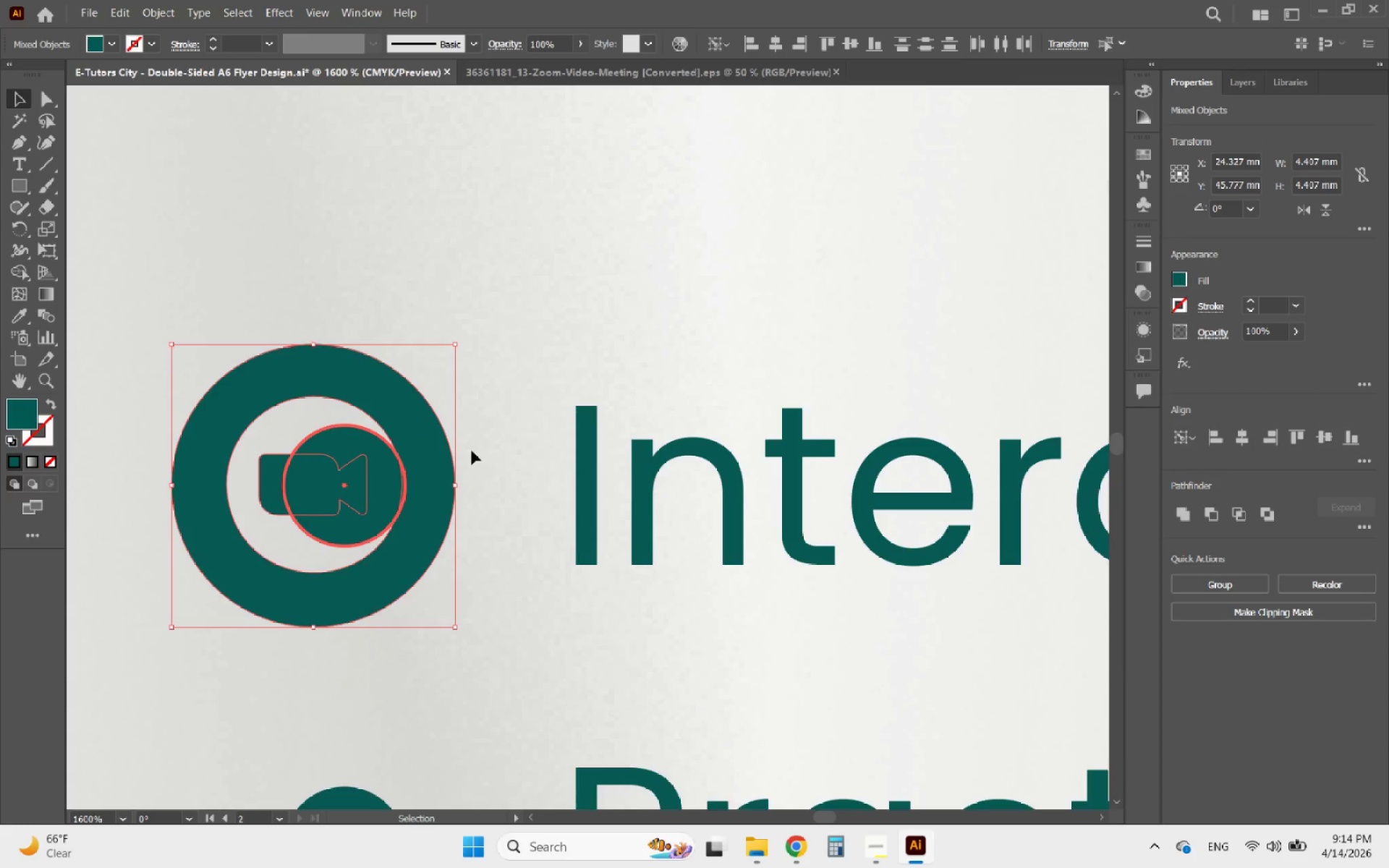 
left_click([496, 456])
 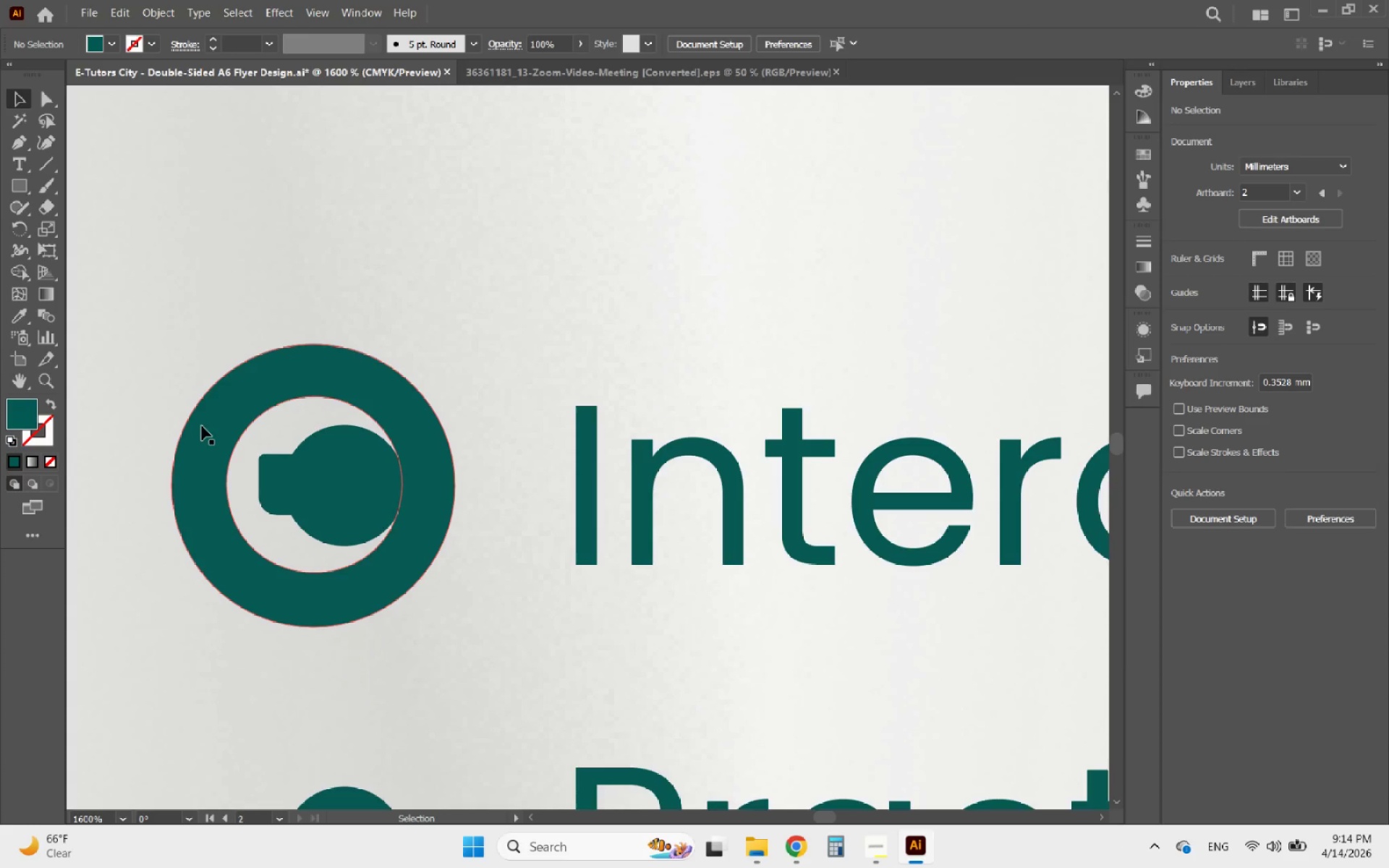 
left_click([194, 426])
 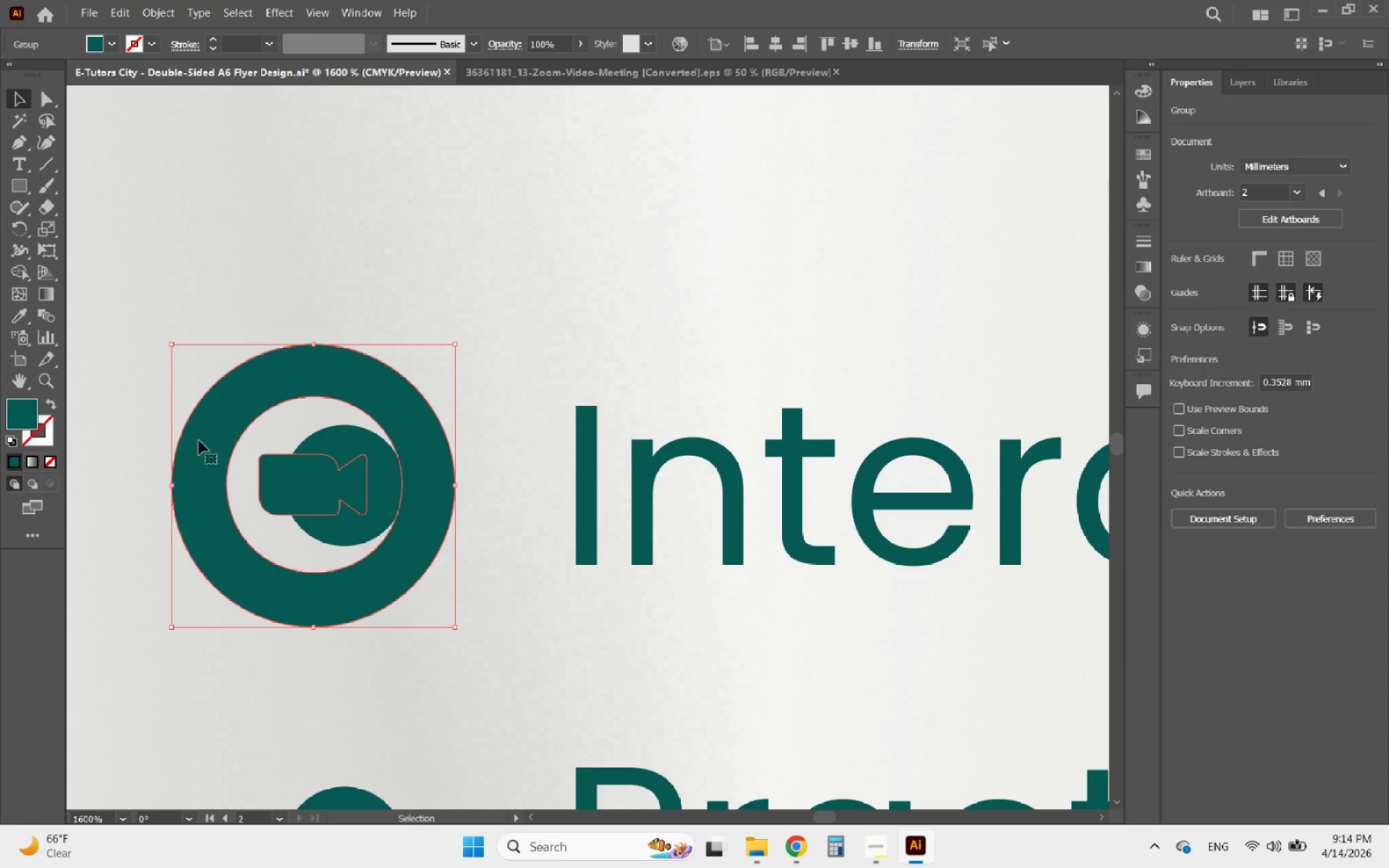 
hold_key(key=ShiftLeft, duration=1.95)
left_click_drag(start_coordinate=[171, 484], to_coordinate=[200, 480])
 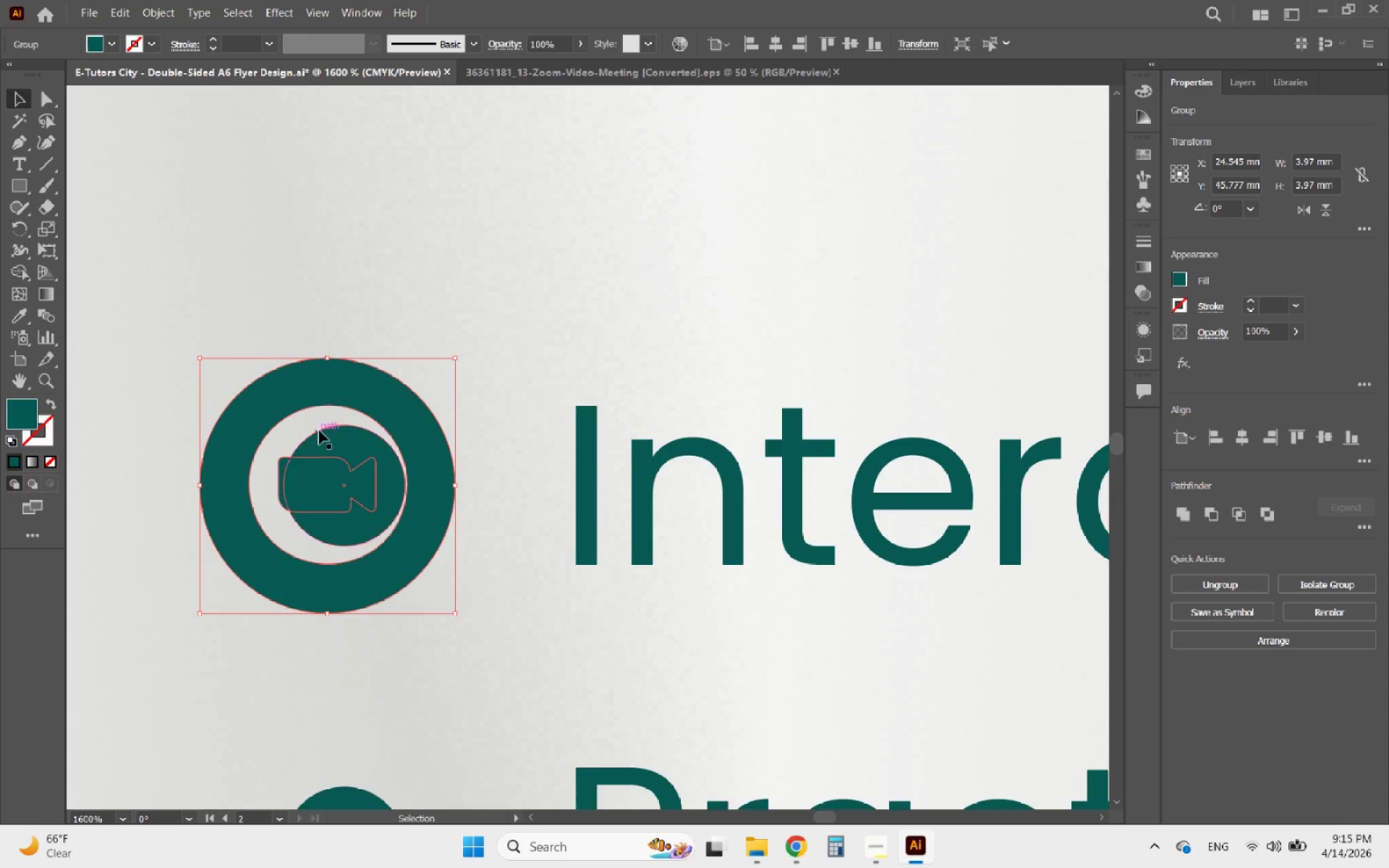 
left_click([320, 430])
 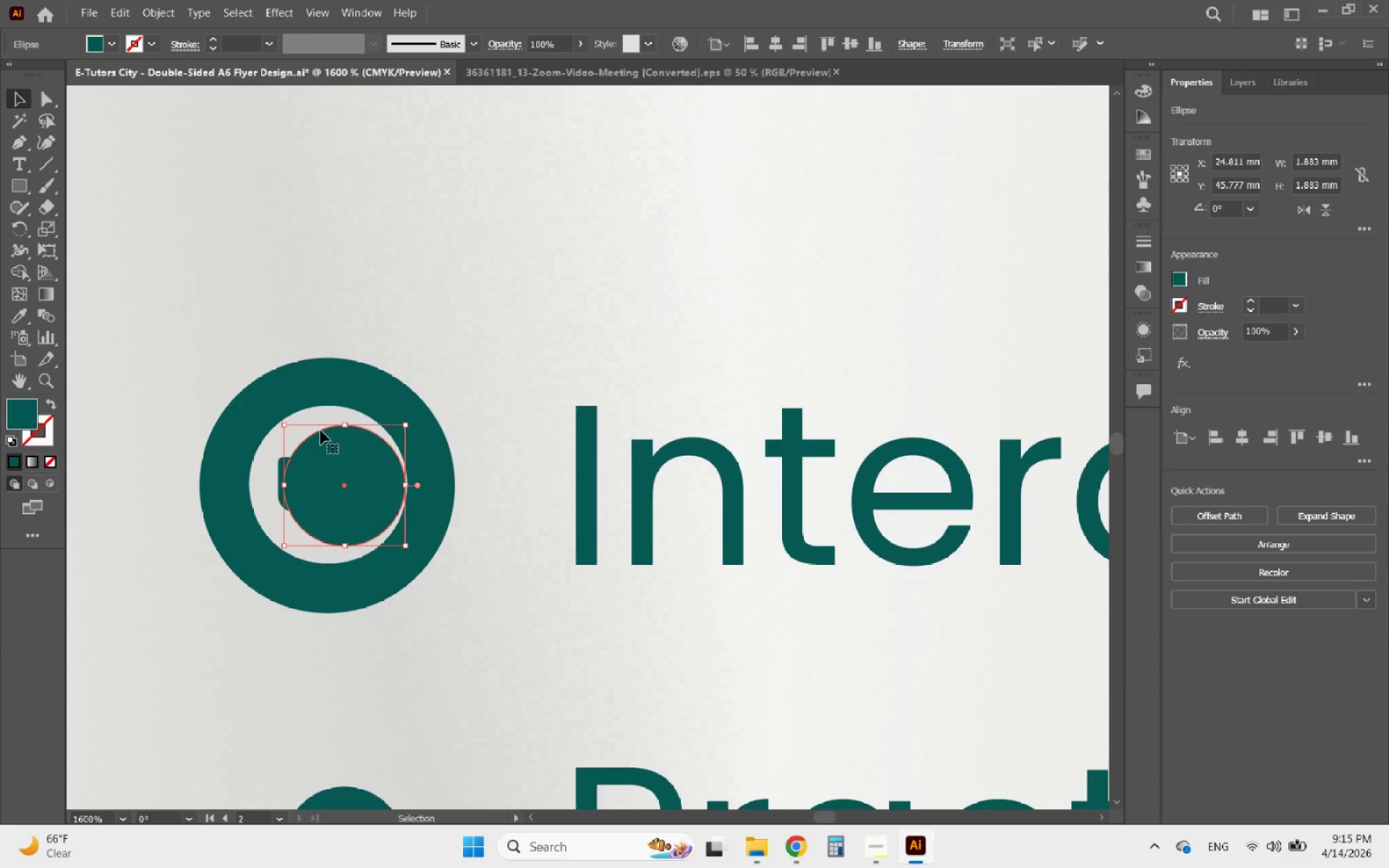 
key(Delete)
 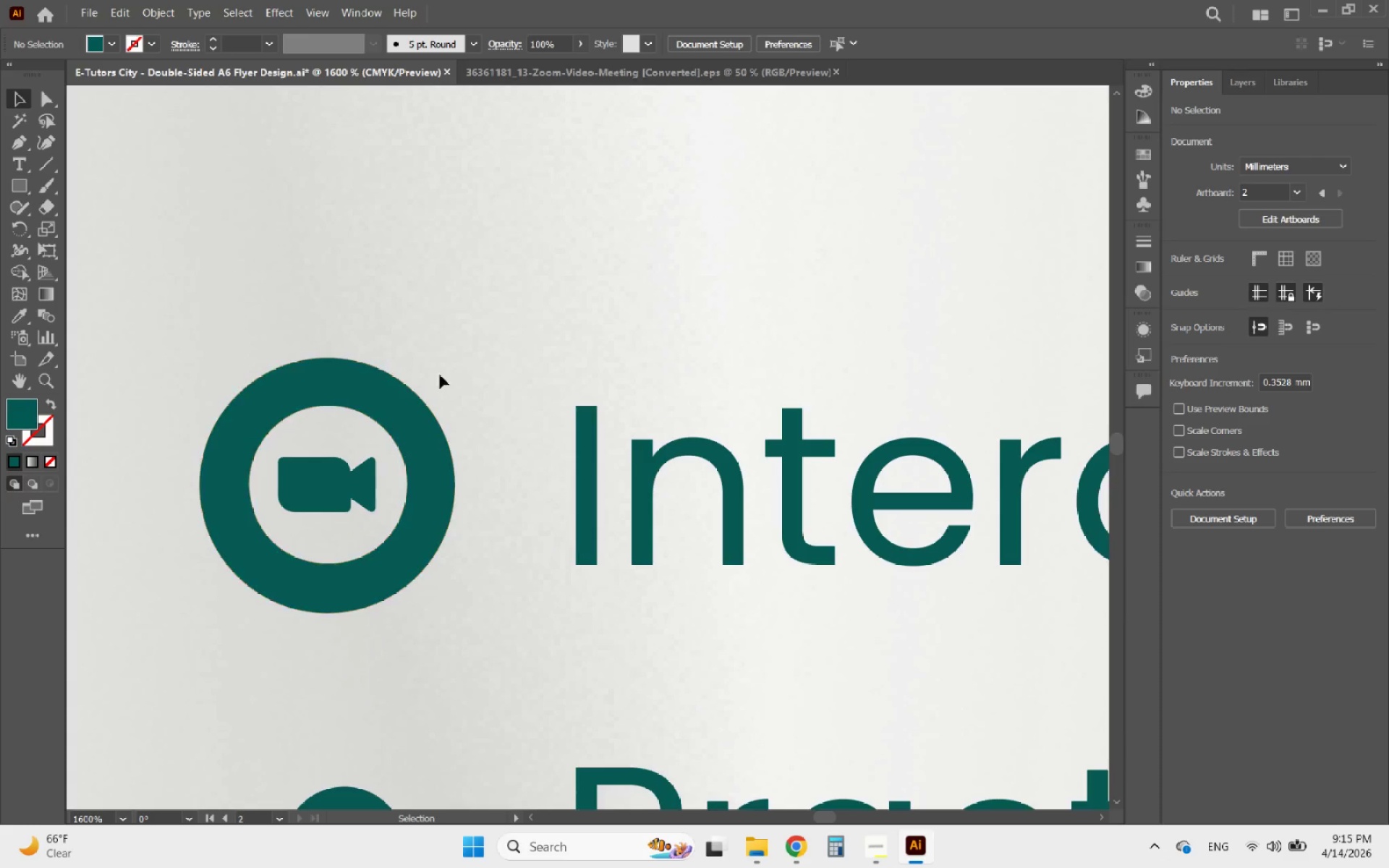 
hold_key(key=AltLeft, duration=1.8)
scroll: coordinate [540, 343], scroll_direction: down, amount: 4.0
 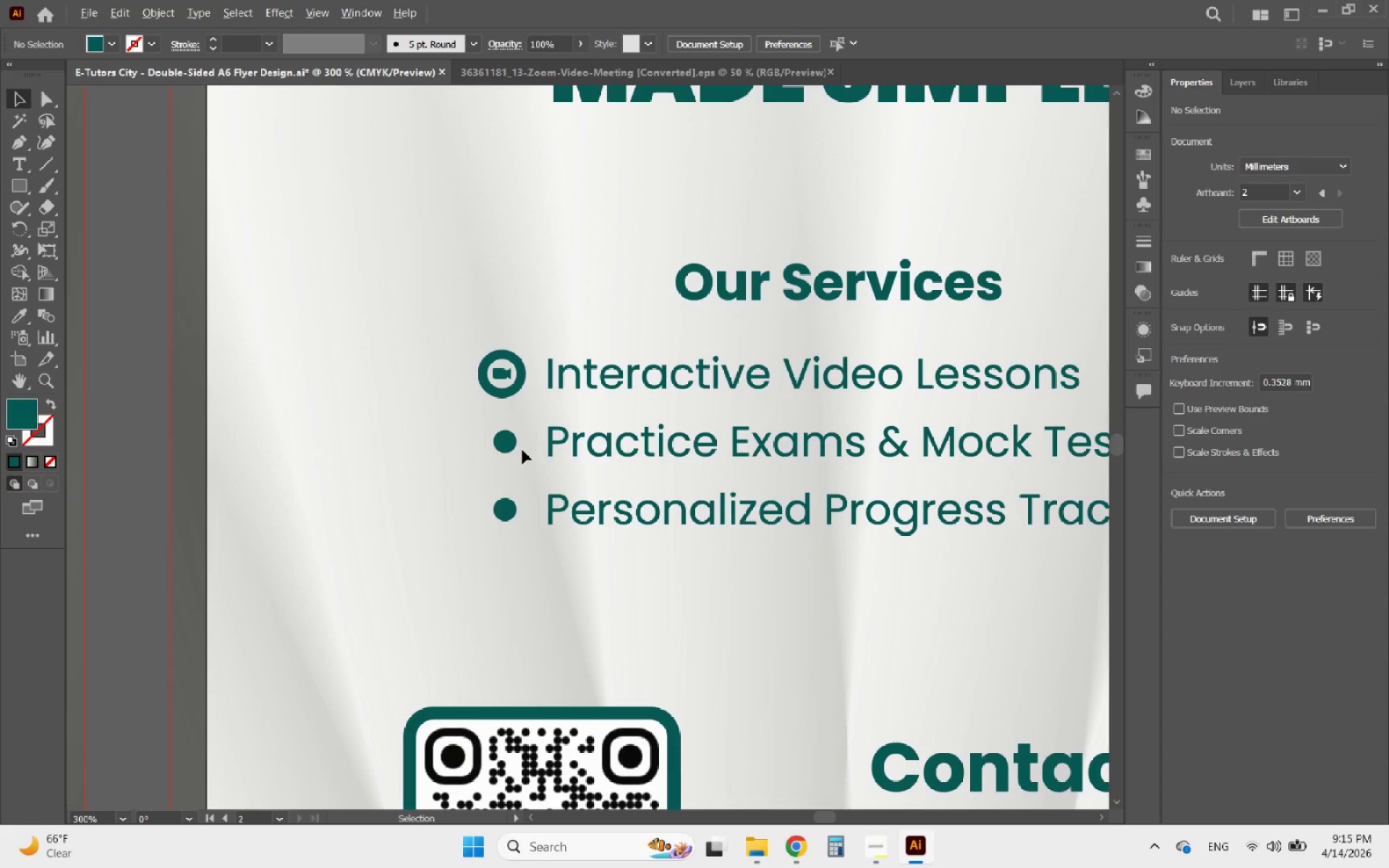 
scroll: coordinate [510, 446], scroll_direction: up, amount: 1.0
 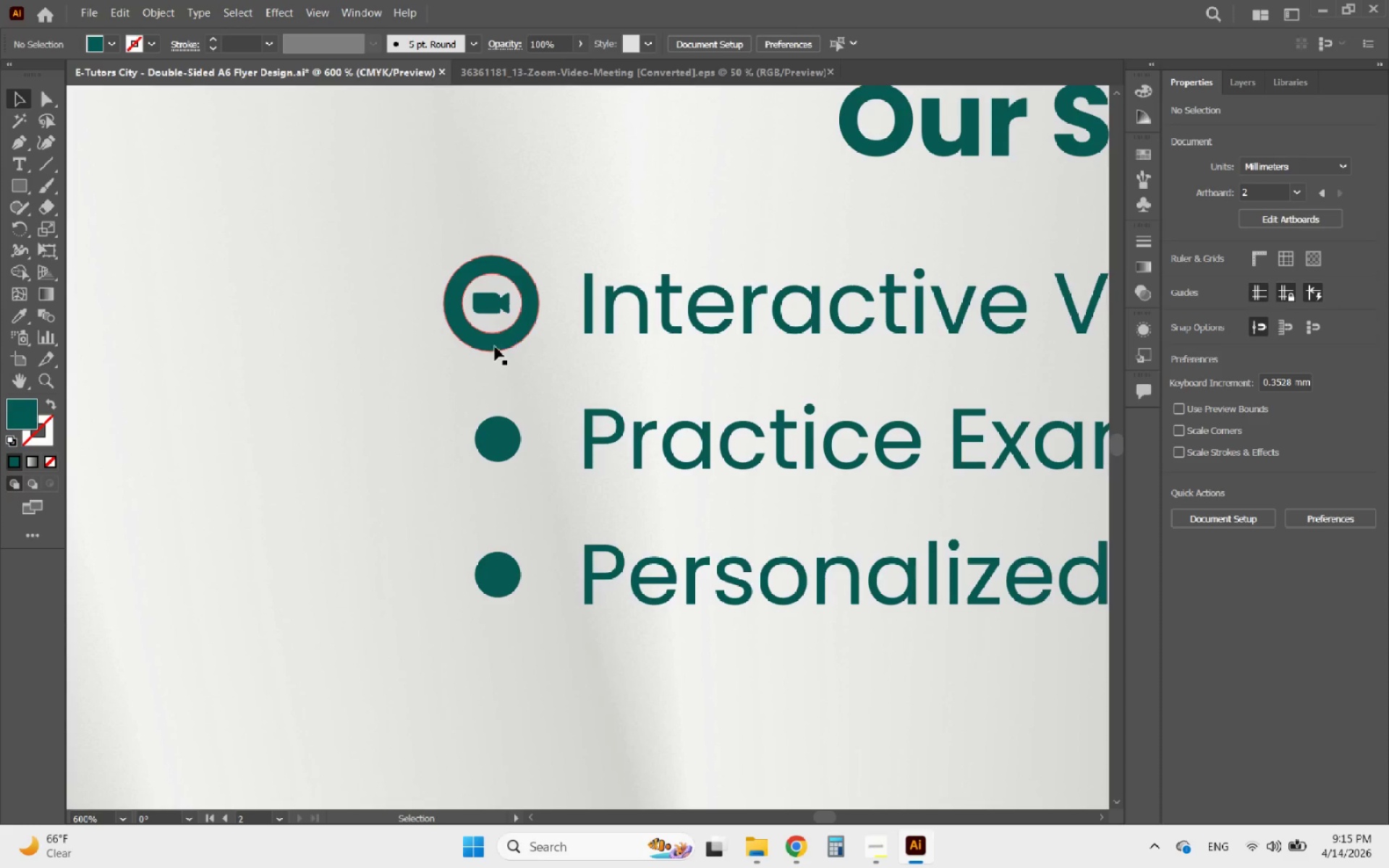 
left_click([495, 346])
 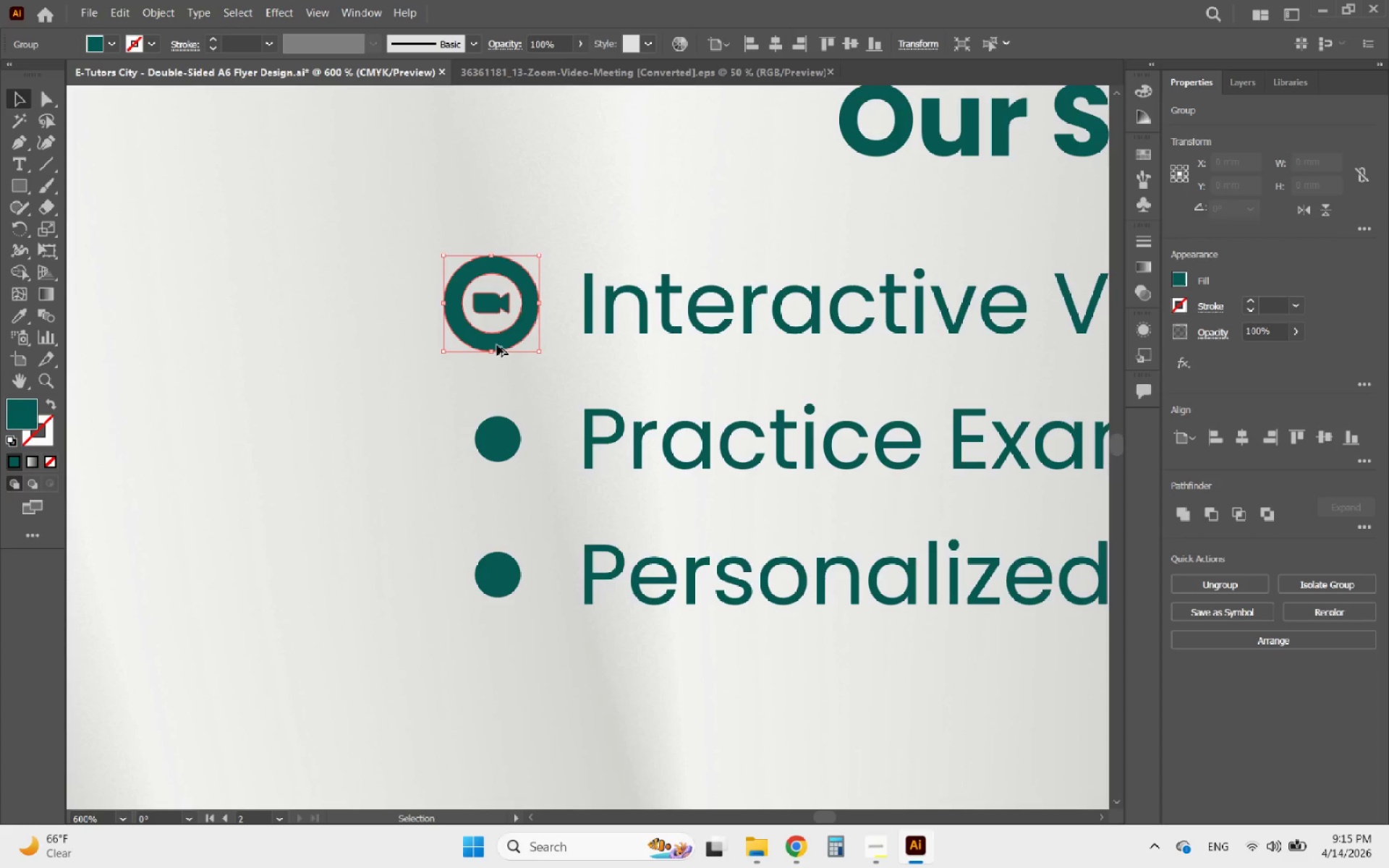 
hold_key(key=AltLeft, duration=3.05)
left_click_drag(start_coordinate=[499, 344], to_coordinate=[481, 482])
 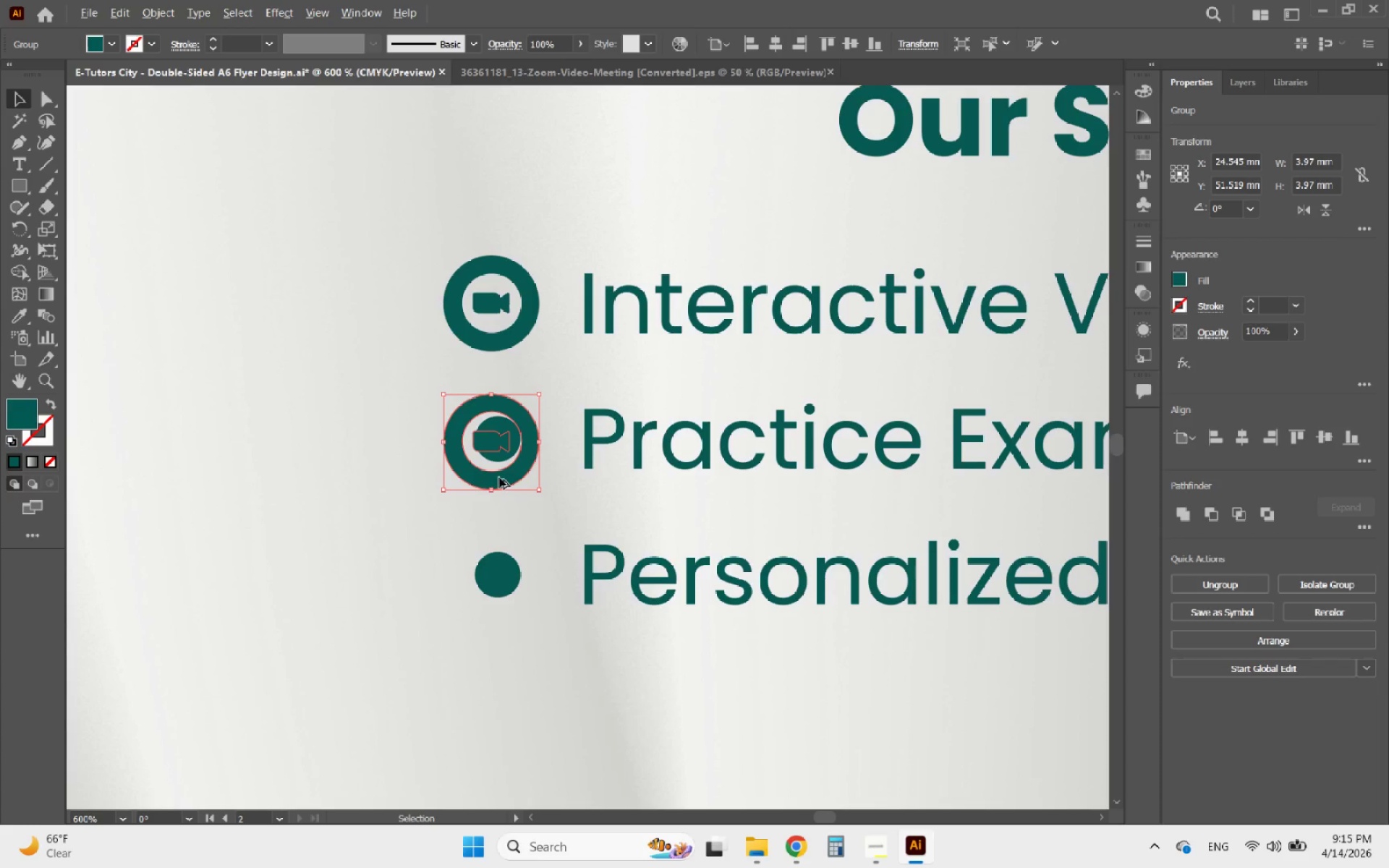 
hold_key(key=ShiftLeft, duration=2.33)
 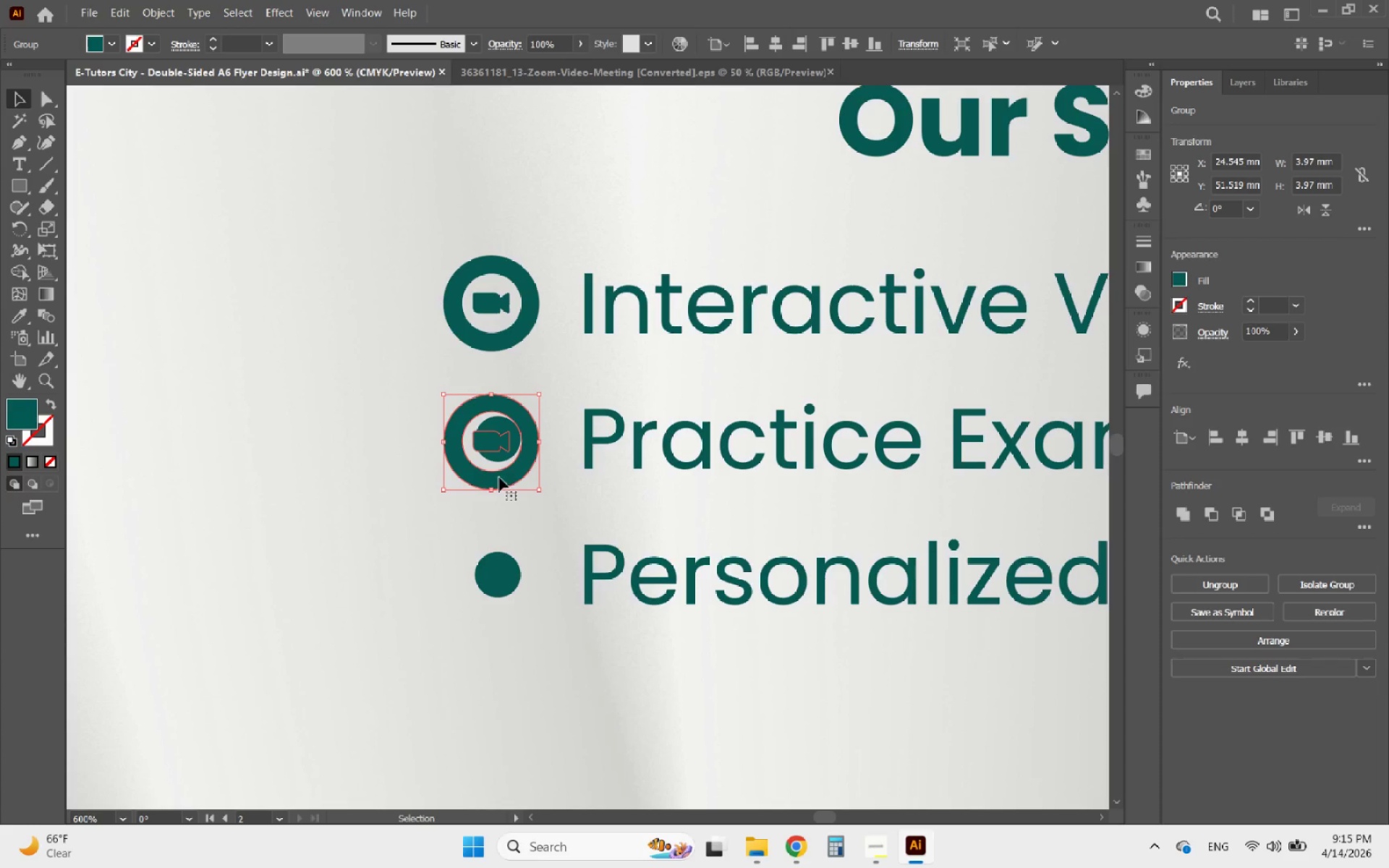 
hold_key(key=AltLeft, duration=1.88)
left_click_drag(start_coordinate=[499, 477], to_coordinate=[457, 607])
 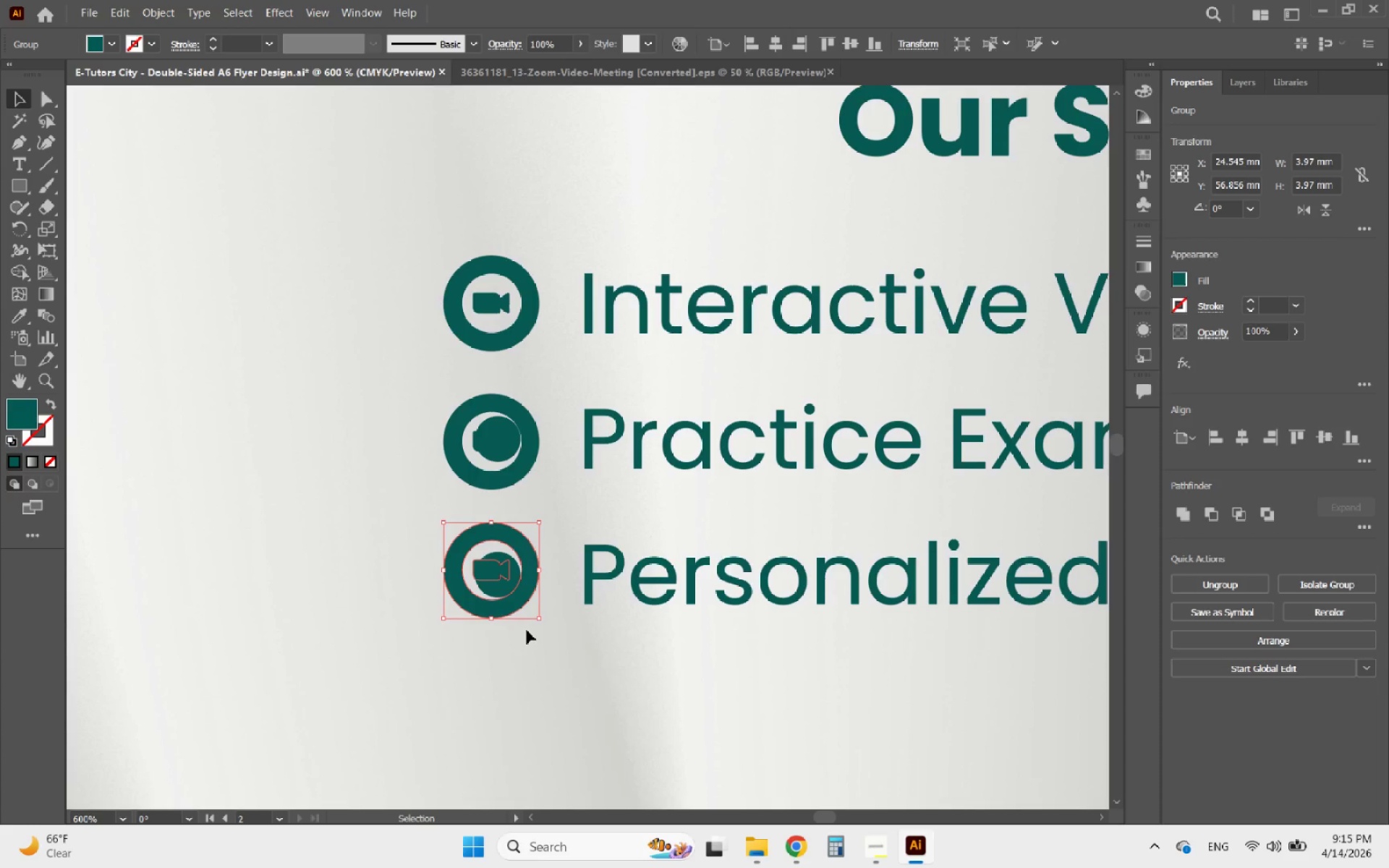 
hold_key(key=ShiftLeft, duration=1.38)
 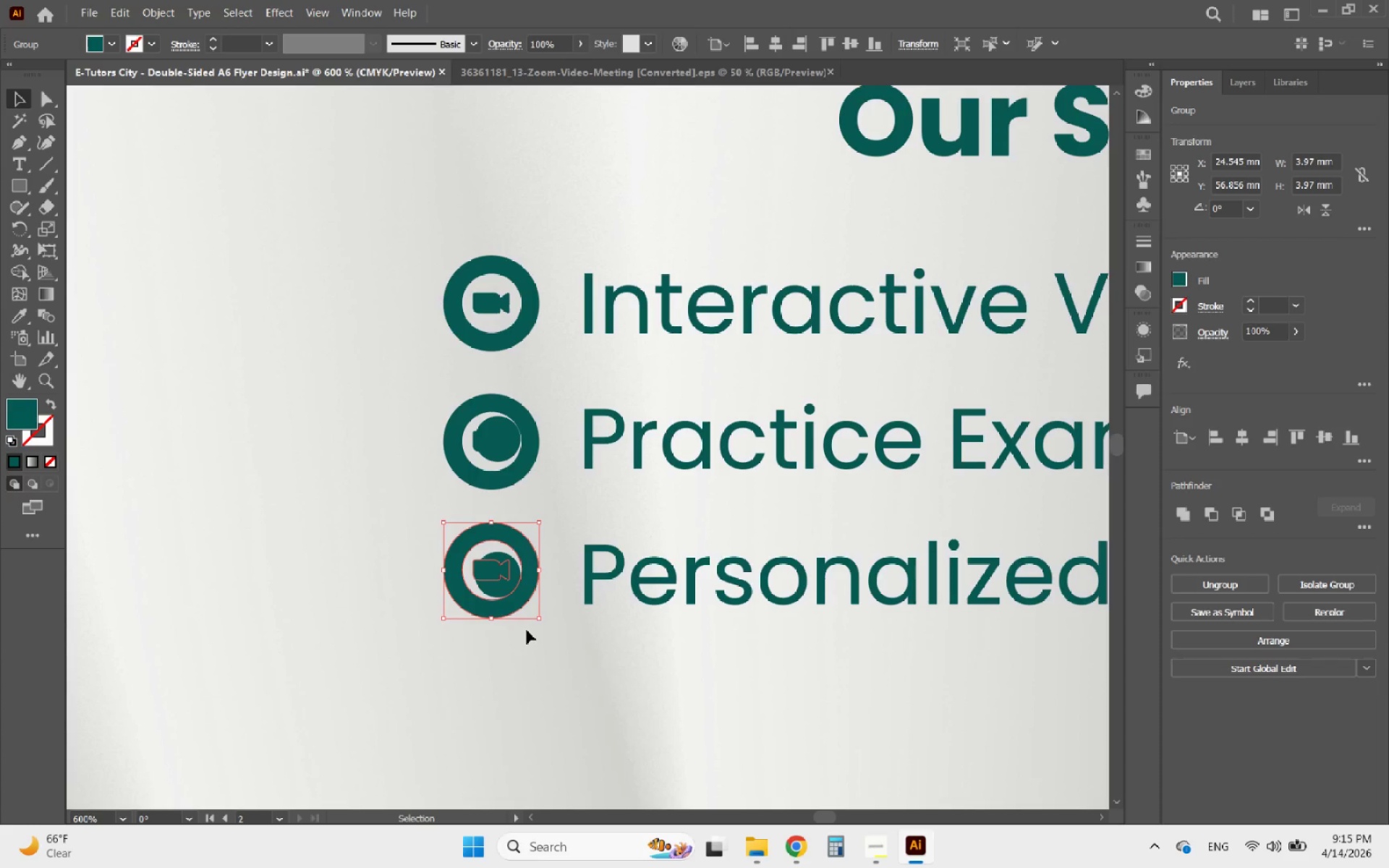 
left_click_drag(start_coordinate=[527, 630], to_coordinate=[431, 556])
 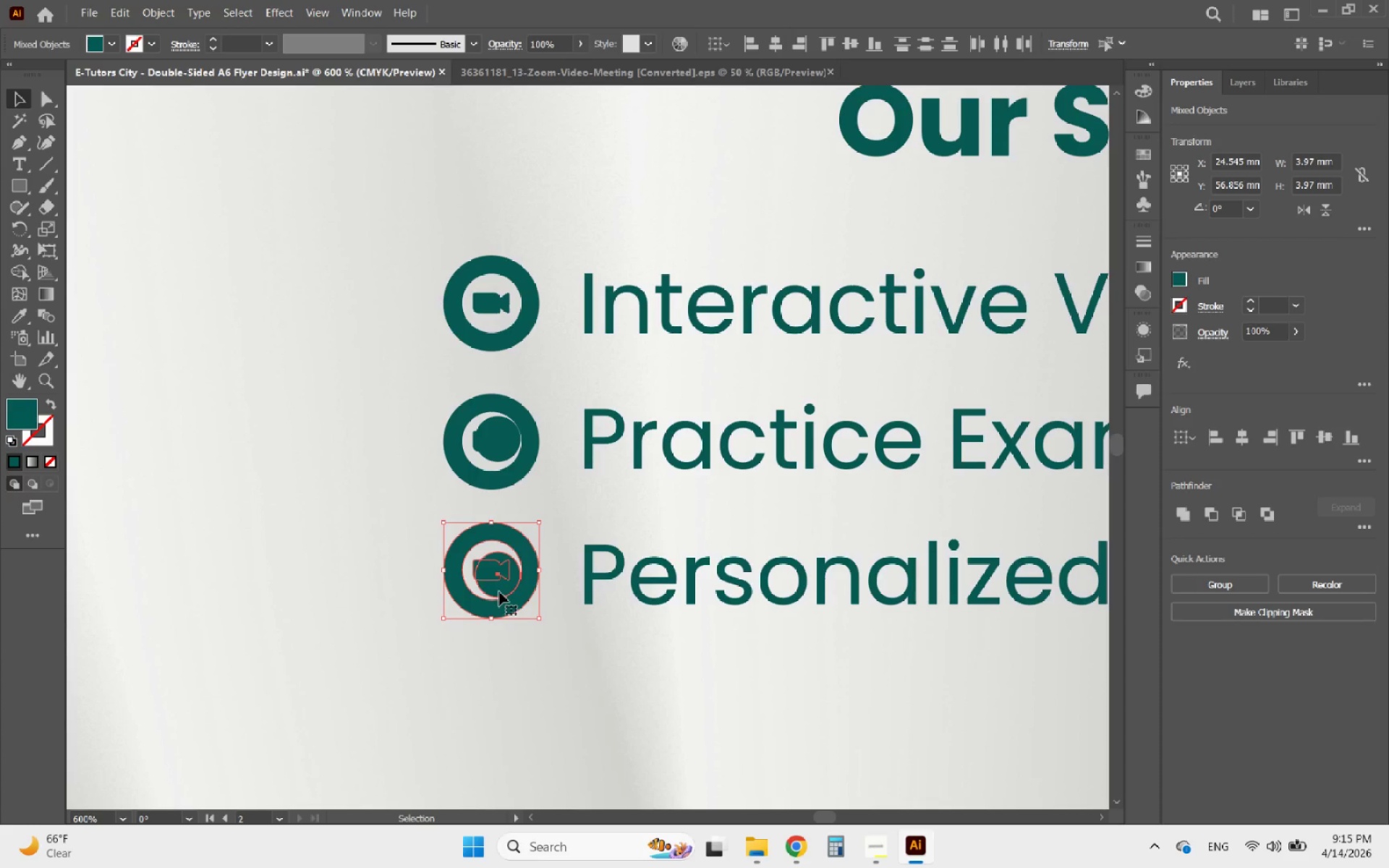 
key(Shift+ShiftLeft)
 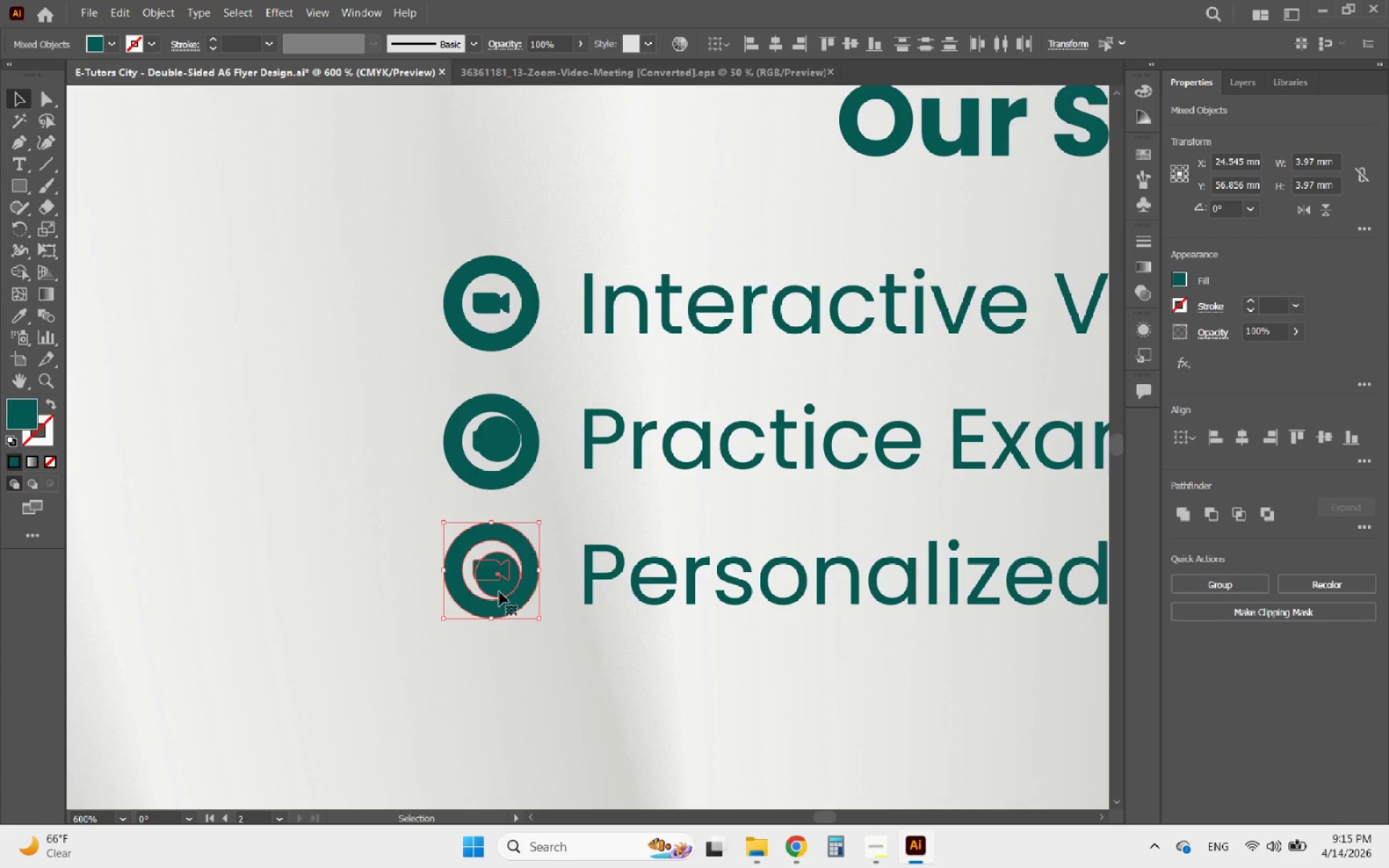 
left_click([499, 592])
 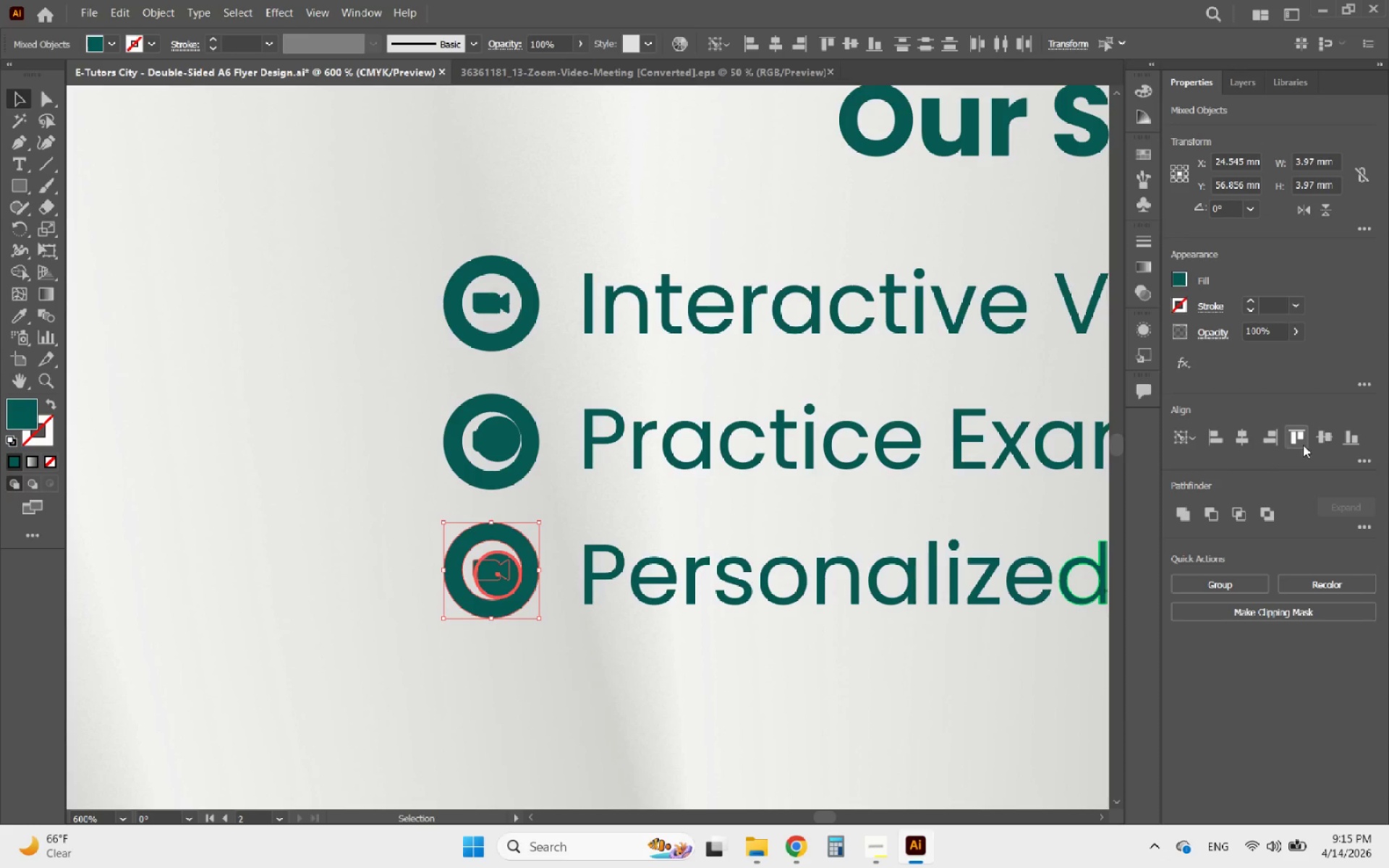 
left_click([1326, 443])
 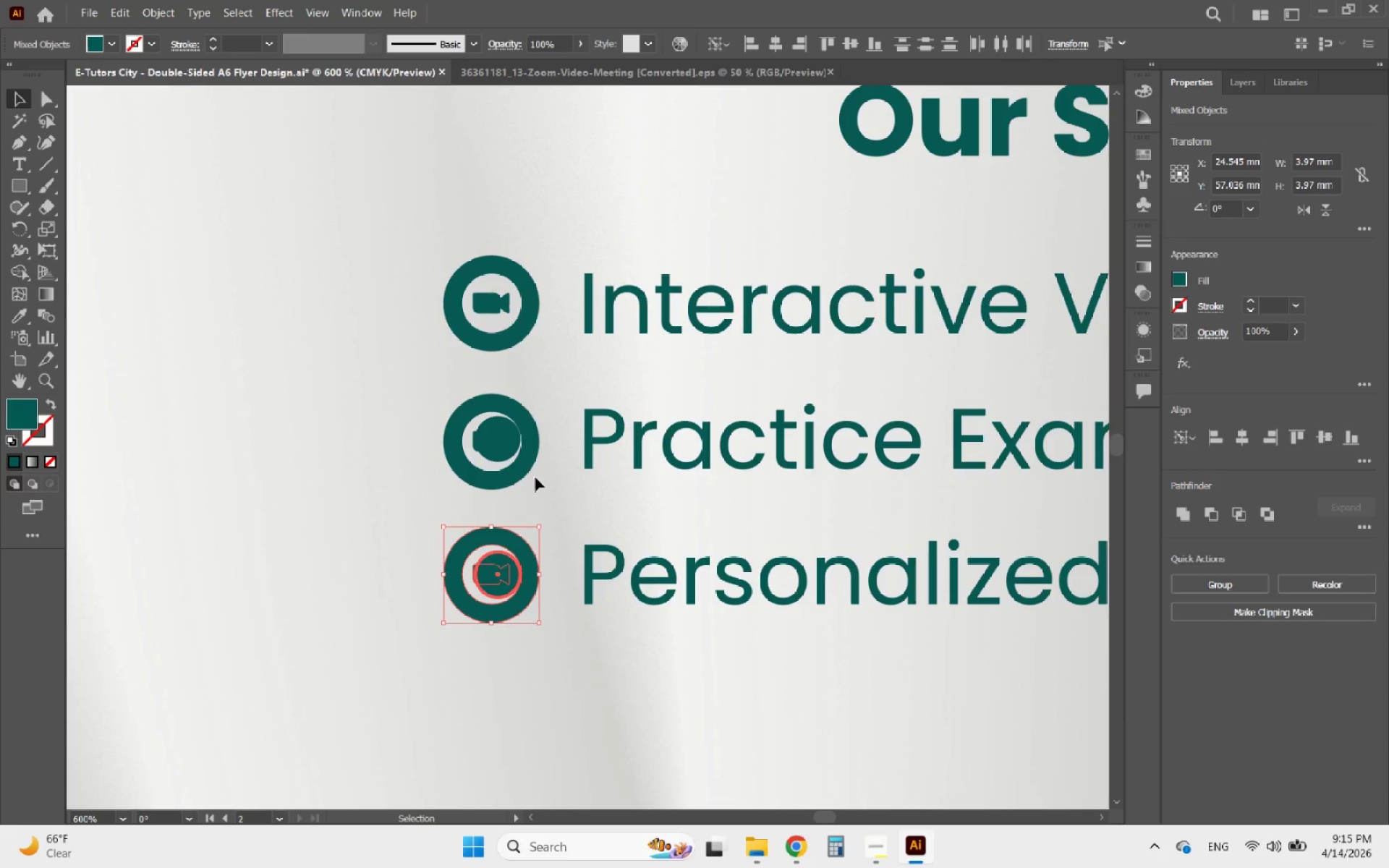 
left_click_drag(start_coordinate=[551, 493], to_coordinate=[441, 407])
 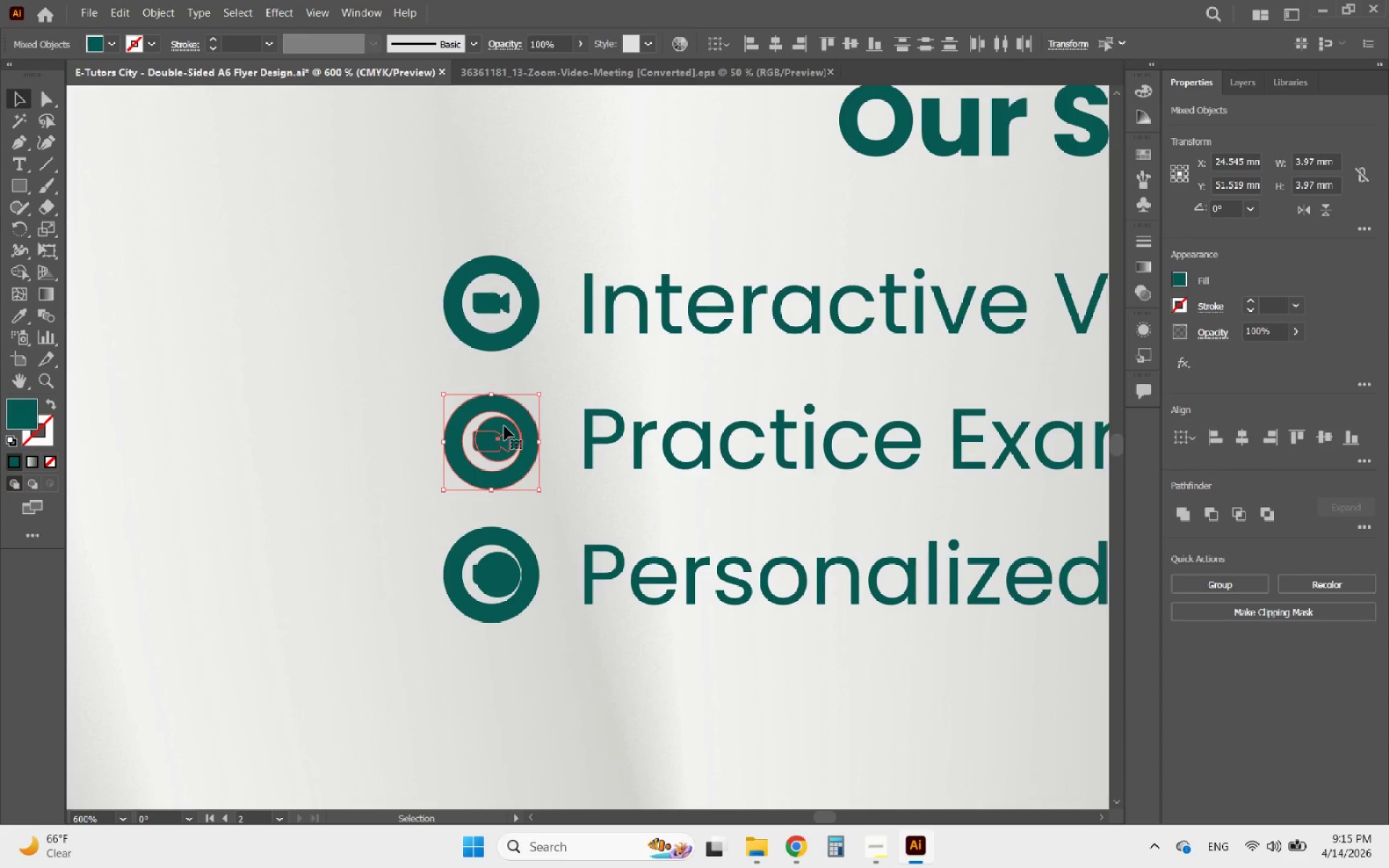 
left_click([504, 426])
 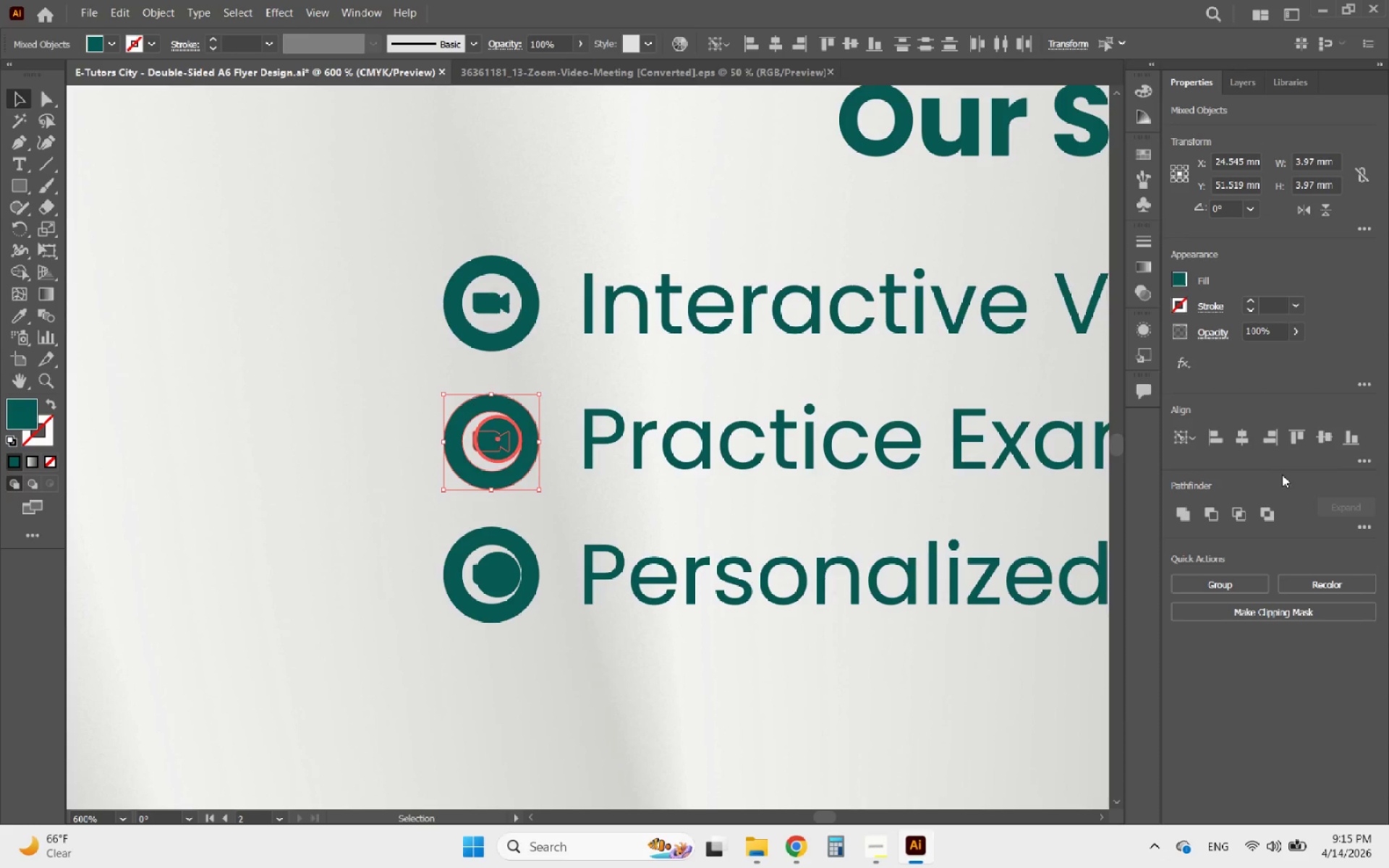 
left_click([1323, 438])
 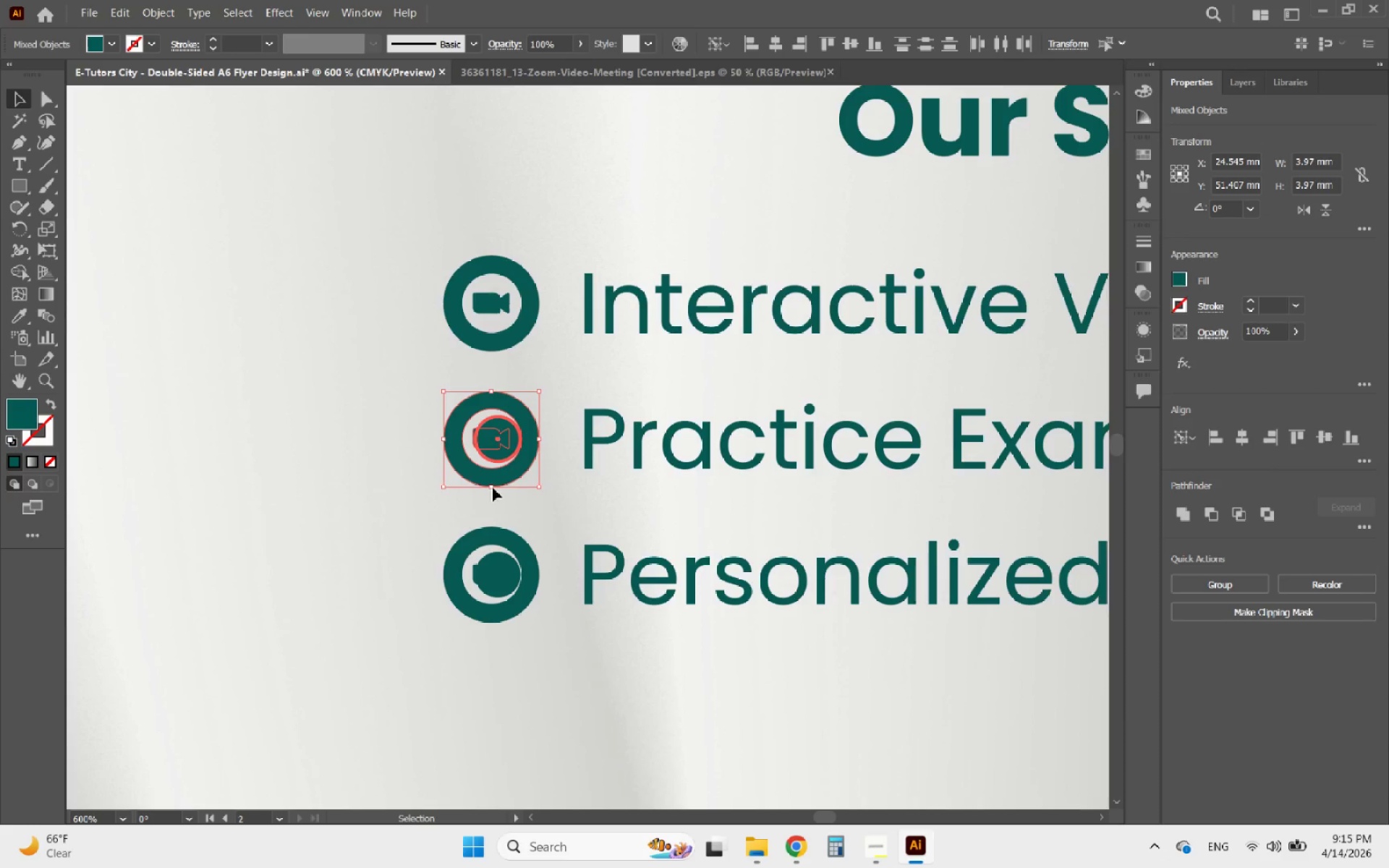 
left_click([421, 473])
 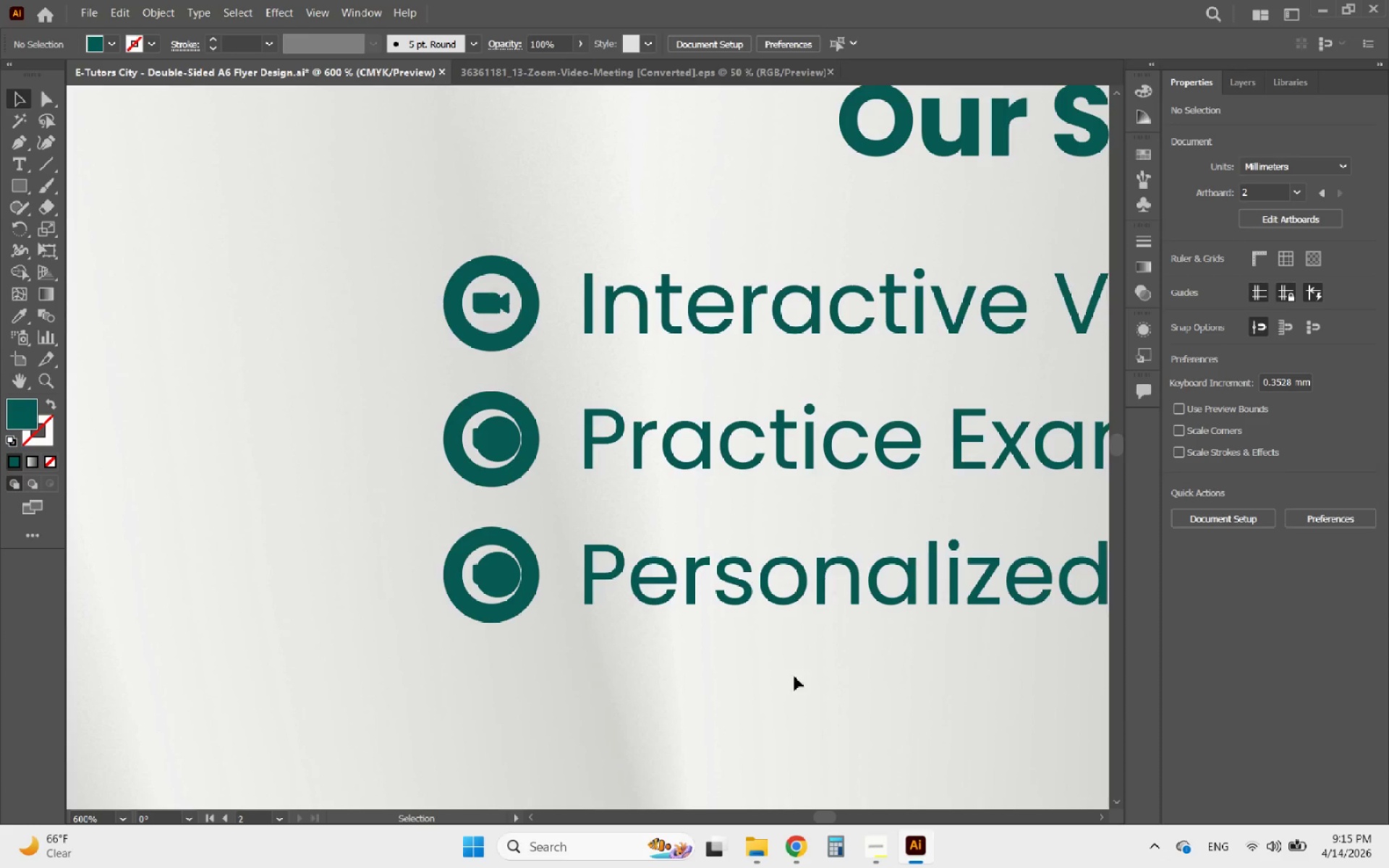 
hold_key(key=AltLeft, duration=2.19)
scroll: coordinate [485, 466], scroll_direction: down, amount: 2.0
 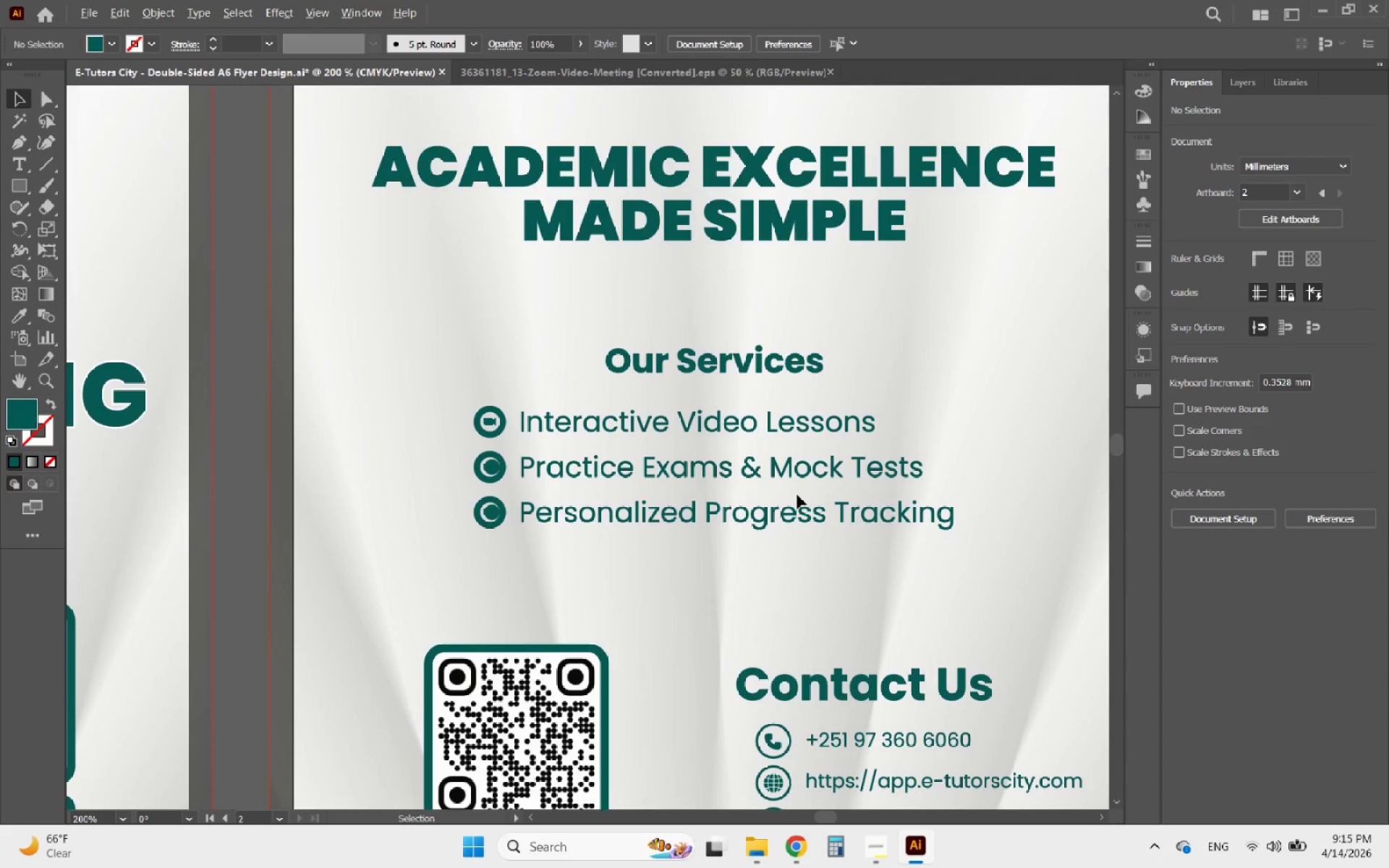 
scroll: coordinate [797, 495], scroll_direction: none, amount: 0.0
 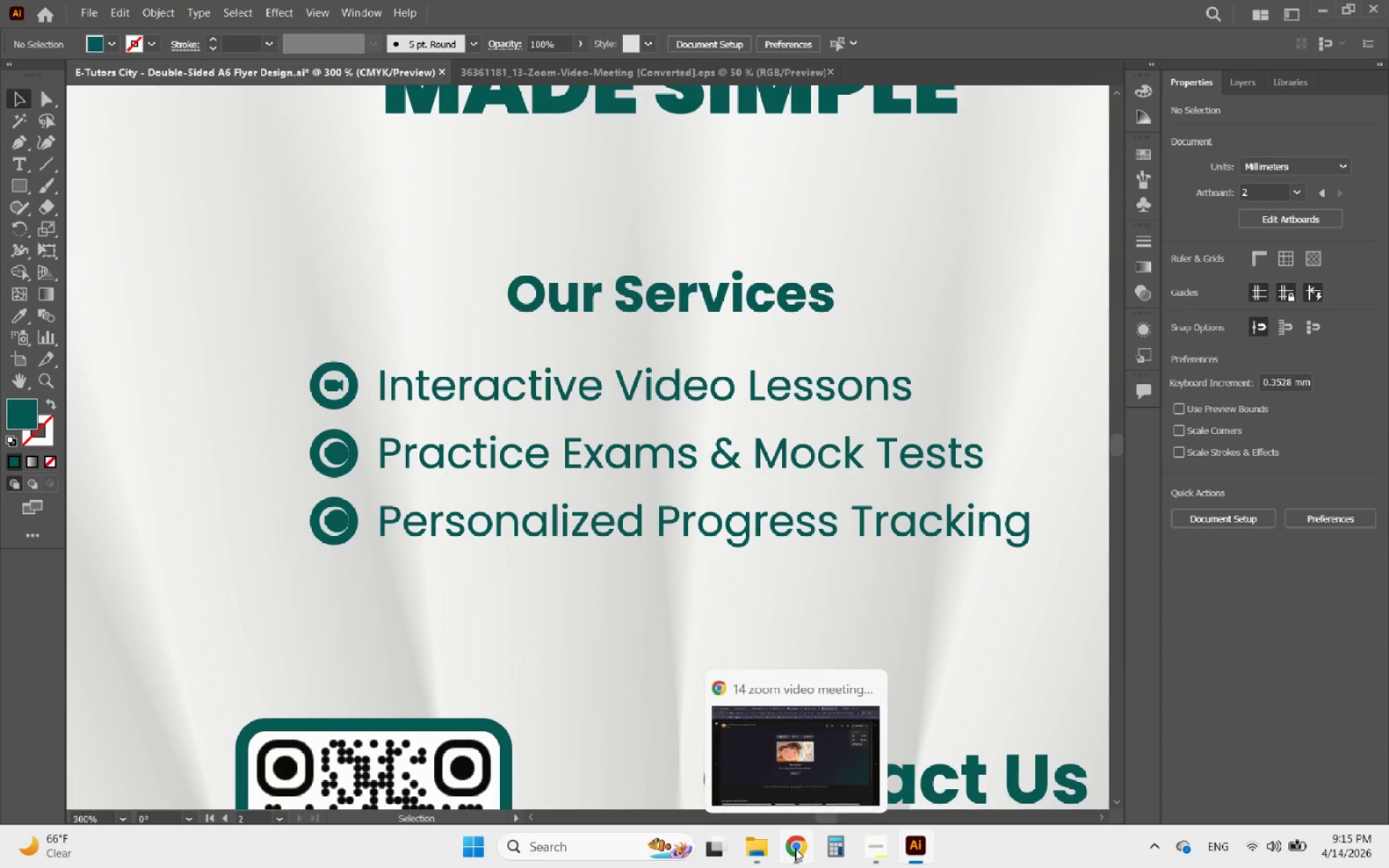 
left_click([795, 848])
 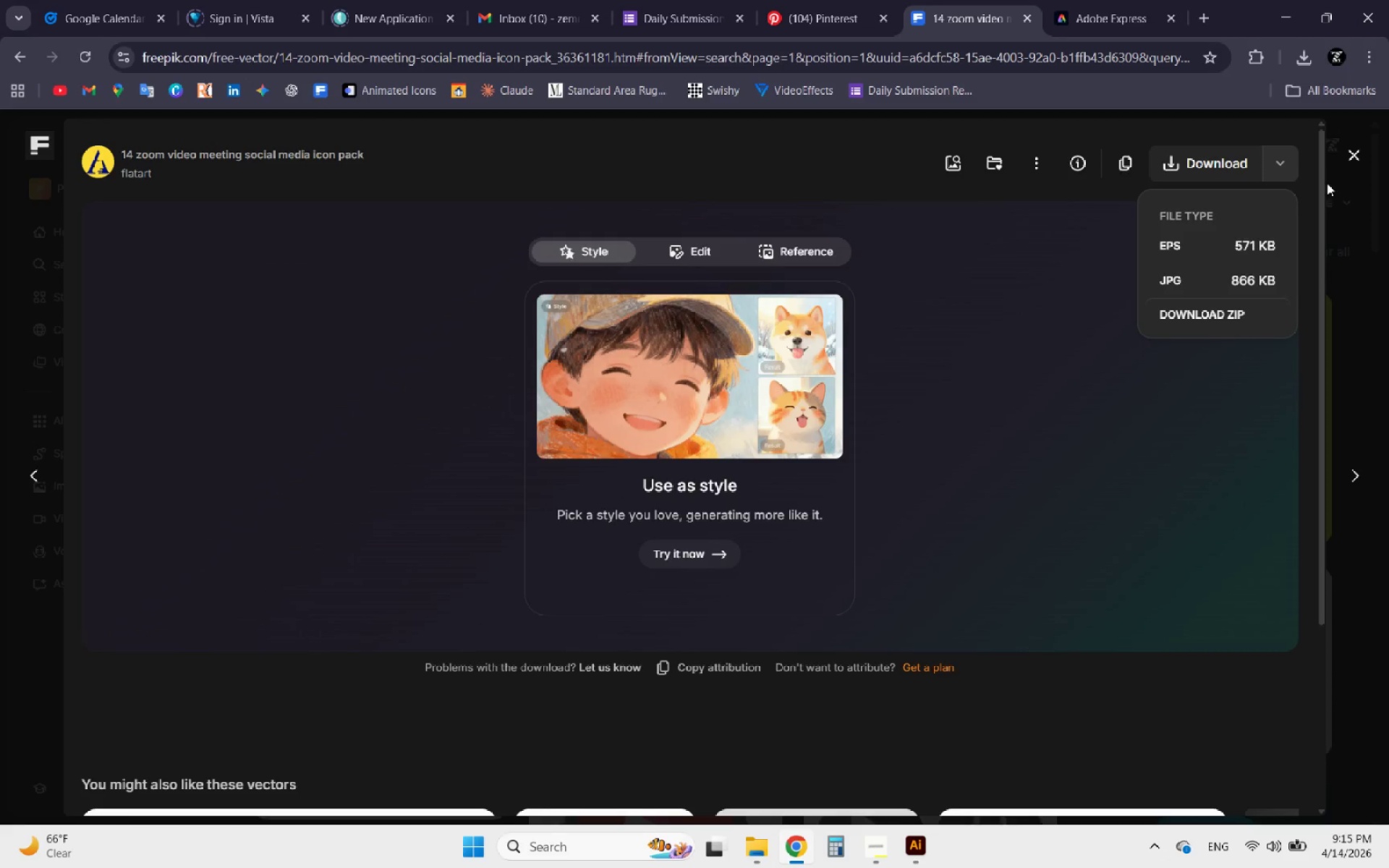 
left_click([1356, 161])
 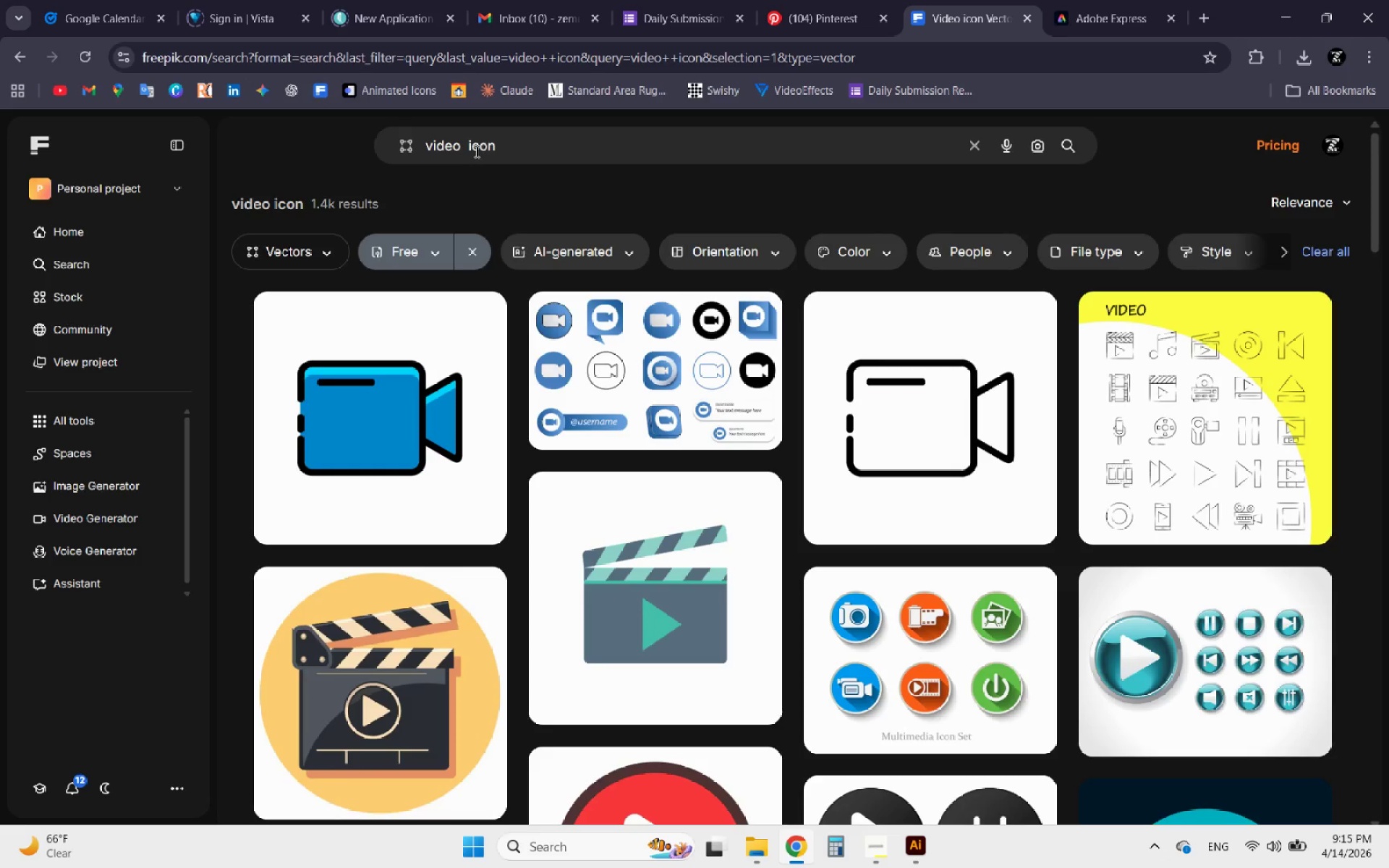 
left_click_drag(start_coordinate=[467, 150], to_coordinate=[396, 148])
 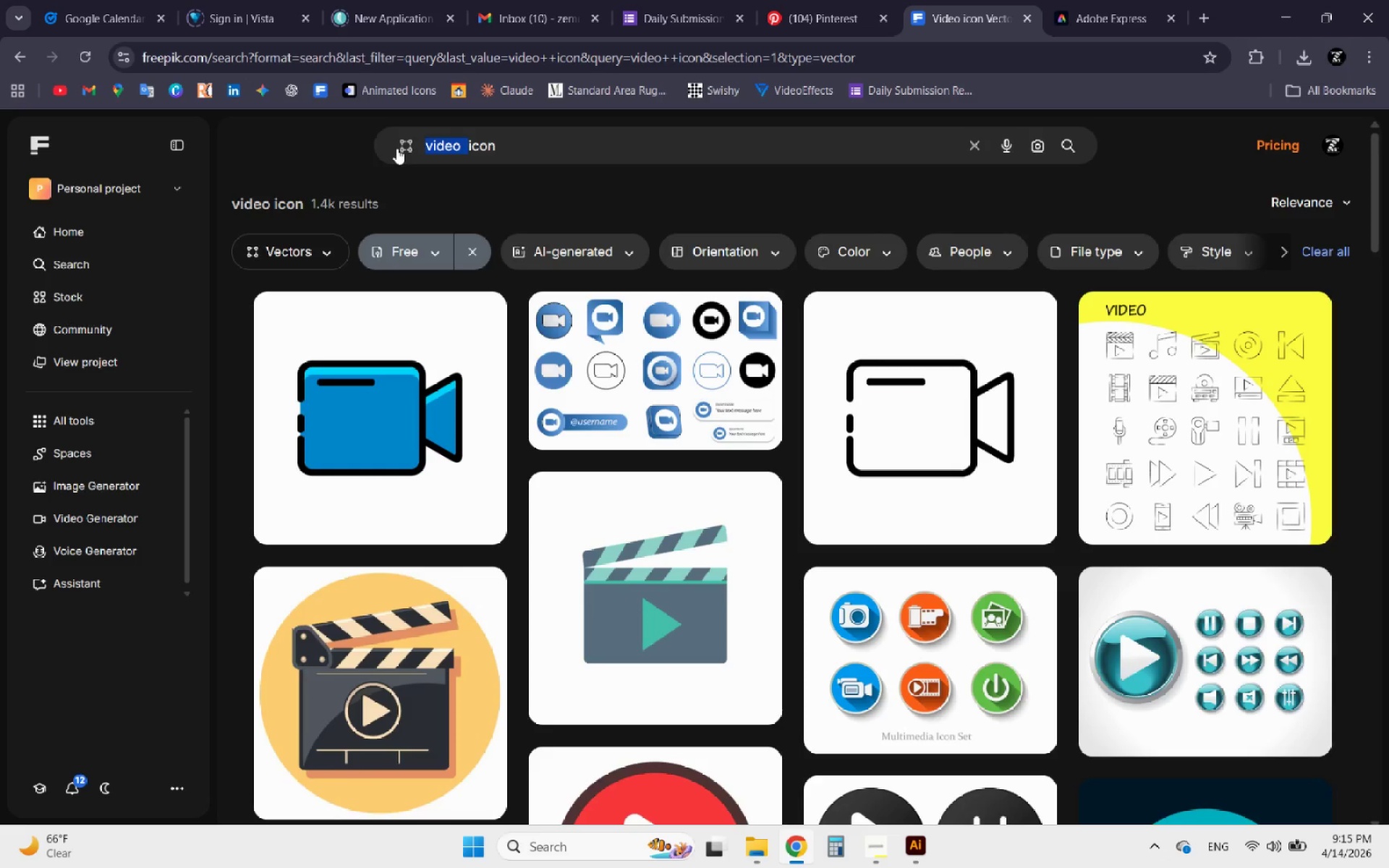 
type(exam )
 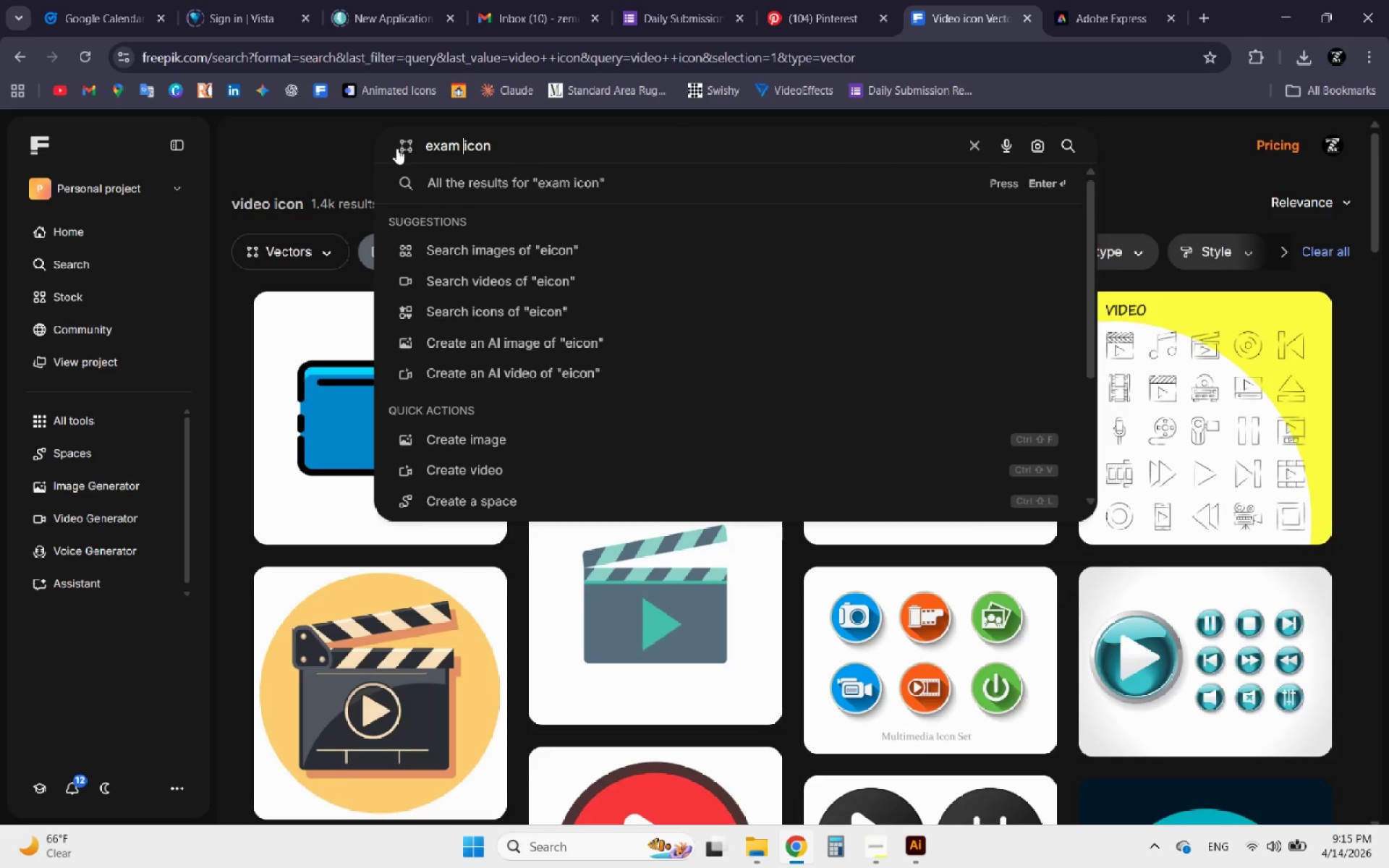 
key(Enter)
 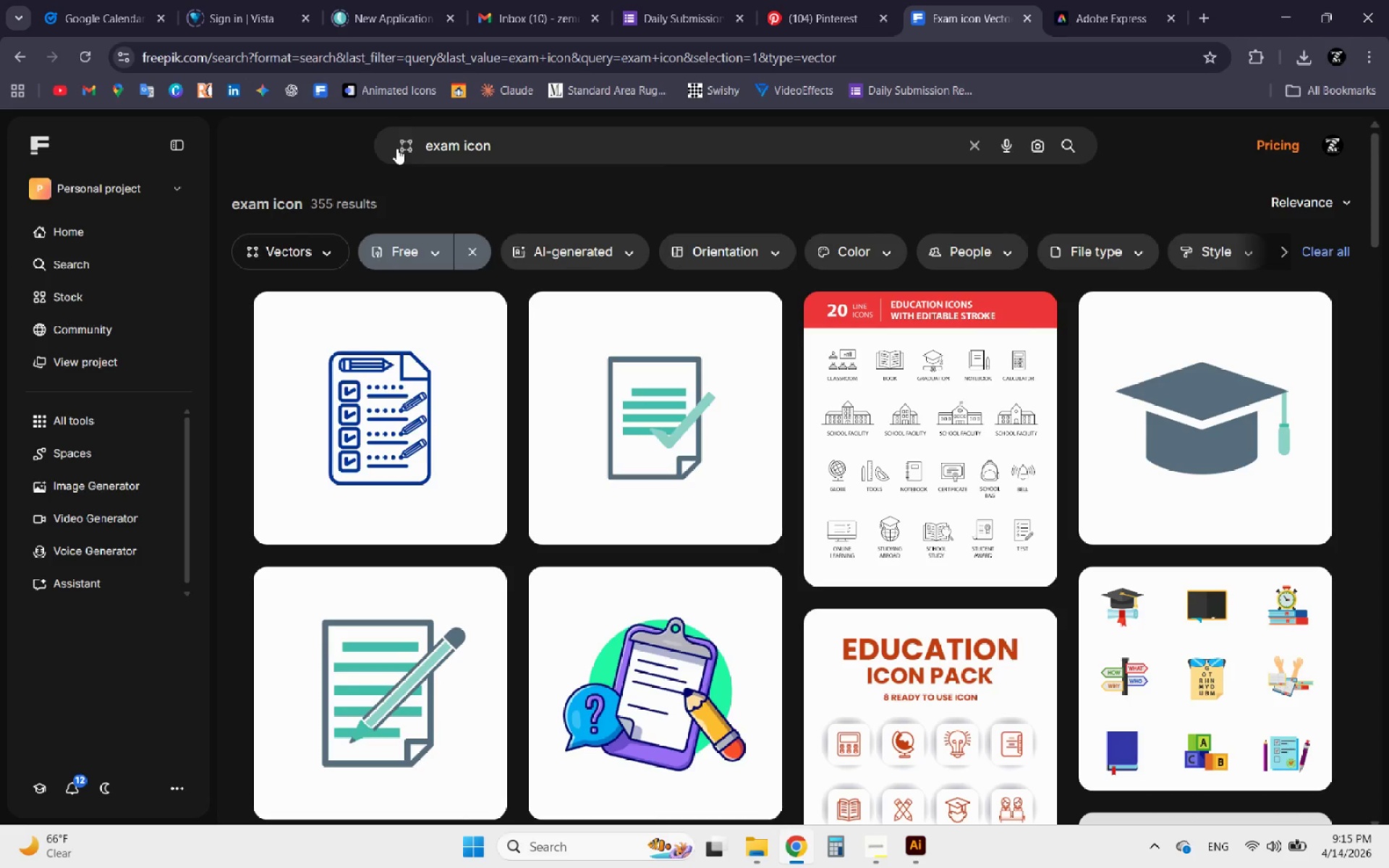 
wait(7.39)
 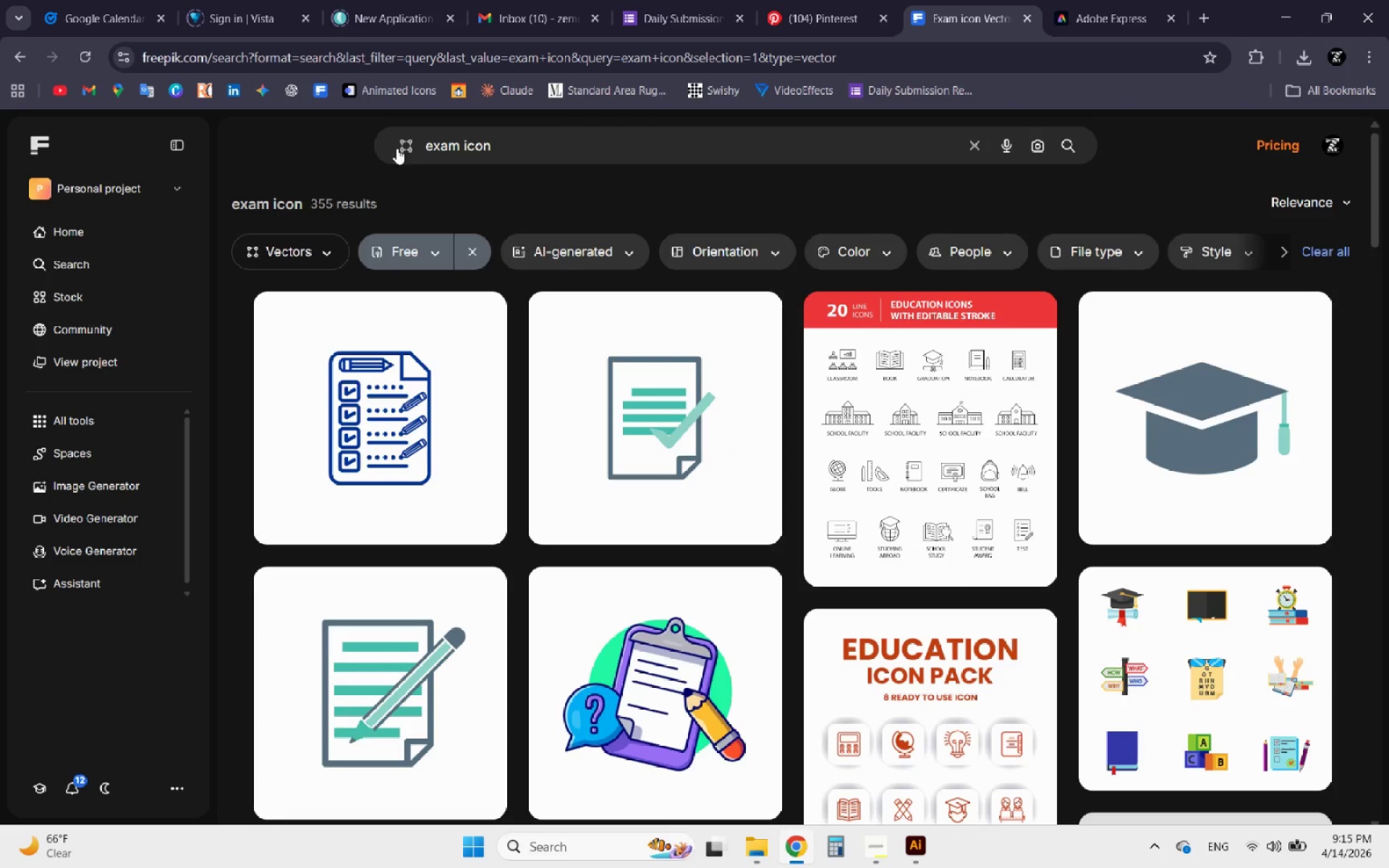 
scroll: coordinate [553, 461], scroll_direction: down, amount: 15.0
 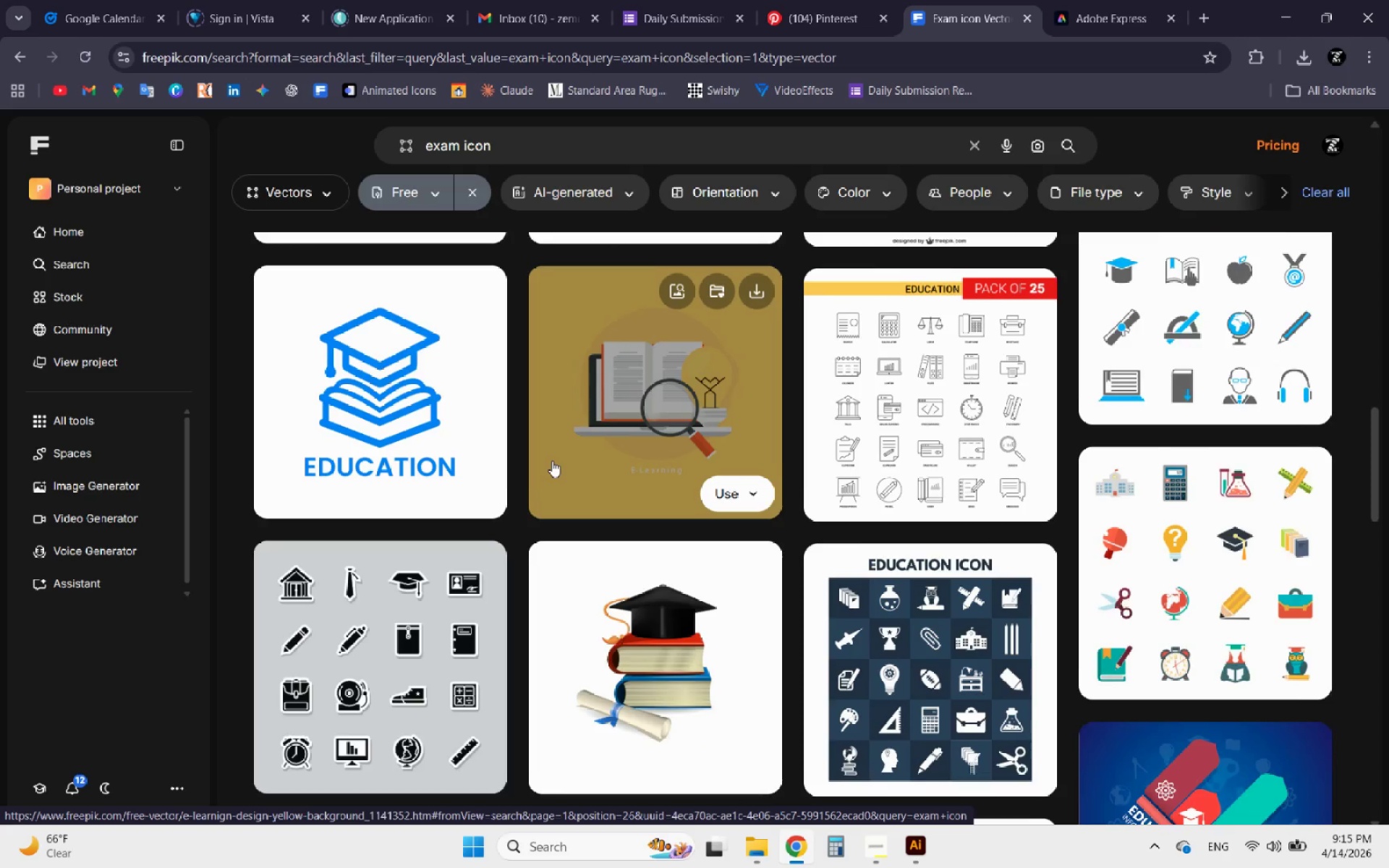 
scroll: coordinate [609, 539], scroll_direction: down, amount: 9.0
 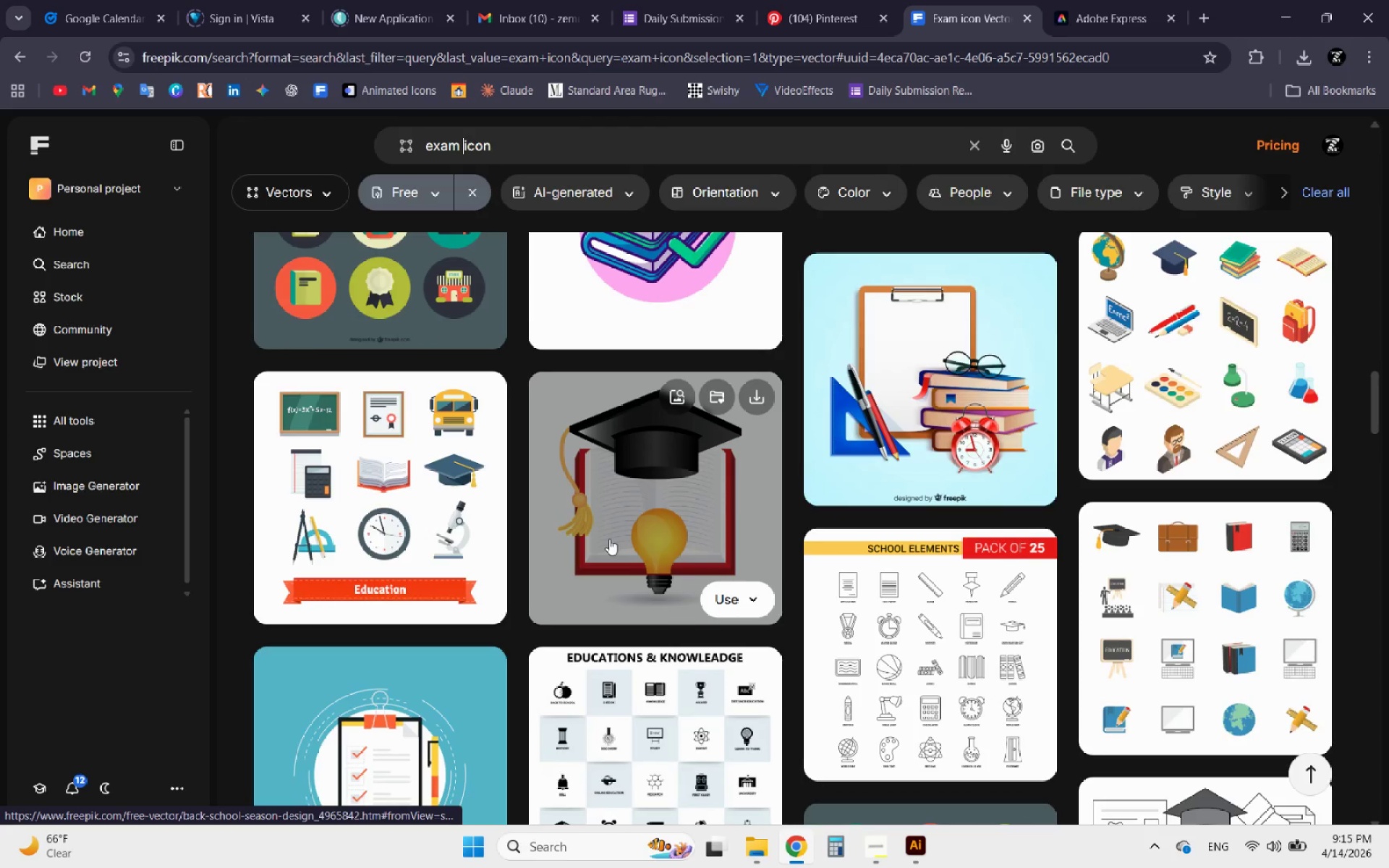 
scroll: coordinate [607, 539], scroll_direction: up, amount: 29.0
 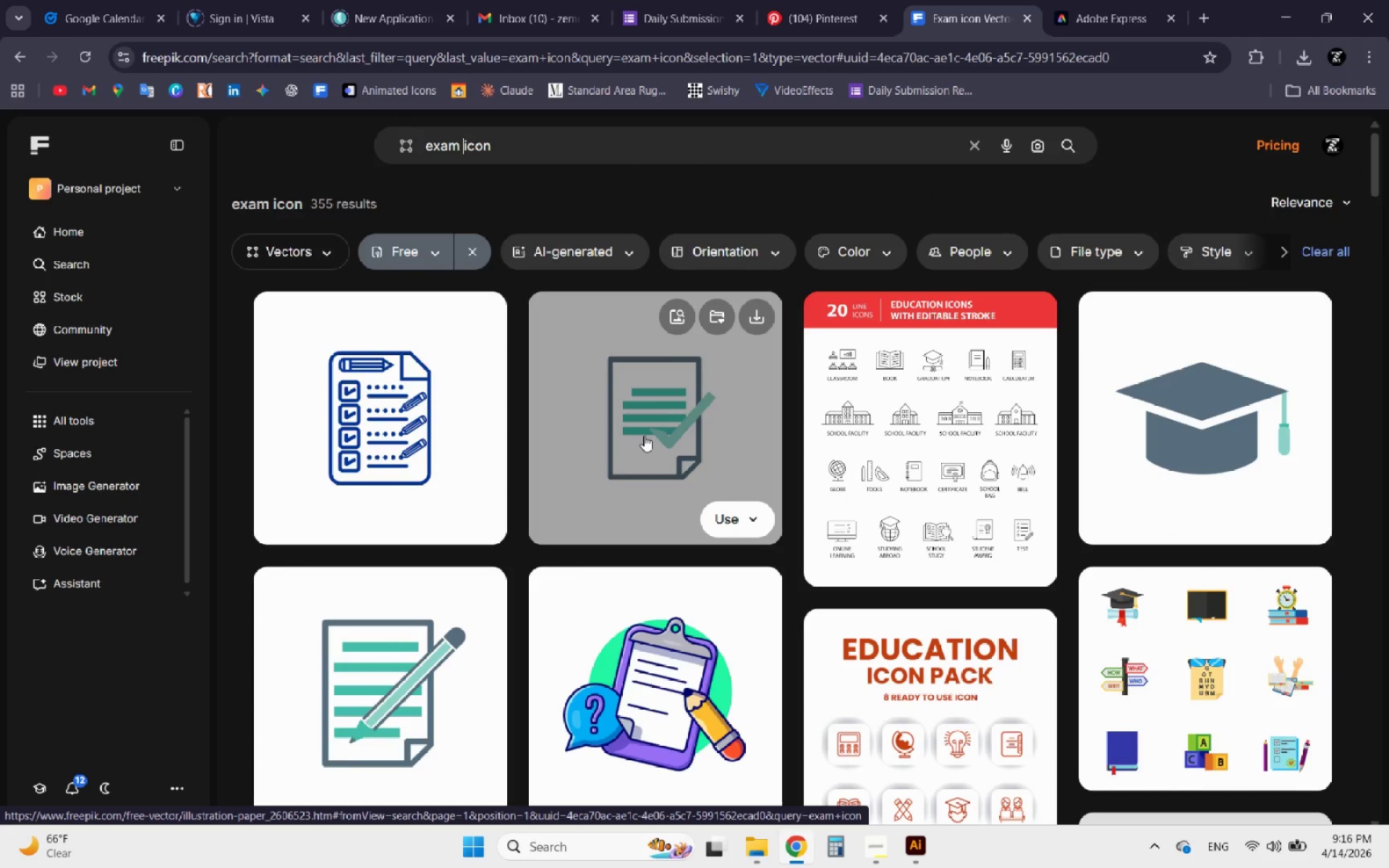 
left_click([644, 435])
 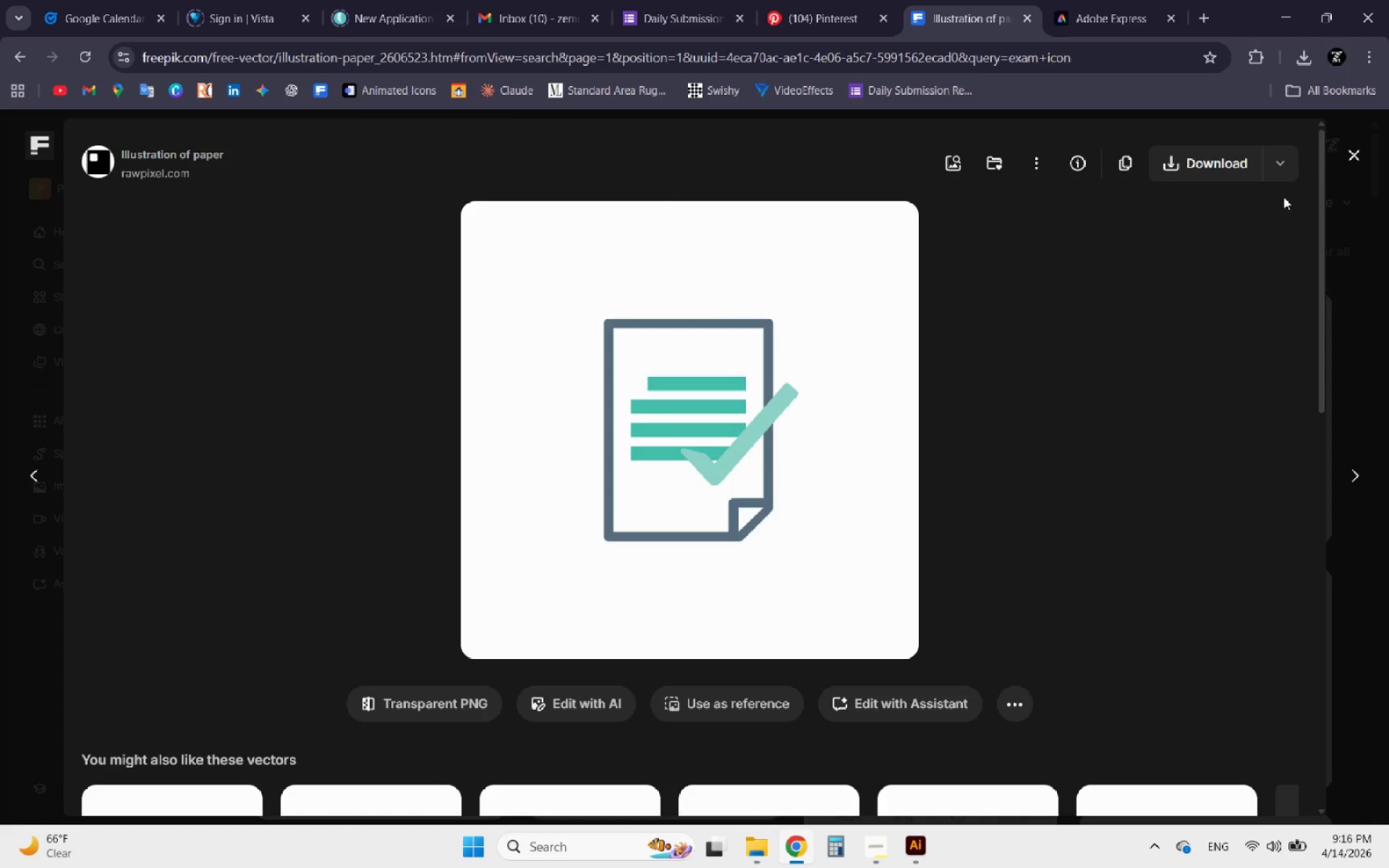 
left_click([1287, 162])
 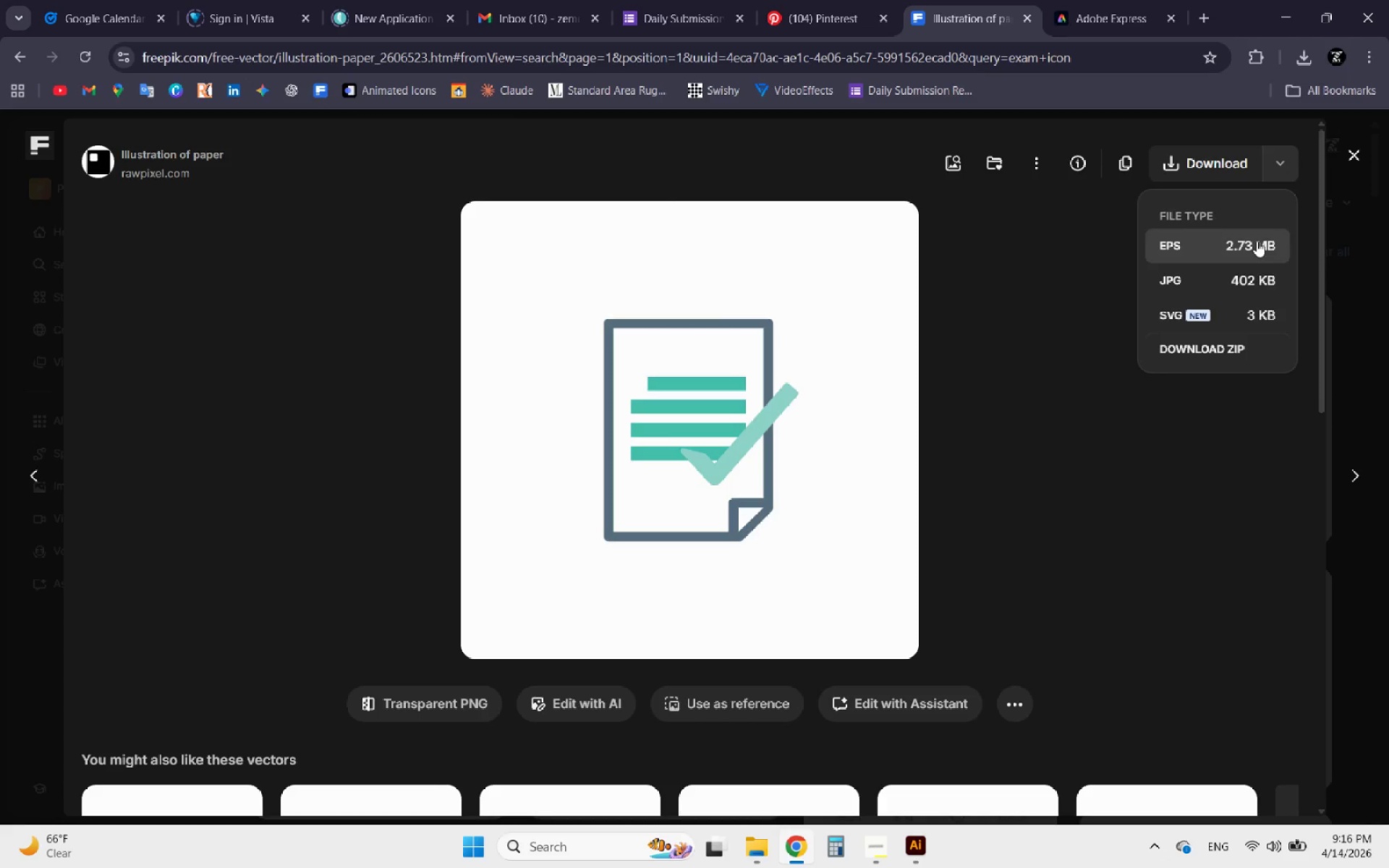 
wait(5.97)
 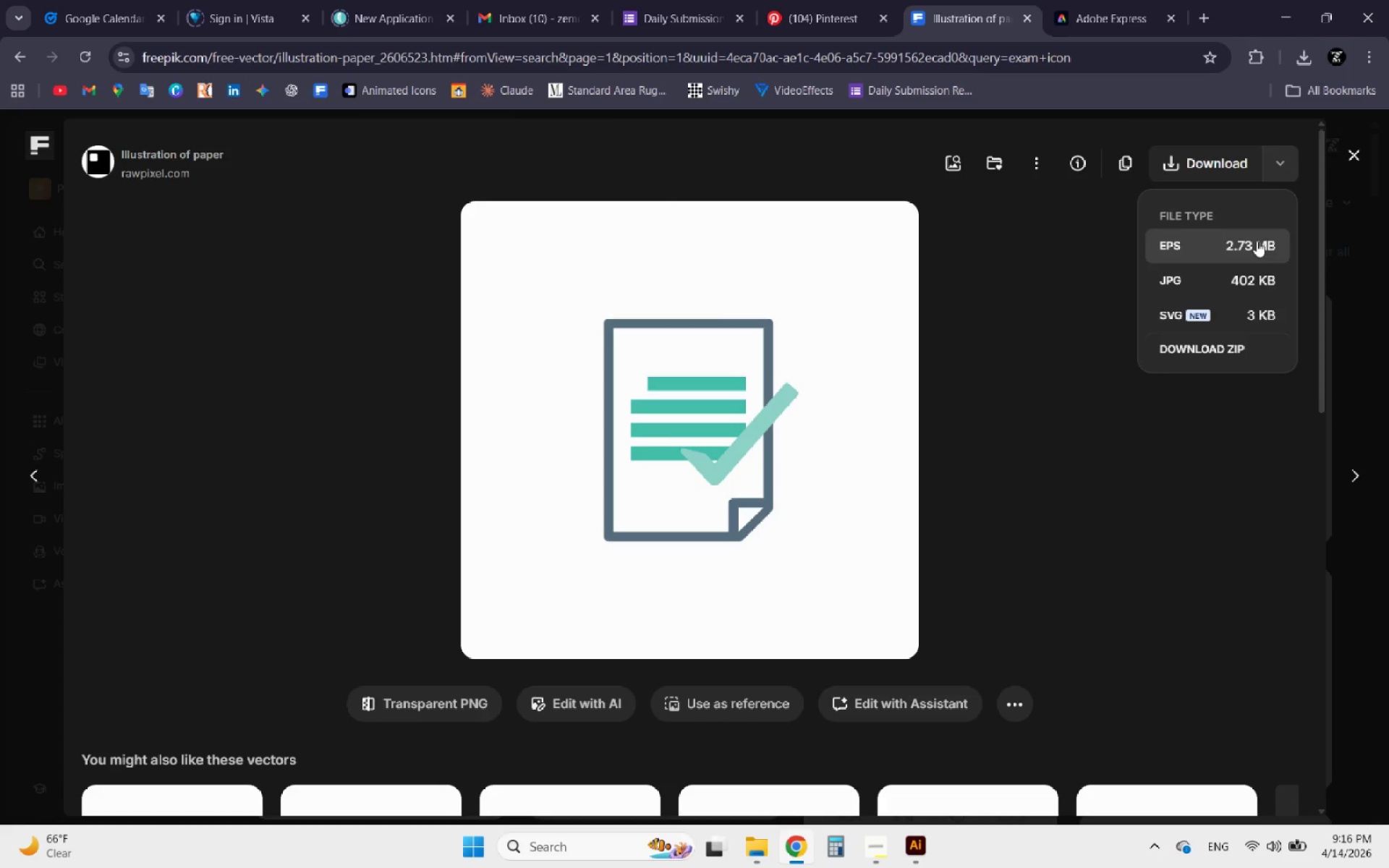 
left_click([1257, 241])
 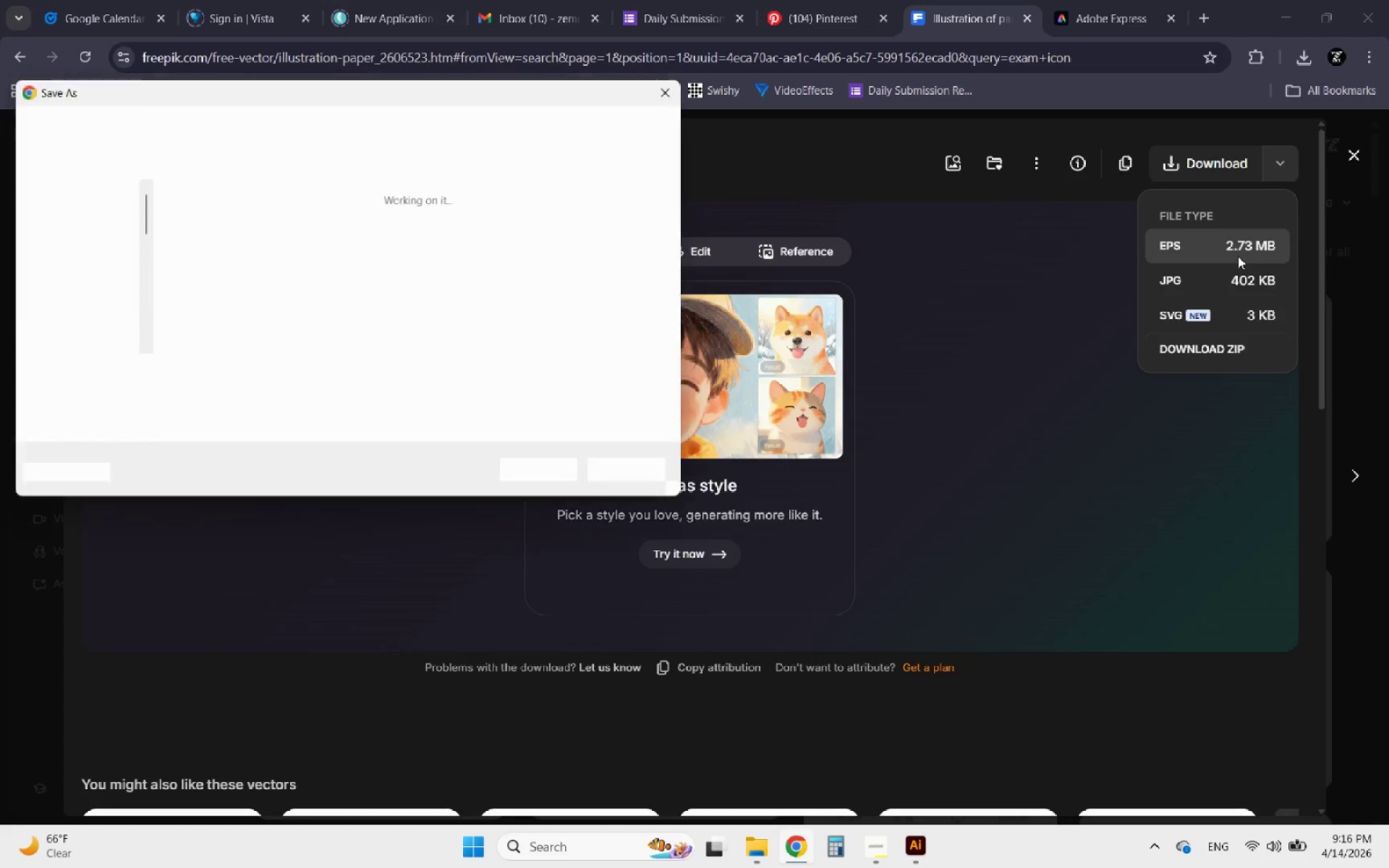 
left_click([563, 480])
 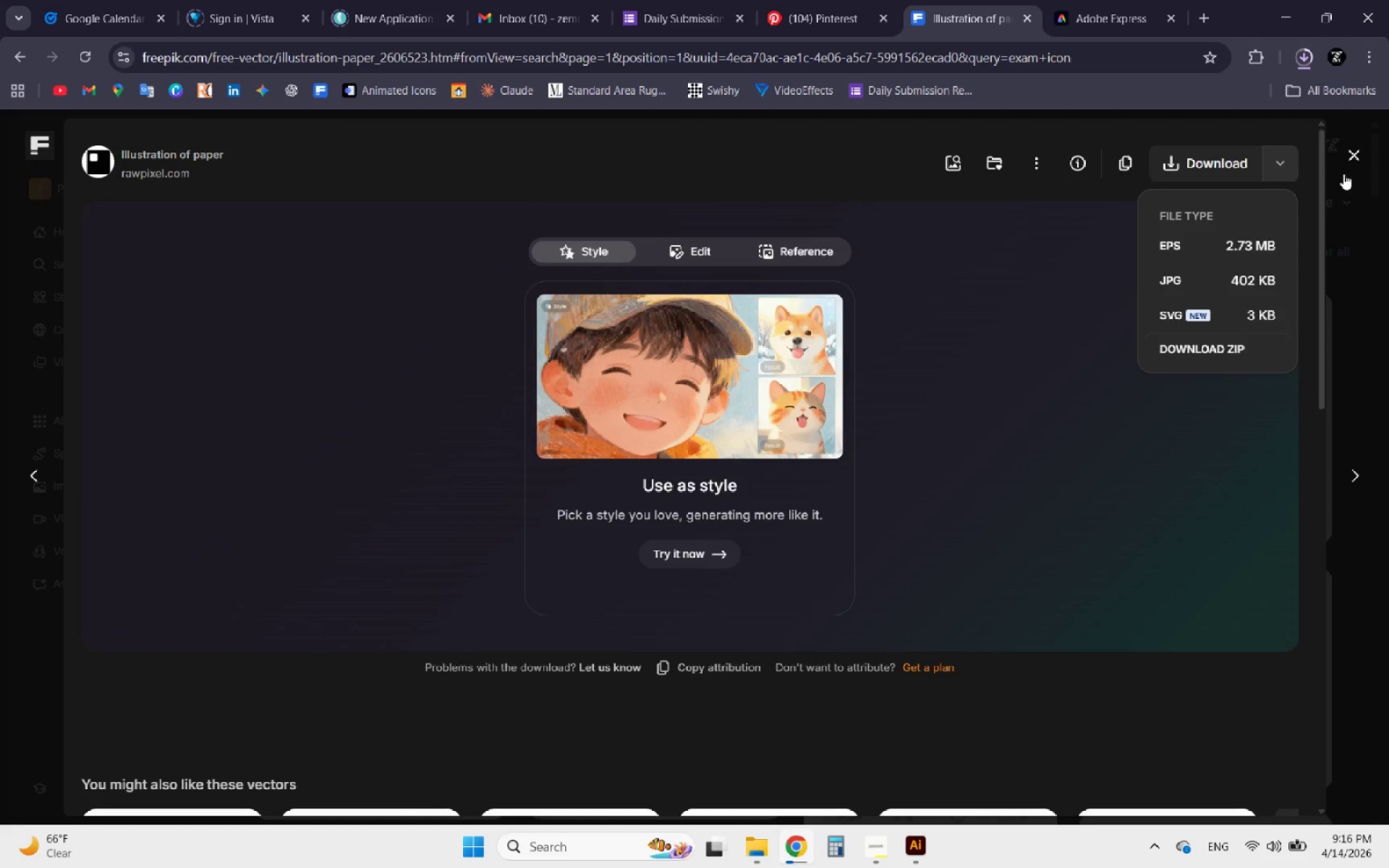 
left_click([1353, 158])
 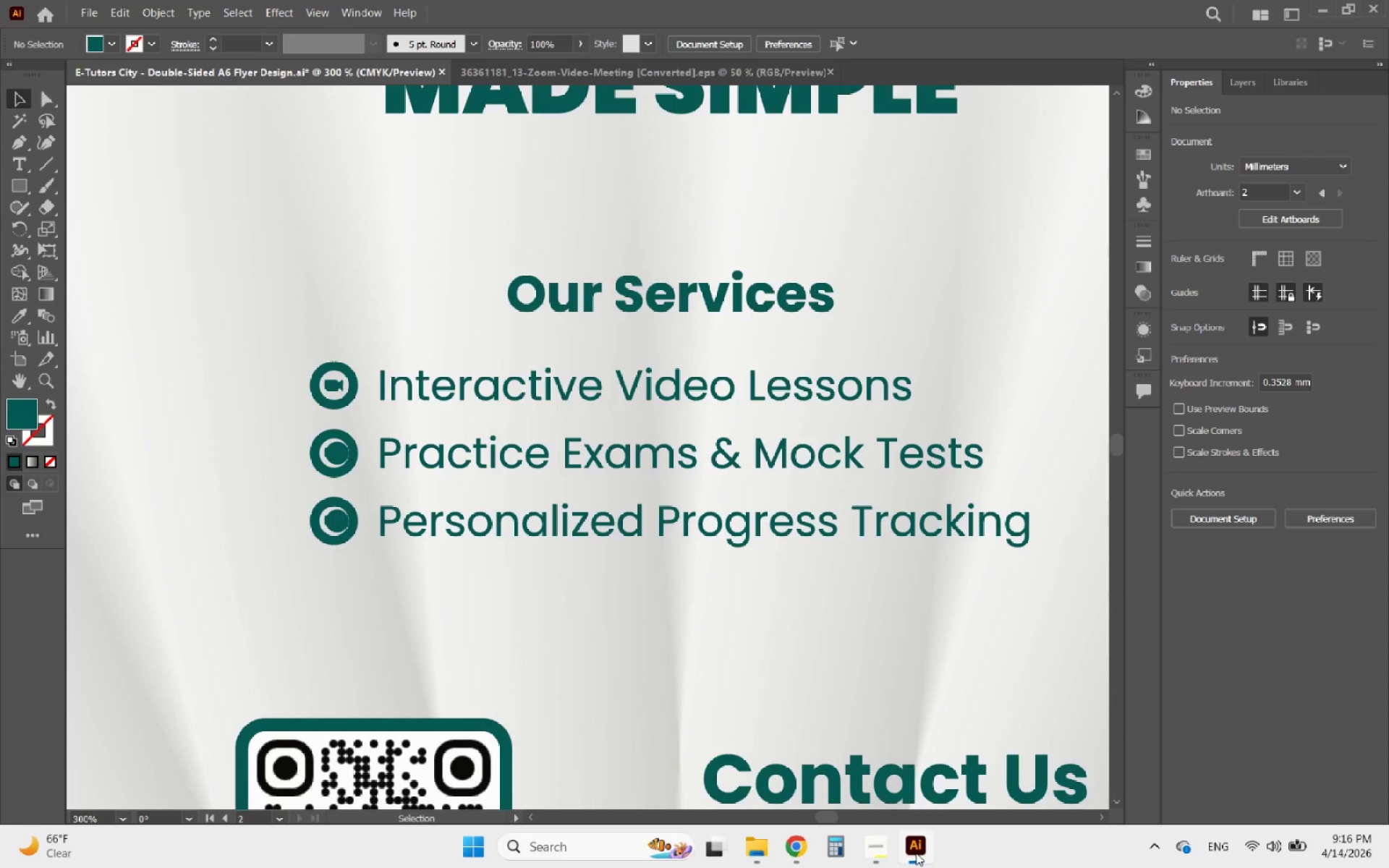 
left_click([916, 853])
 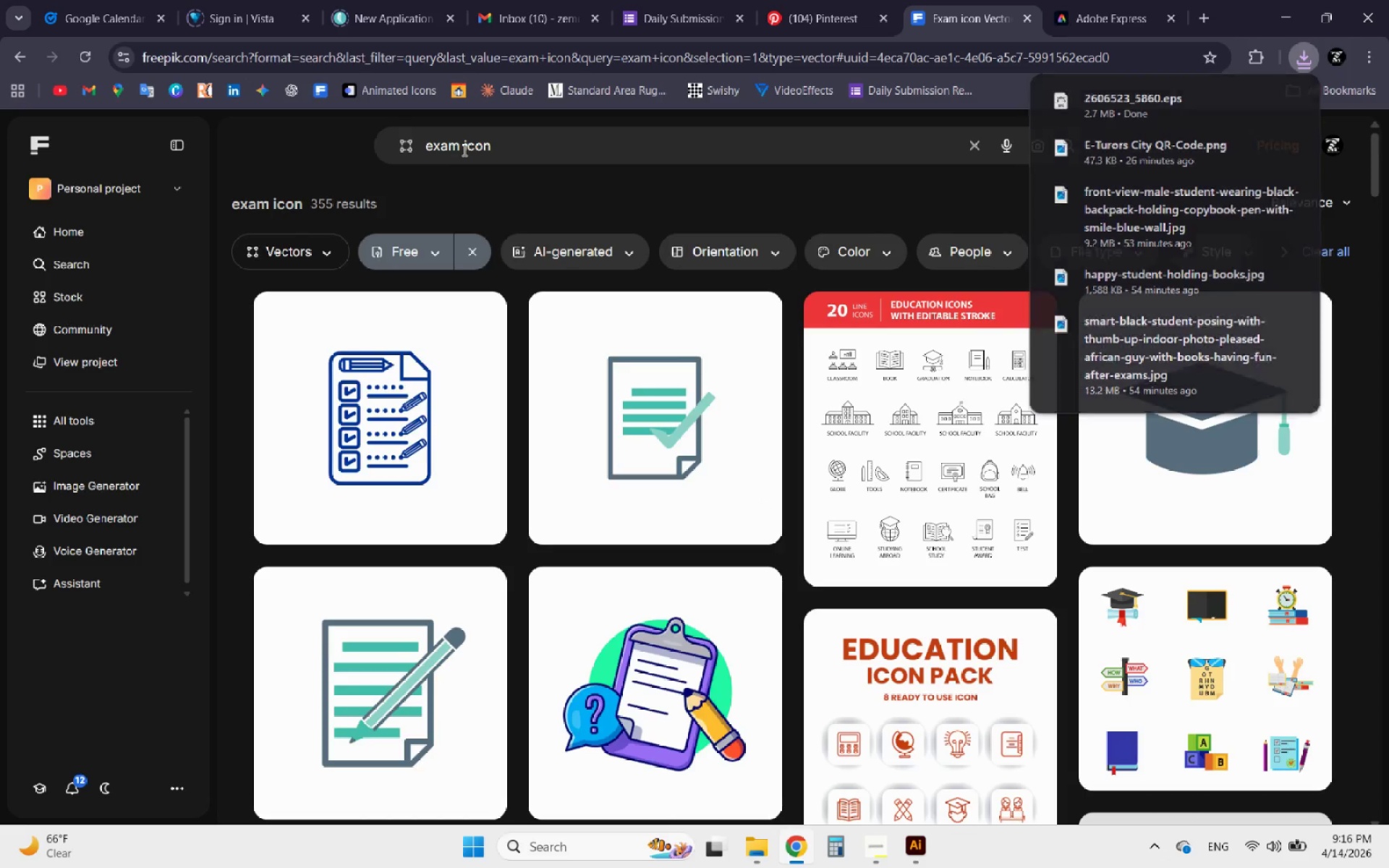 
left_click_drag(start_coordinate=[459, 150], to_coordinate=[406, 154])
 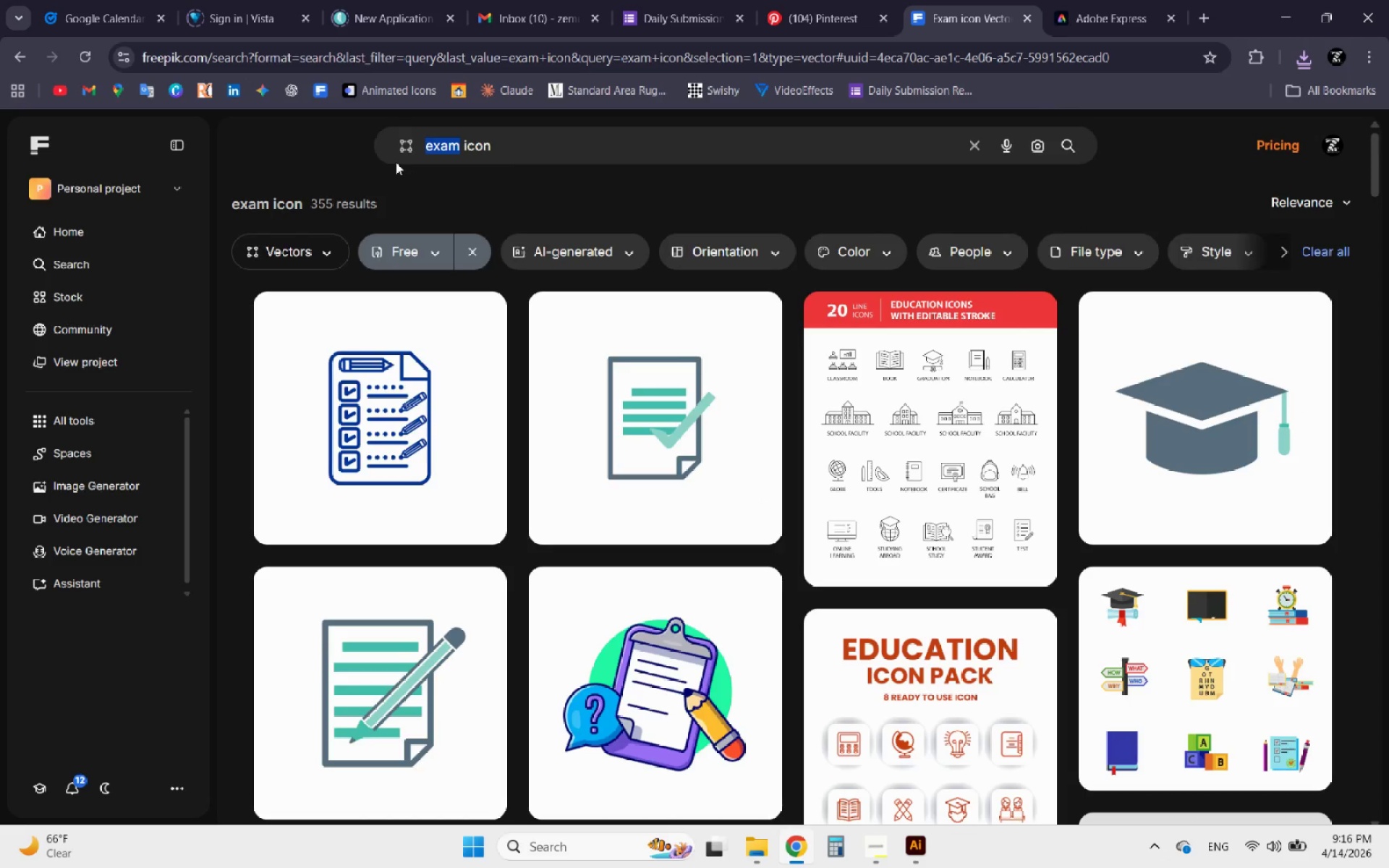 
type(progress)
 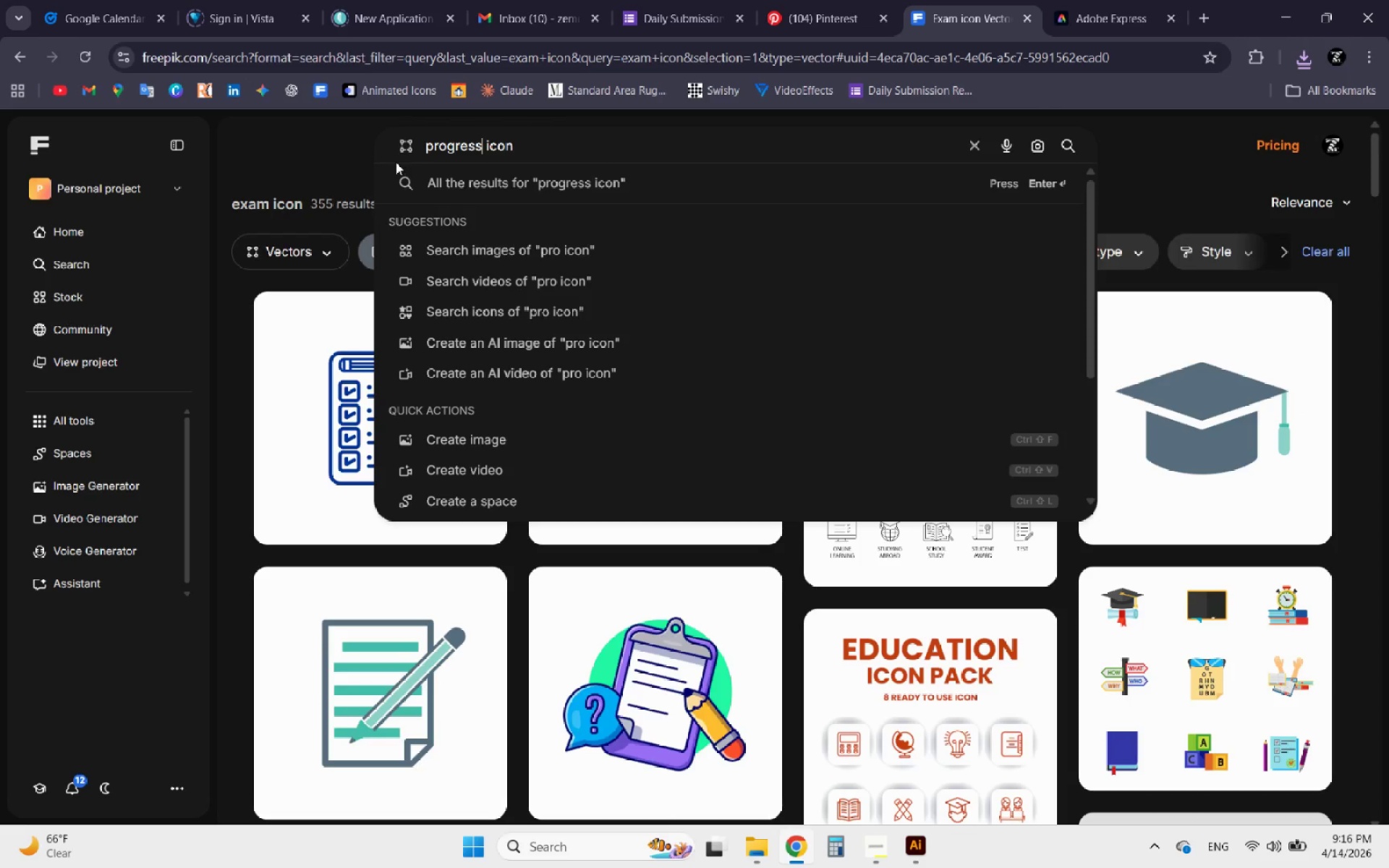 
key(Enter)
 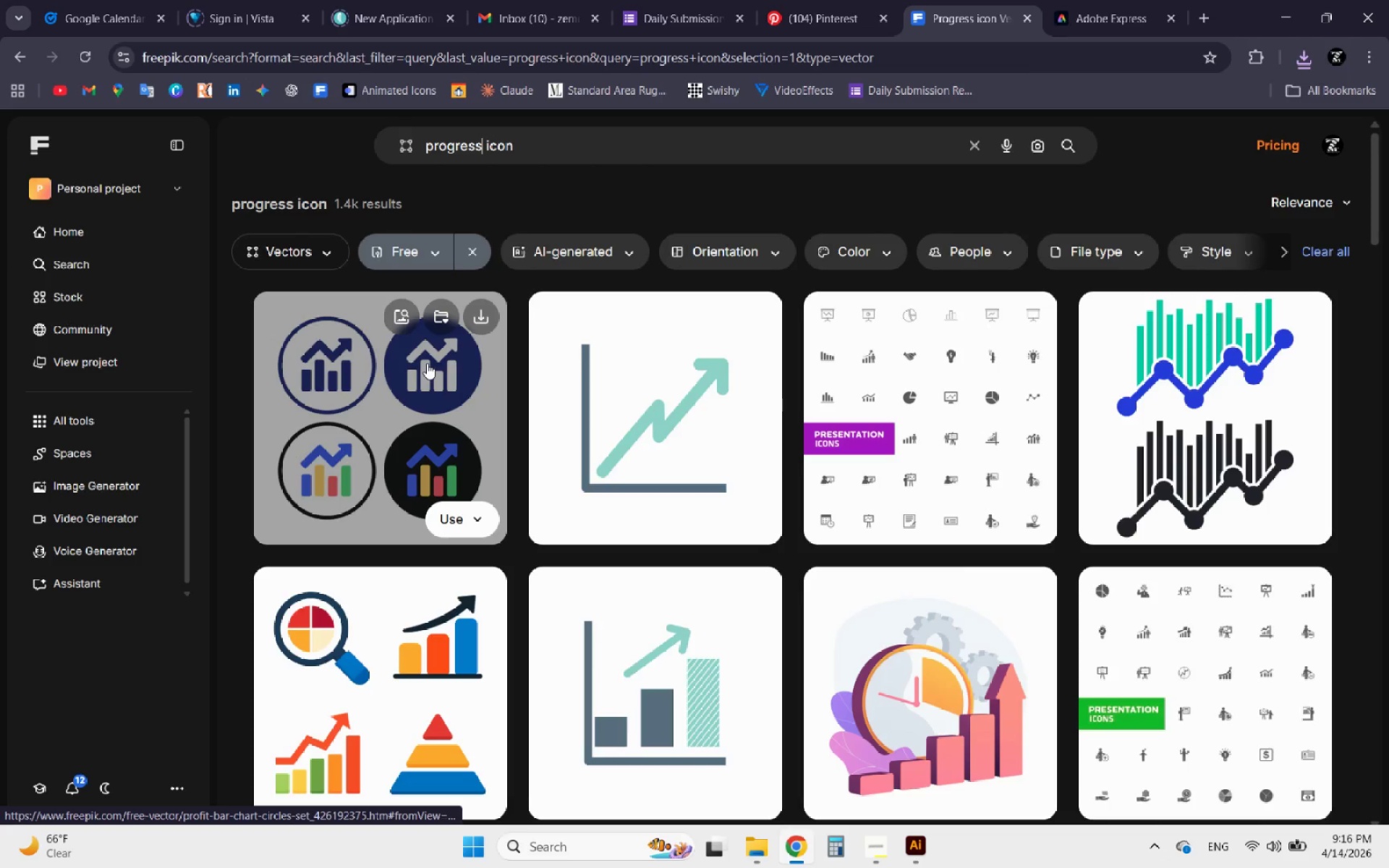 
wait(9.03)
 